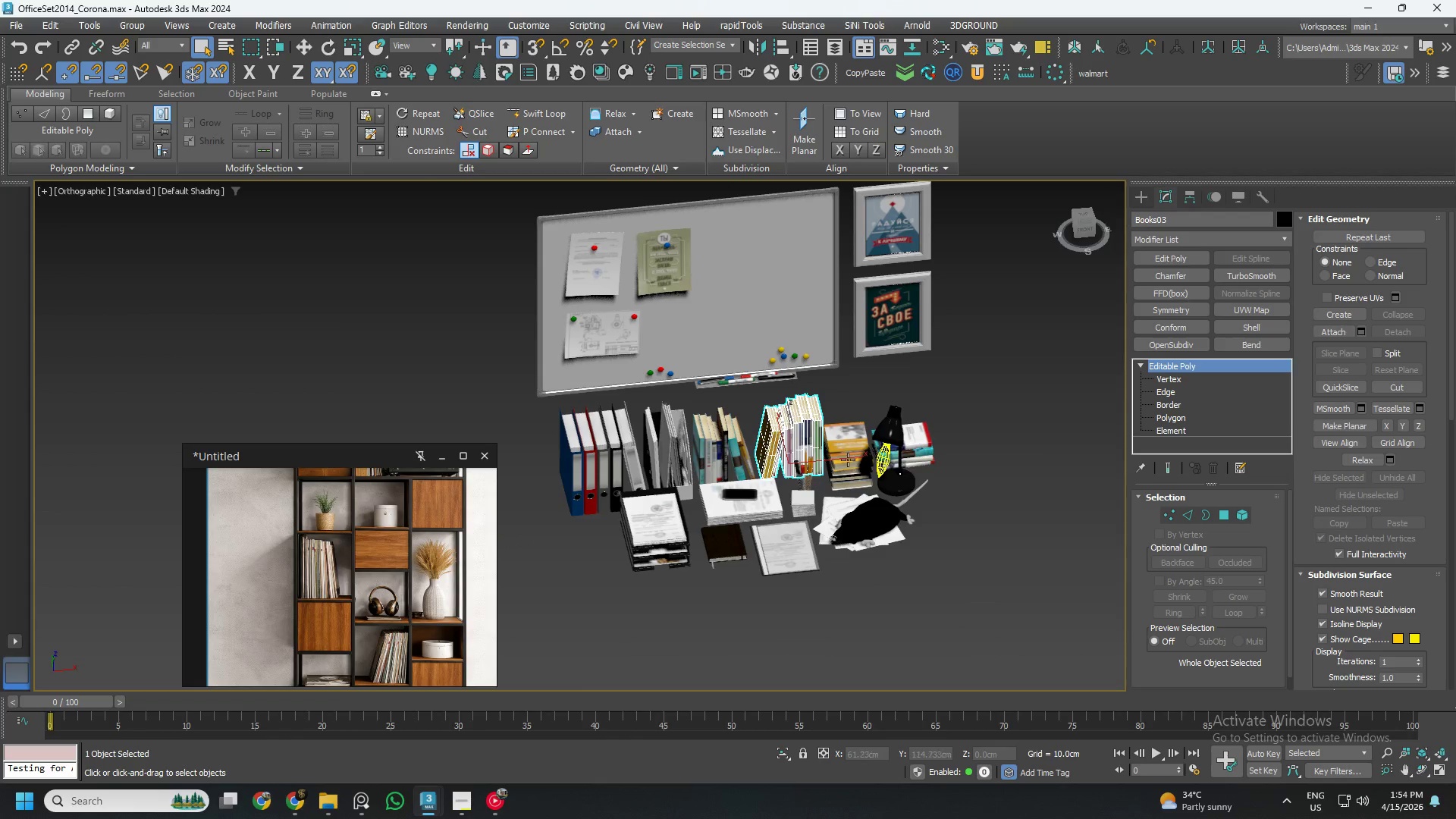 
scroll: coordinate [314, 649], scroll_direction: up, amount: 7.0
 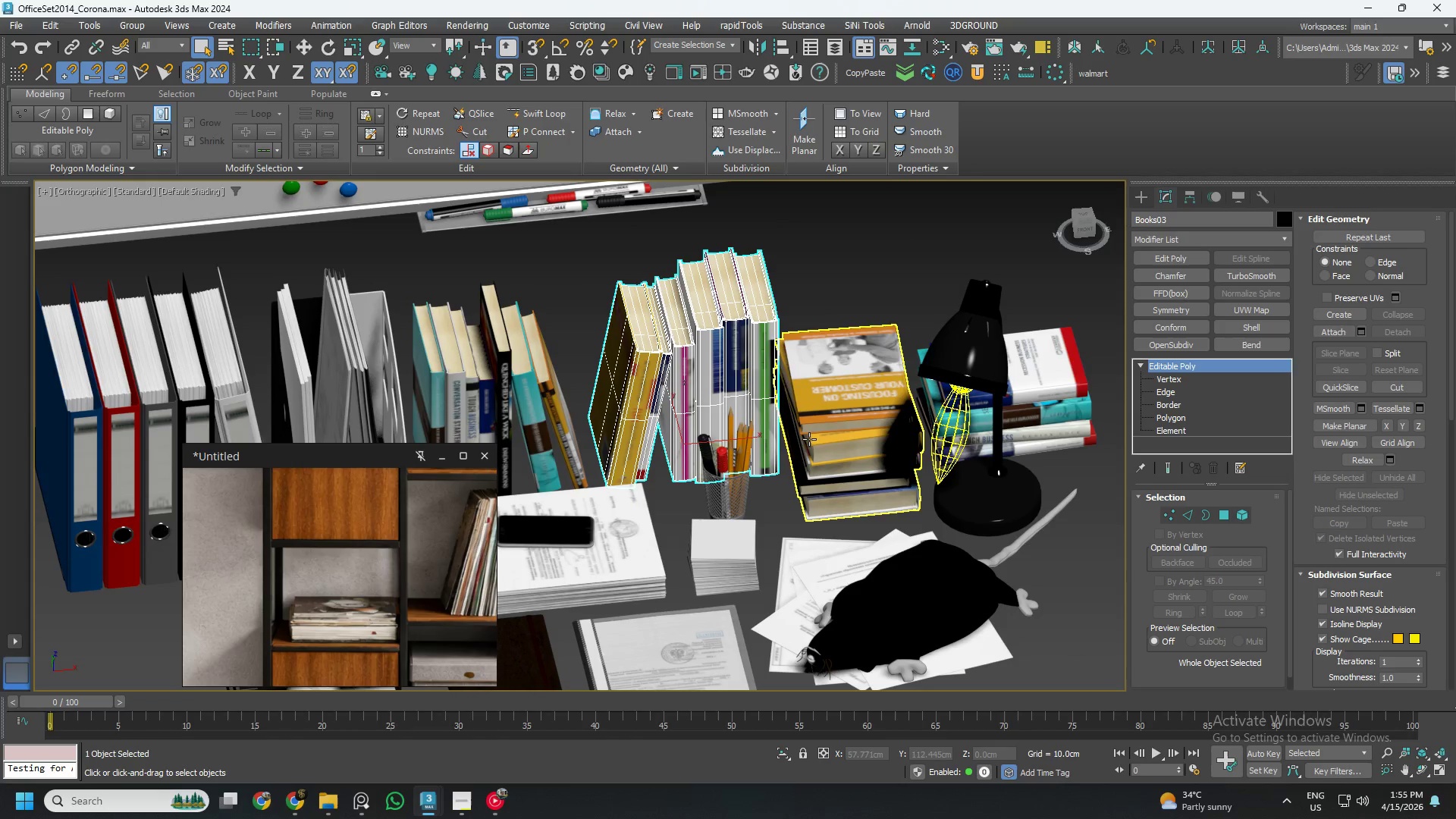 
scroll: coordinate [852, 432], scroll_direction: down, amount: 2.0
 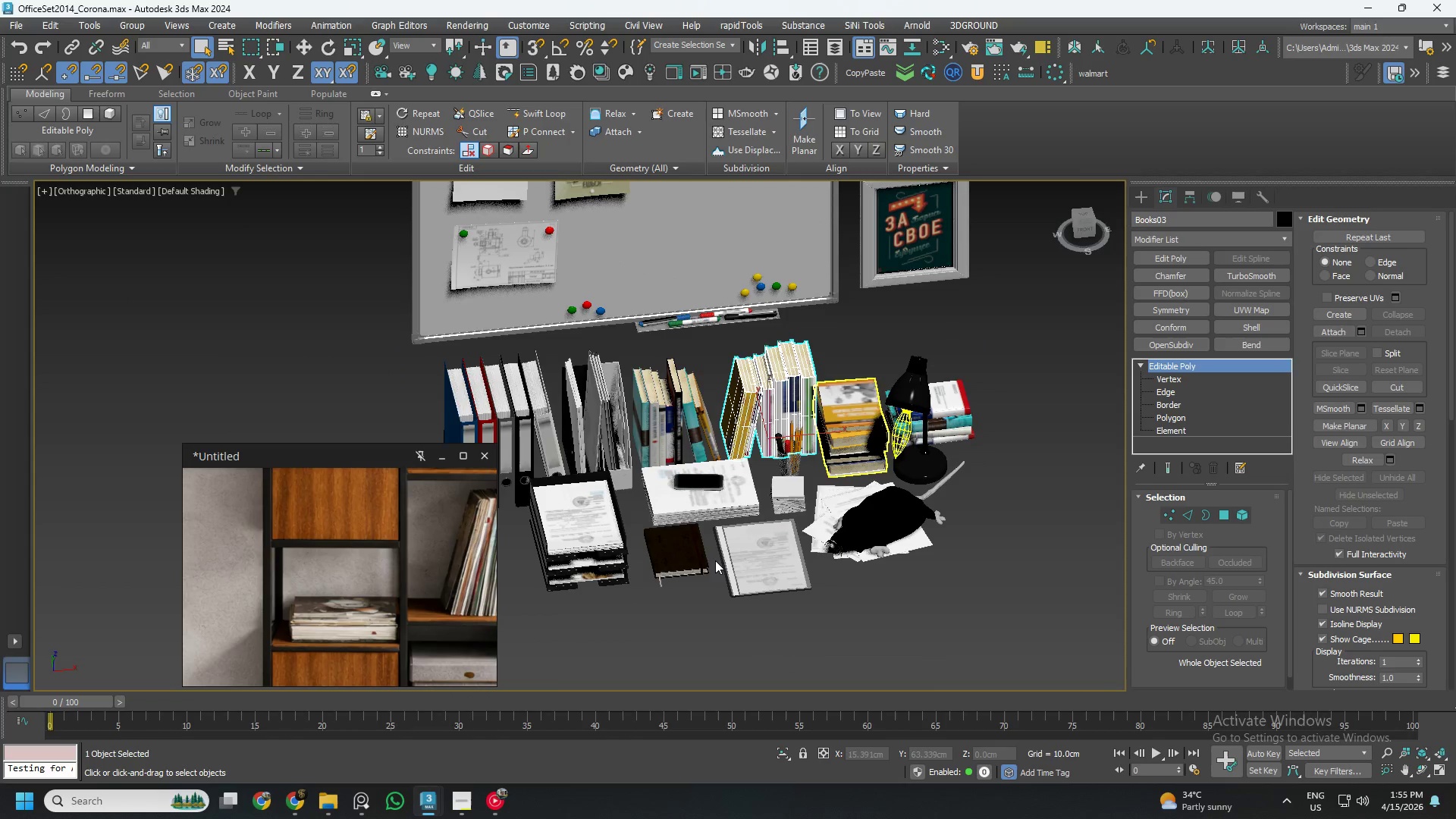 
scroll: coordinate [664, 575], scroll_direction: up, amount: 4.0
 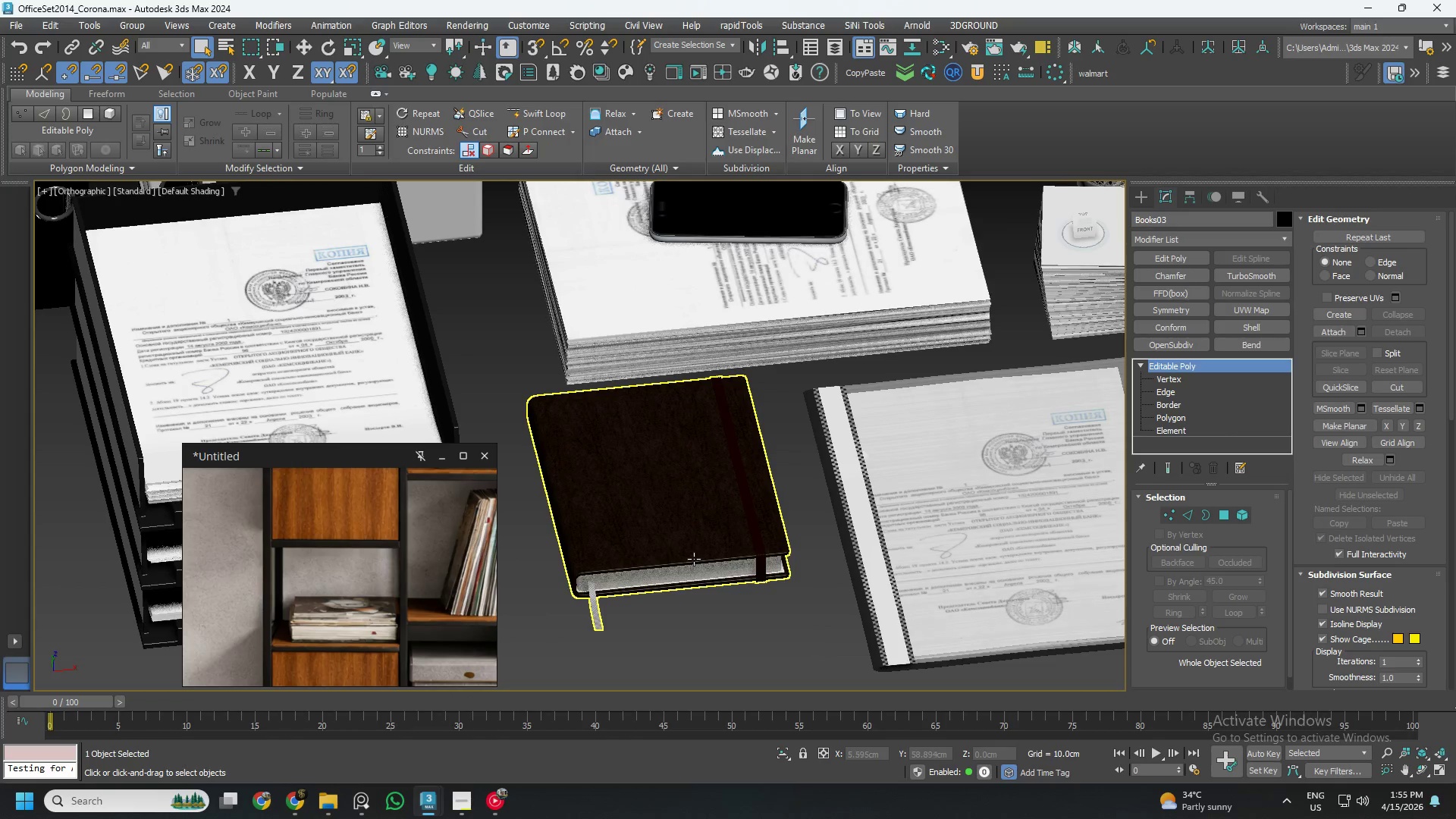 
scroll: coordinate [621, 552], scroll_direction: down, amount: 4.0
 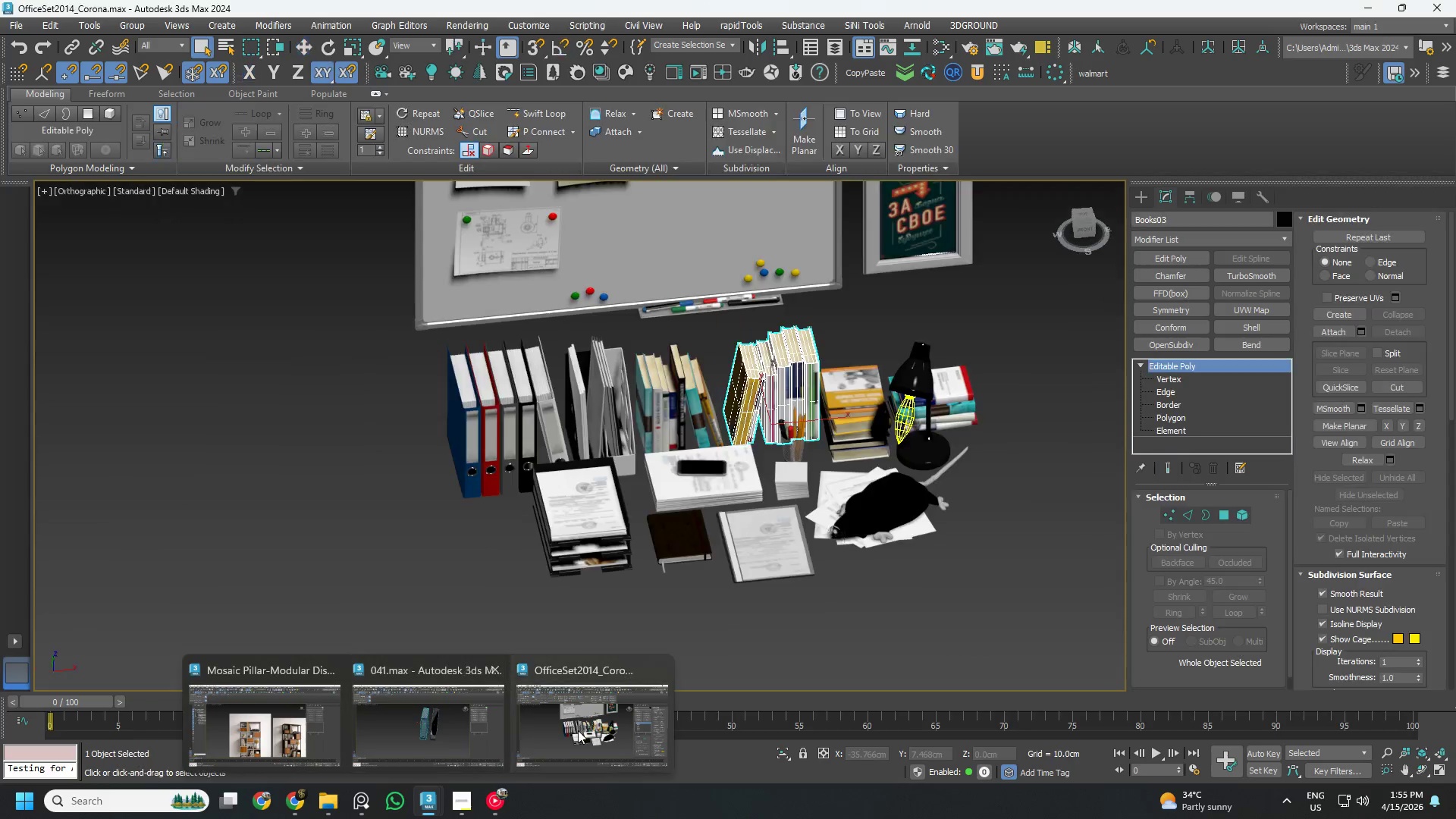 
left_click([270, 726])
 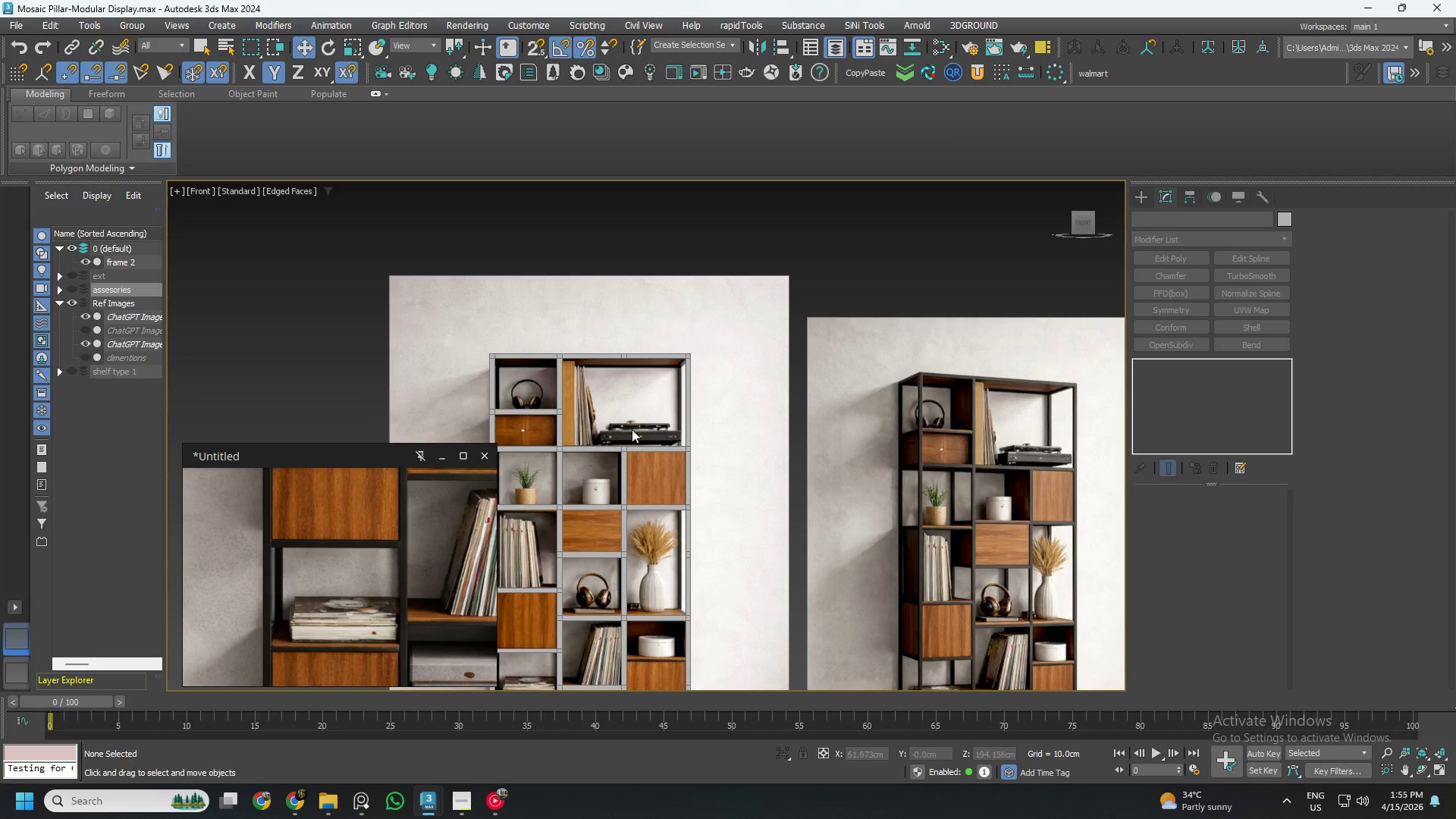 
hold_key(key=AltLeft, duration=0.59)
 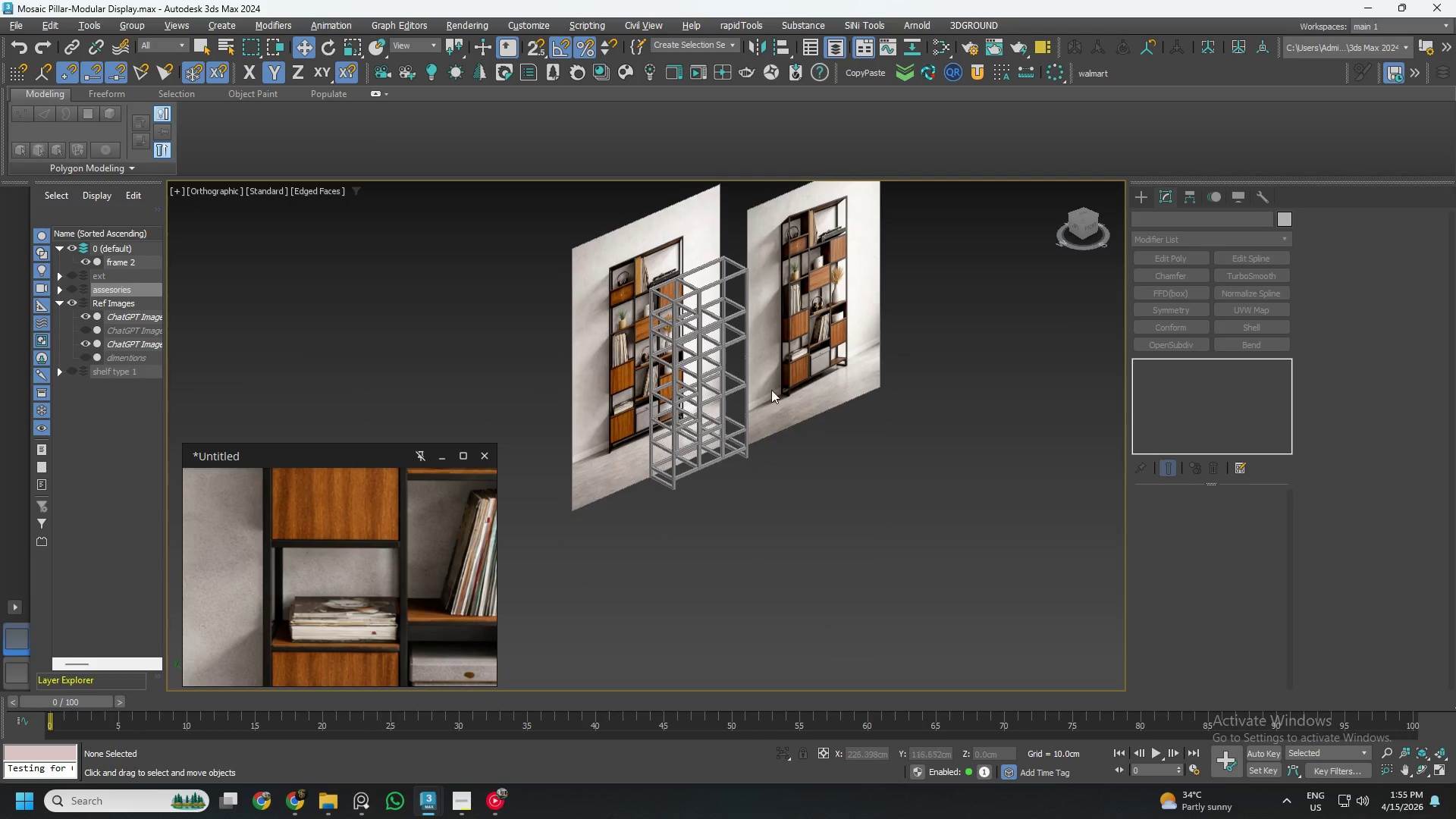 
scroll: coordinate [643, 388], scroll_direction: down, amount: 2.0
 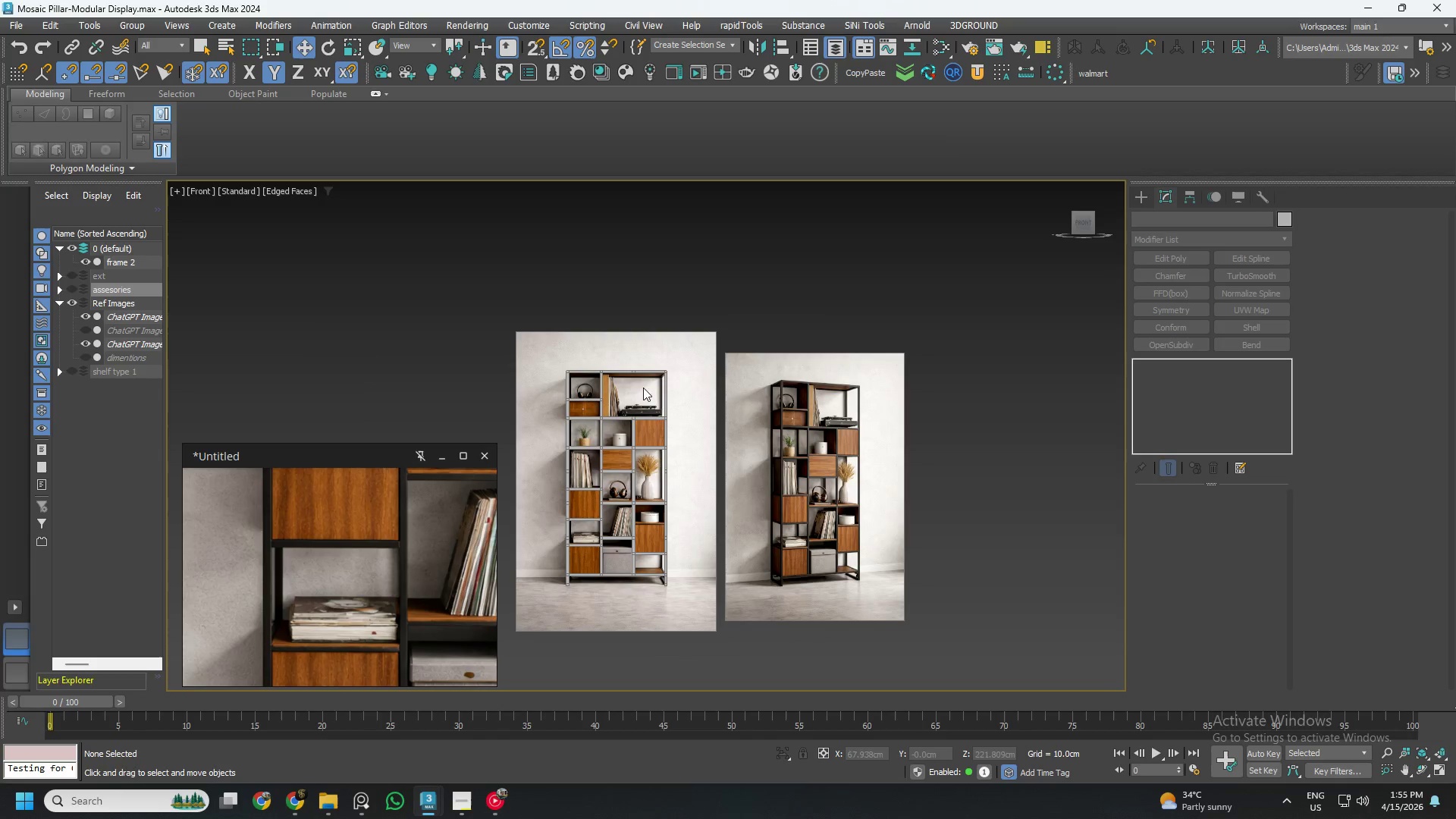 
left_click([843, 471])
 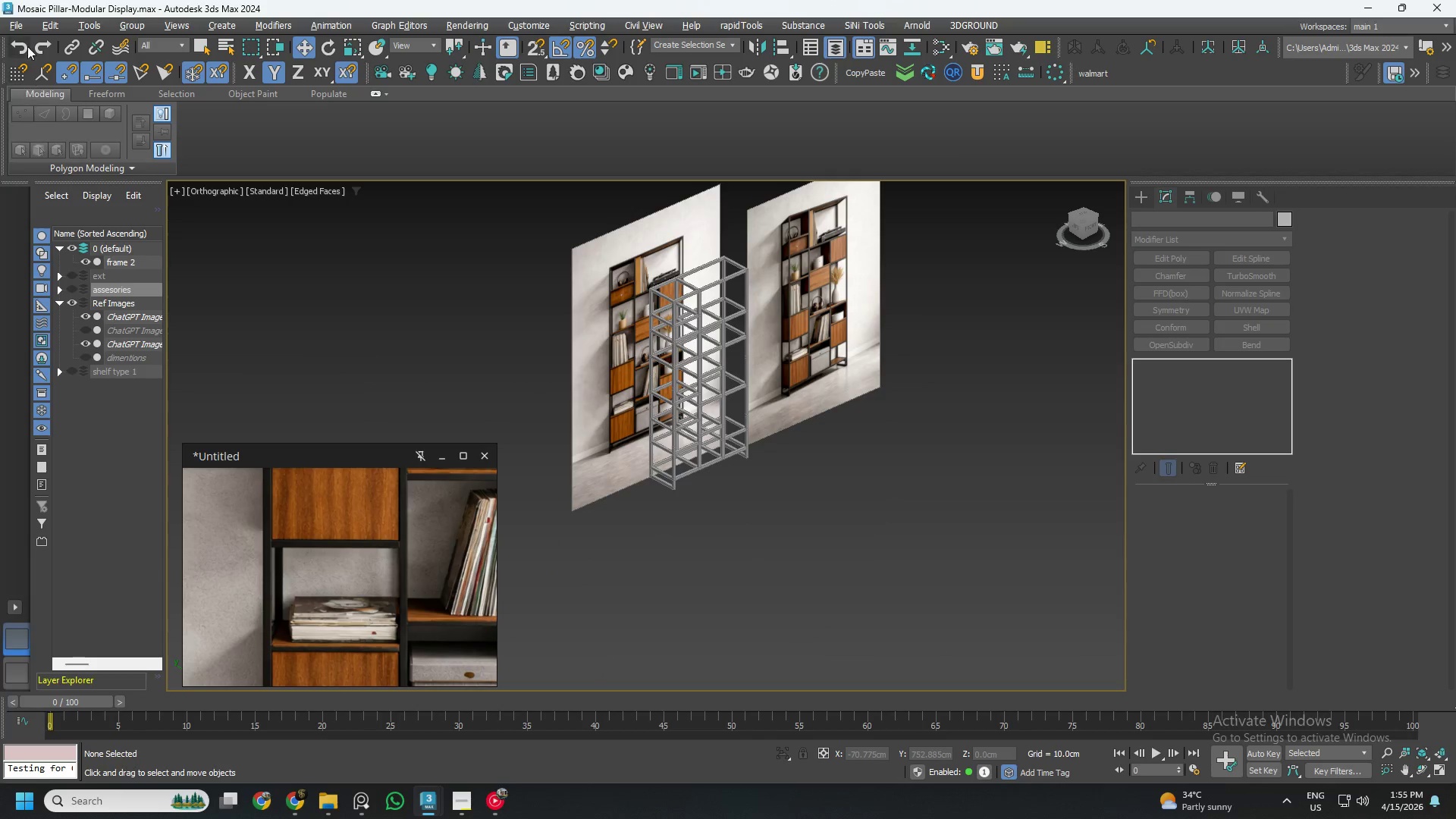 
left_click([15, 21])
 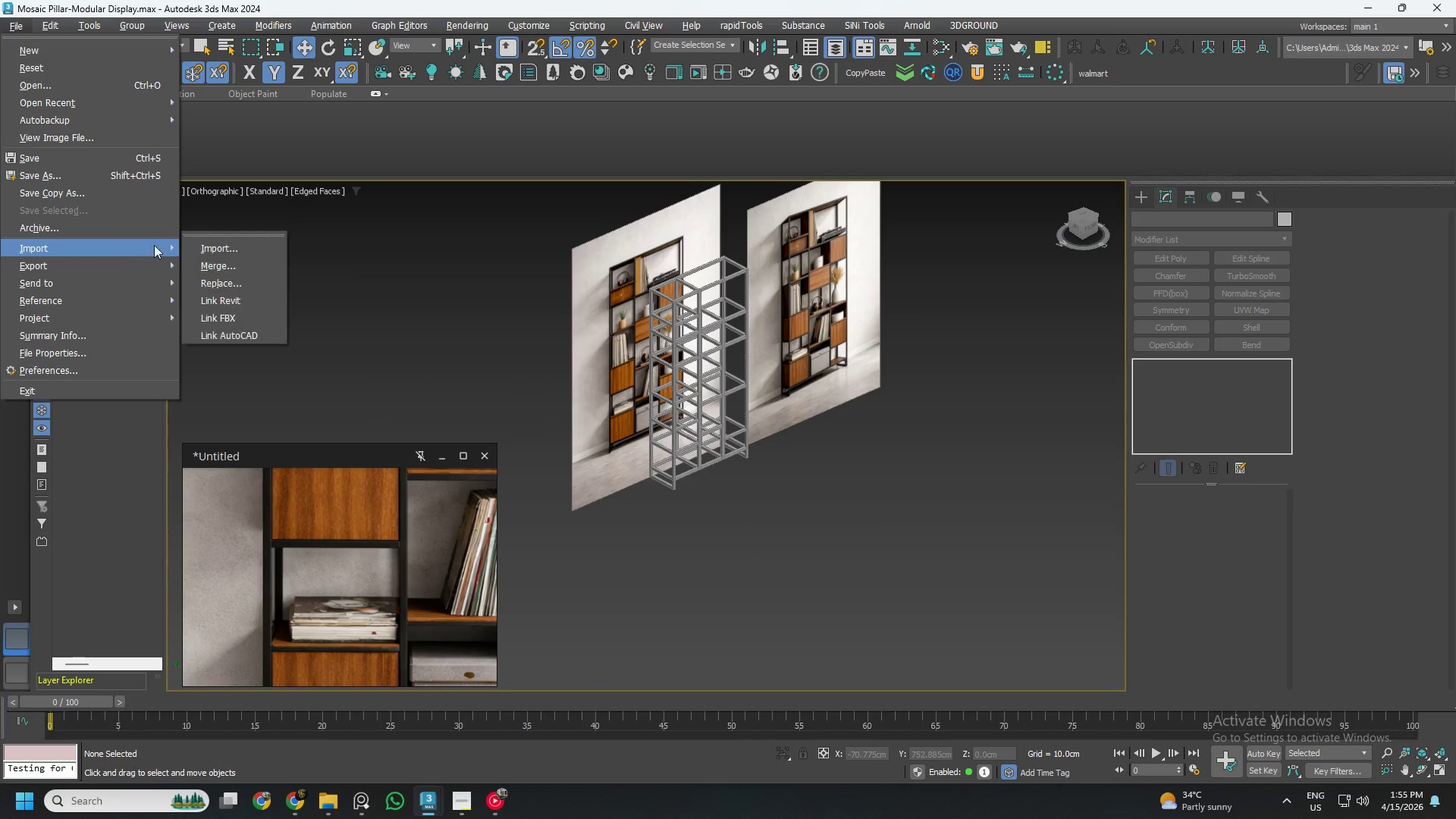 
left_click([219, 264])
 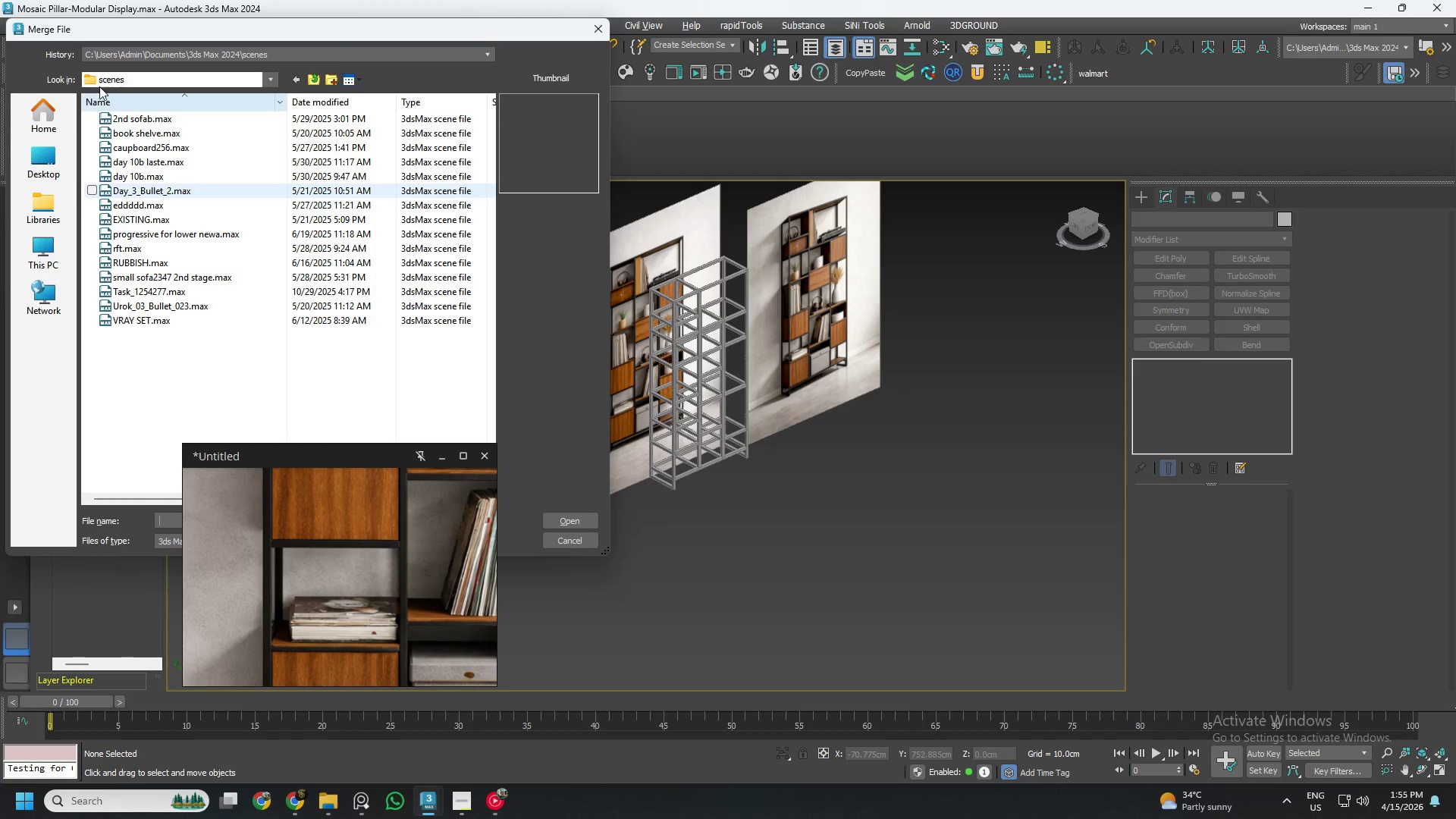 
left_click([58, 168])
 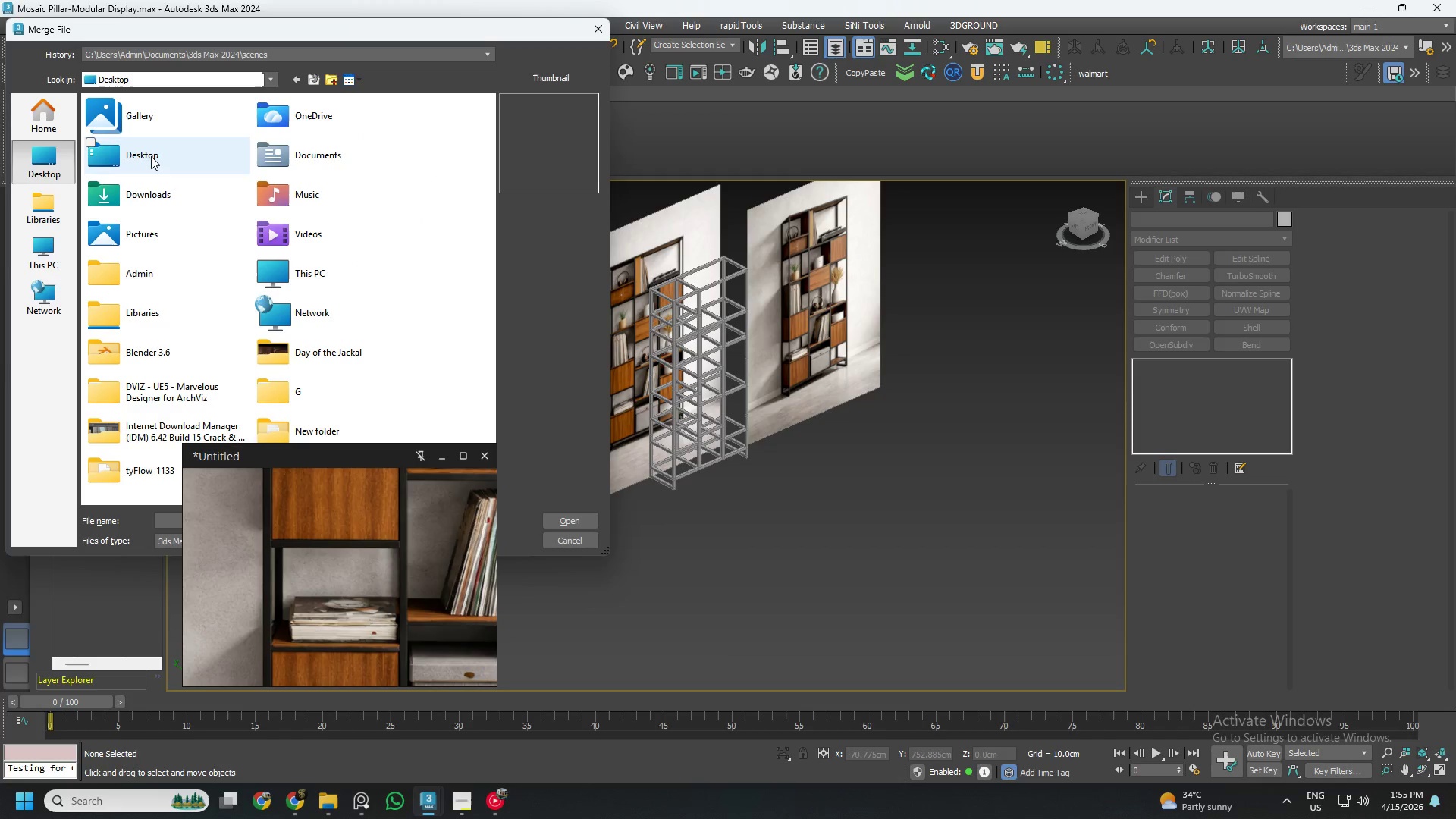 
double_click([151, 156])
 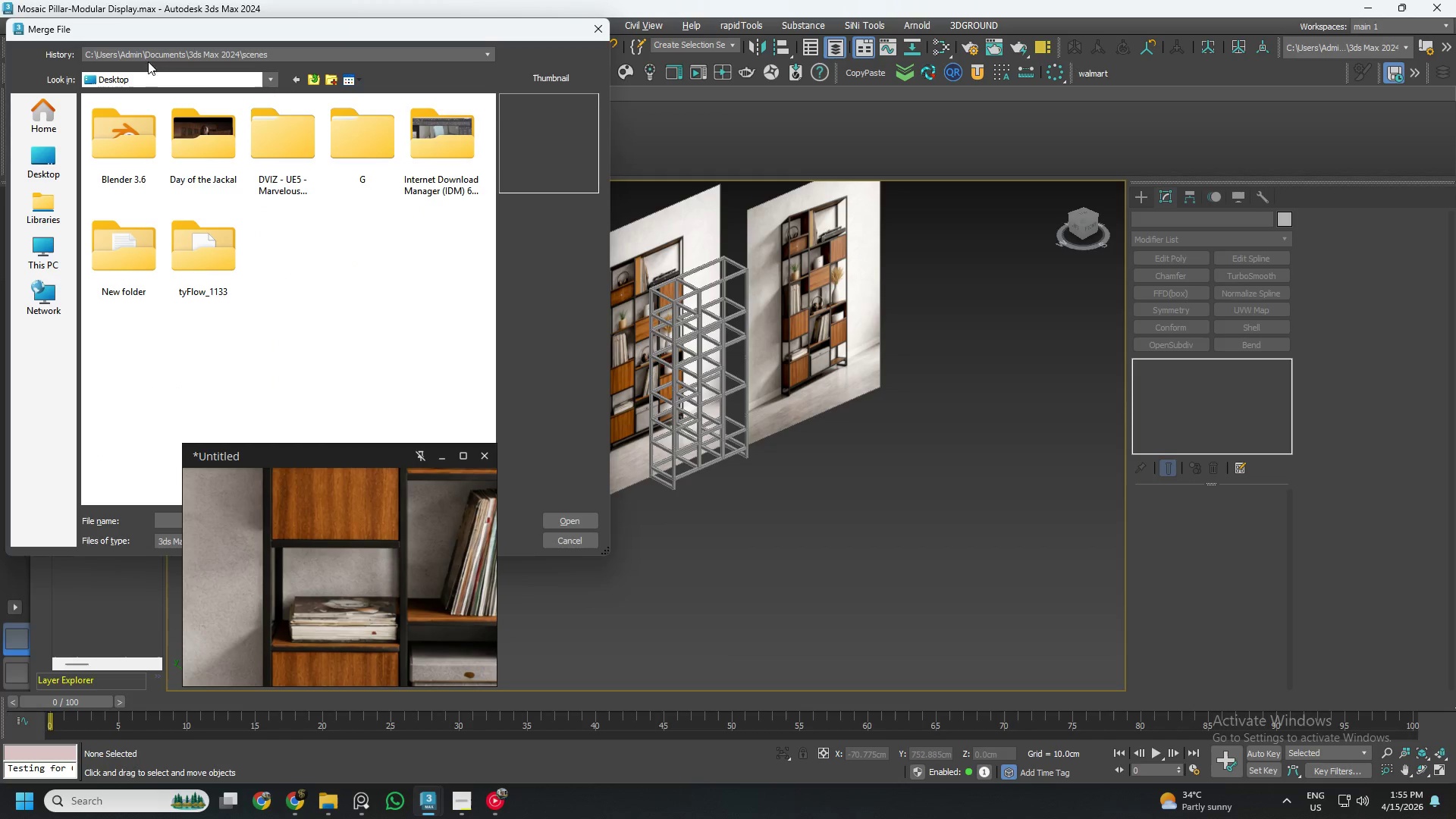 
left_click([315, 74])
 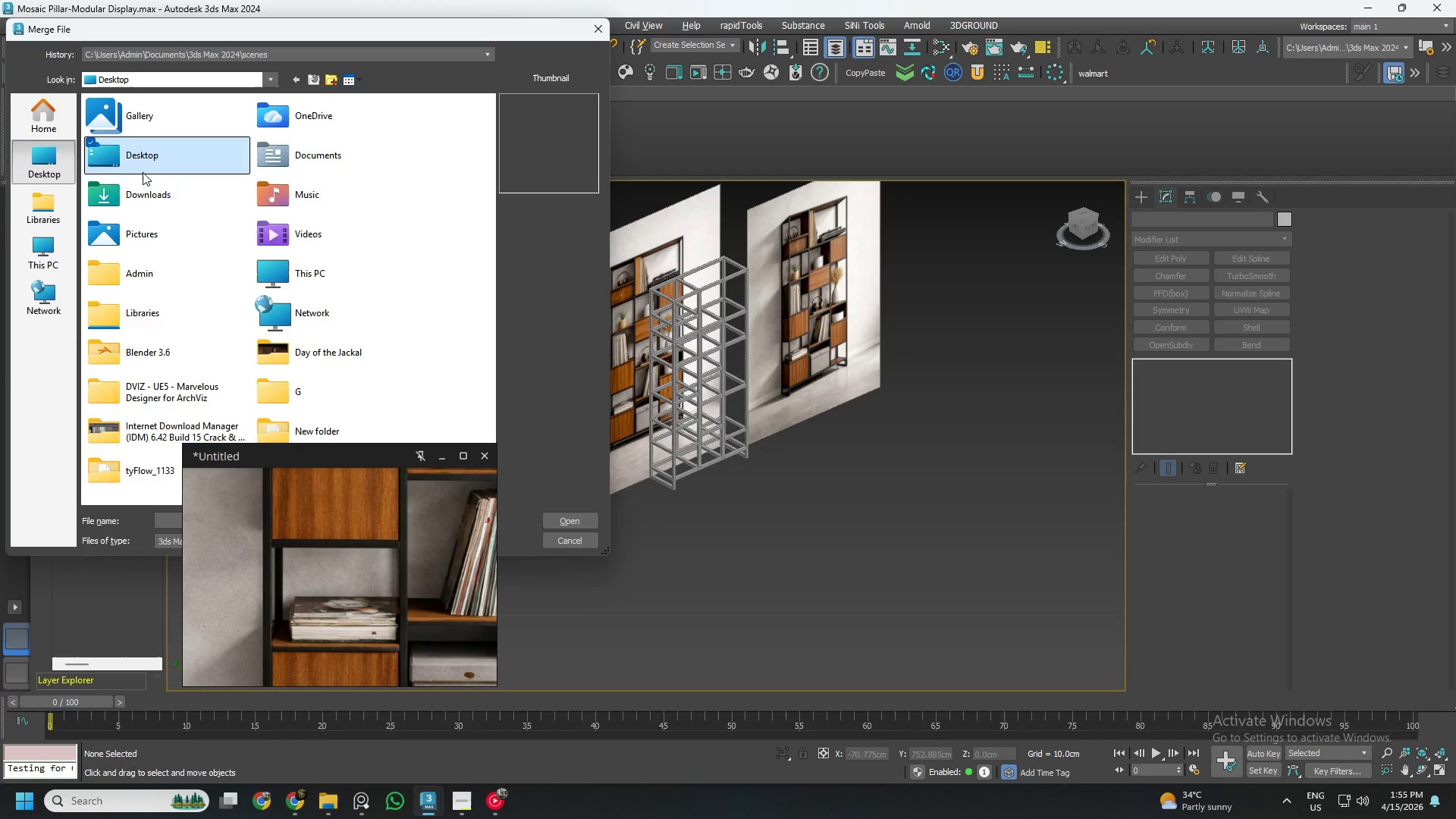 
double_click([161, 199])
 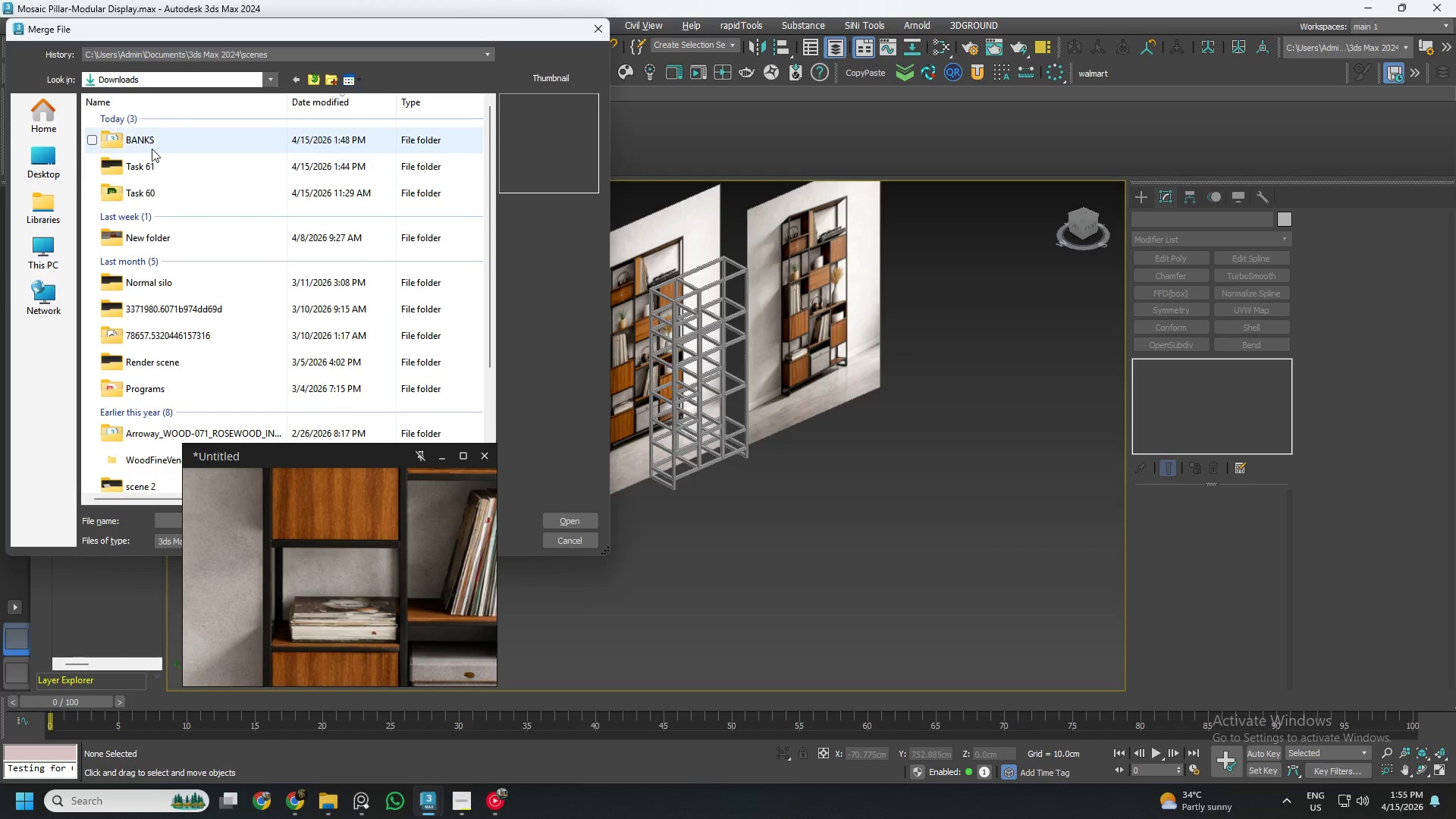 
double_click([152, 146])
 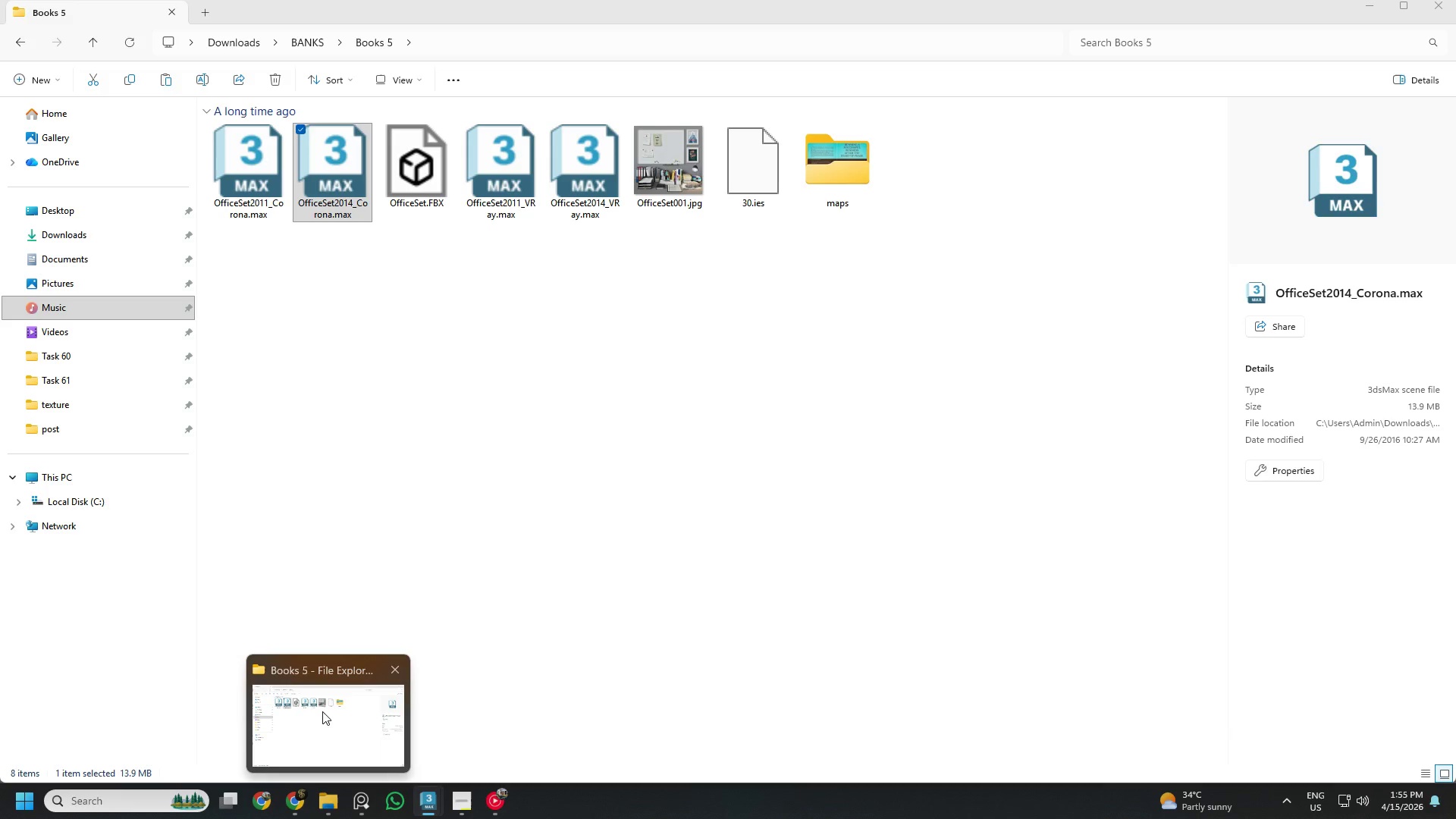 
wait(8.55)
 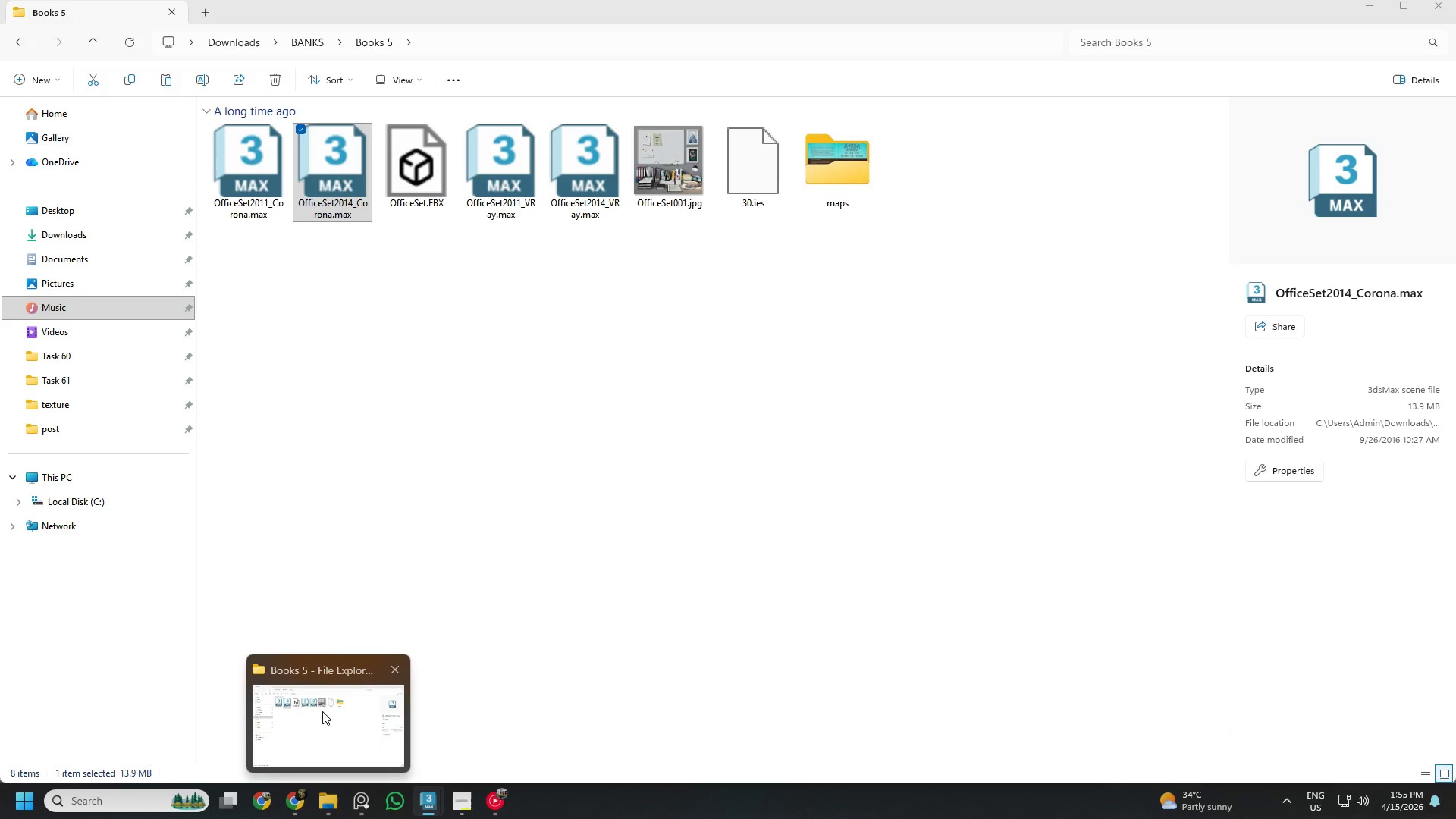 
left_click([320, 803])
 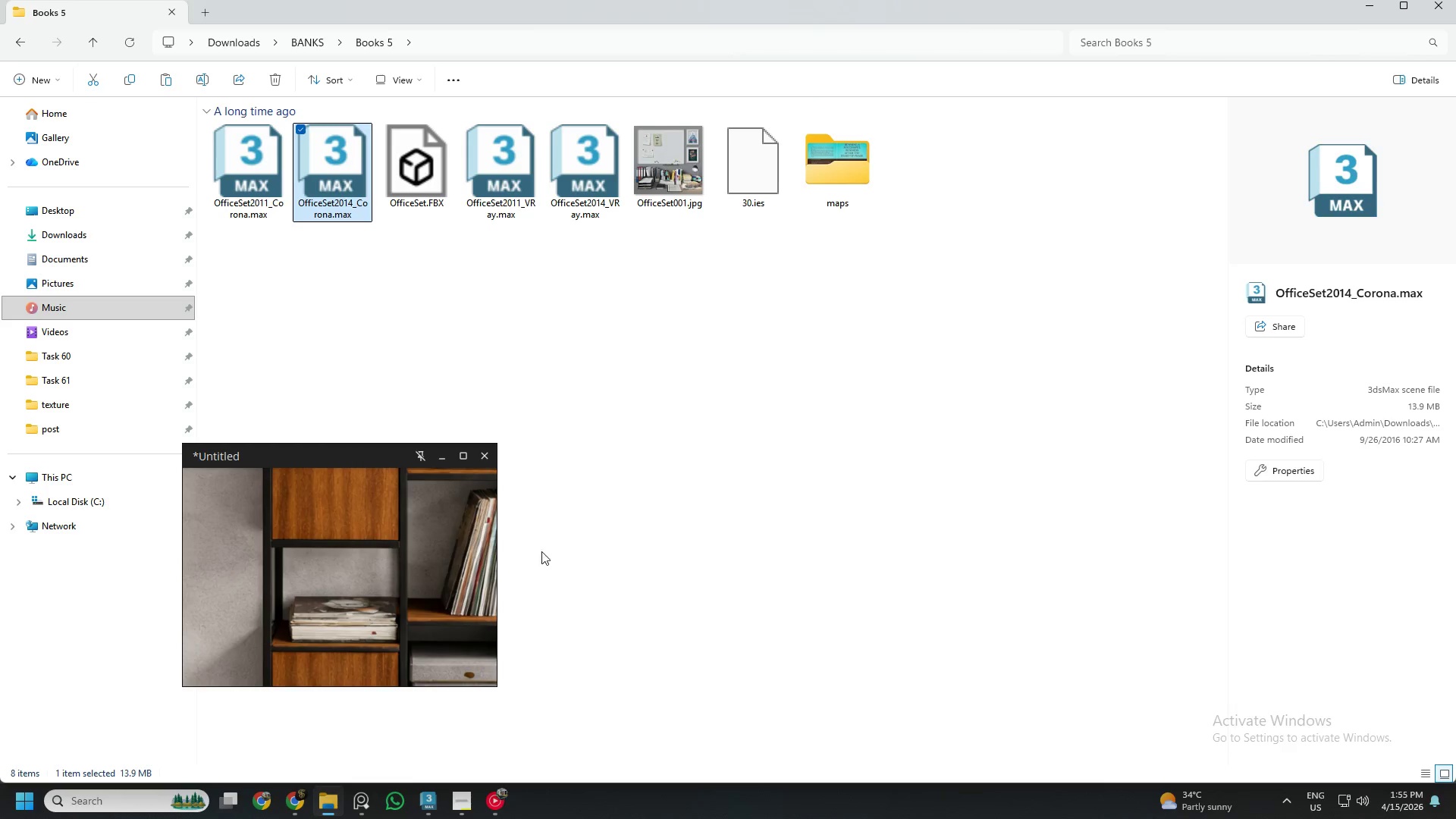 
left_click([616, 510])
 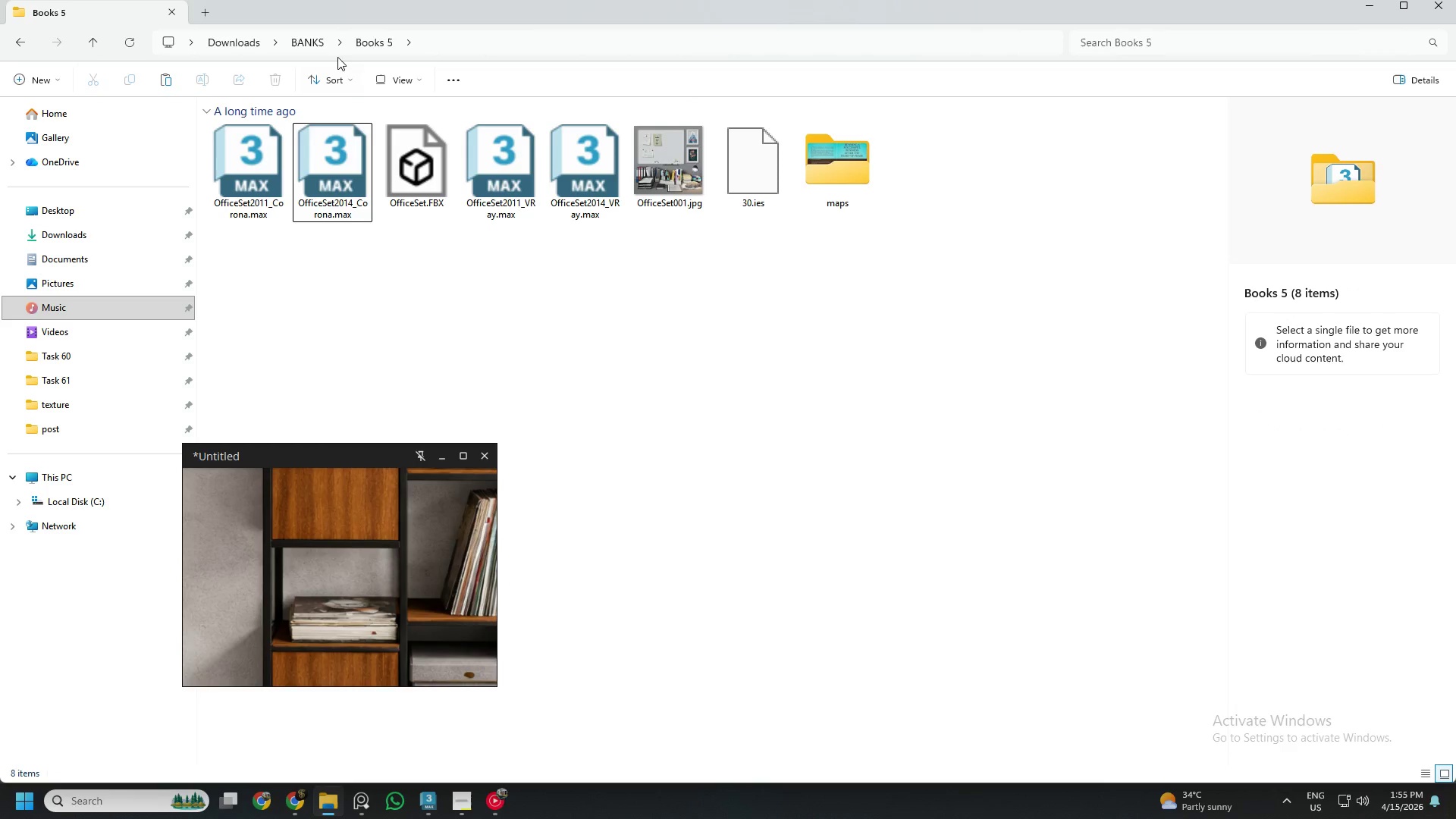 
left_click([313, 42])
 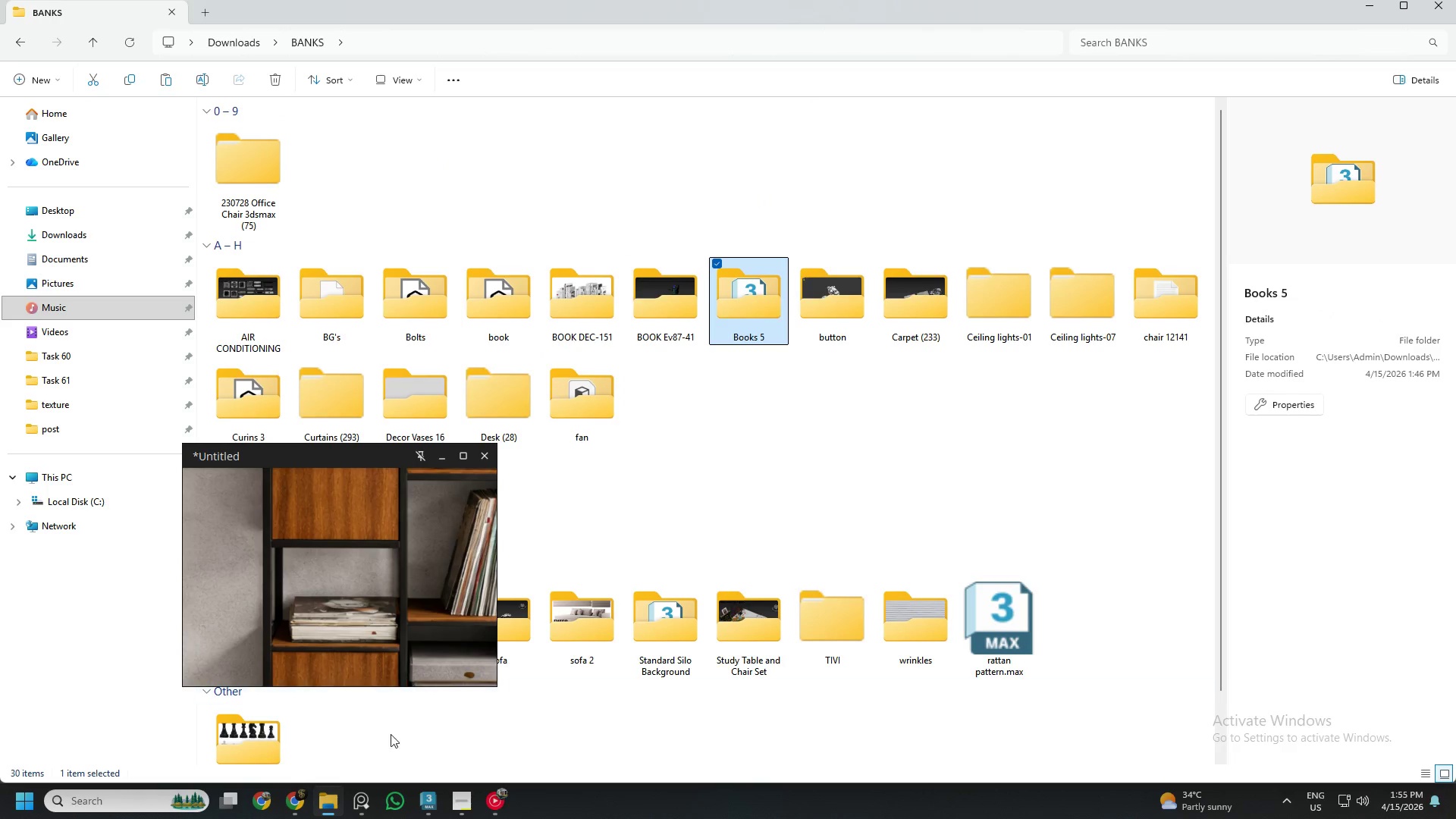 
left_click([428, 803])
 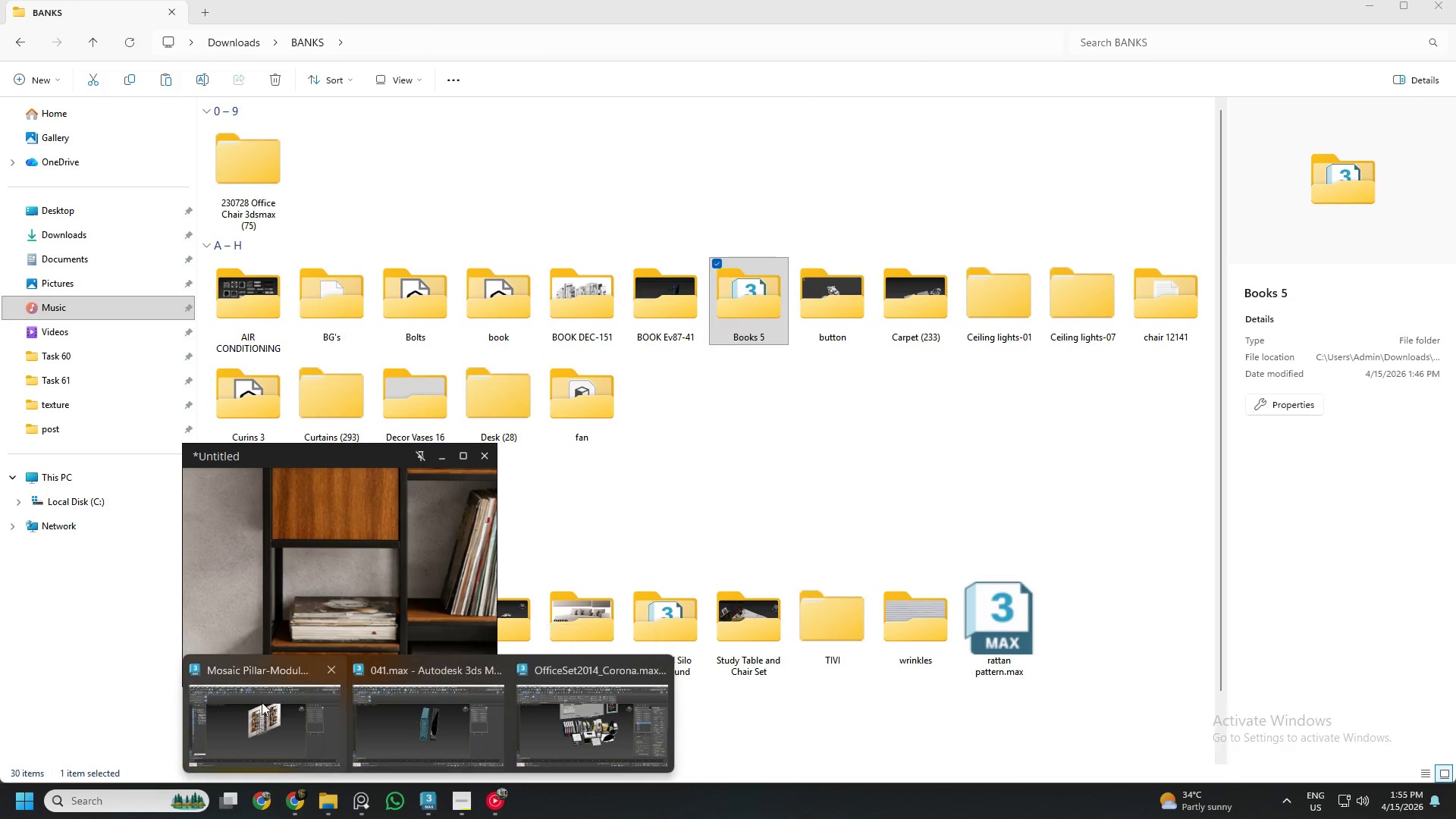 
left_click([259, 706])
 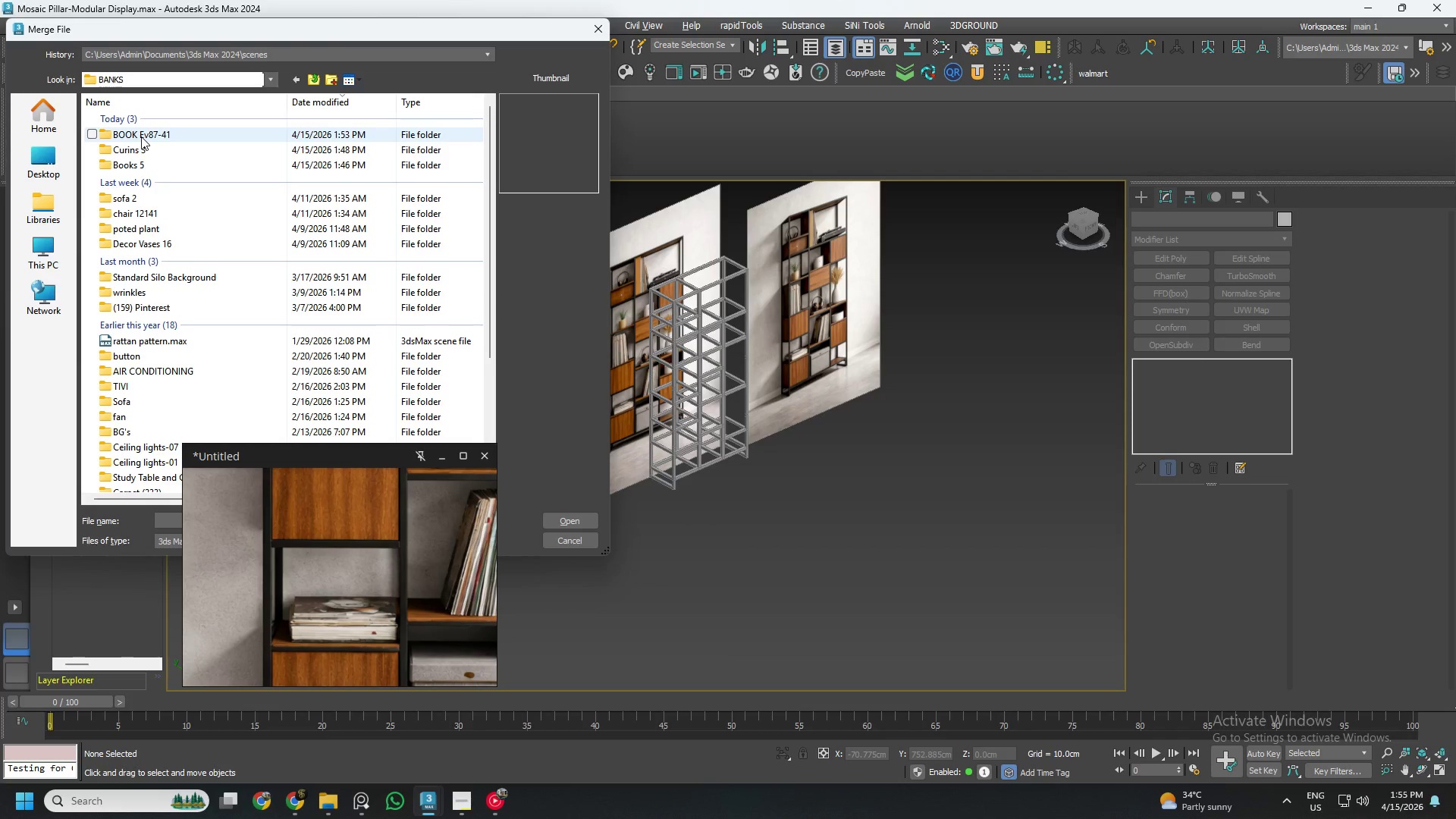 
double_click([141, 136])
 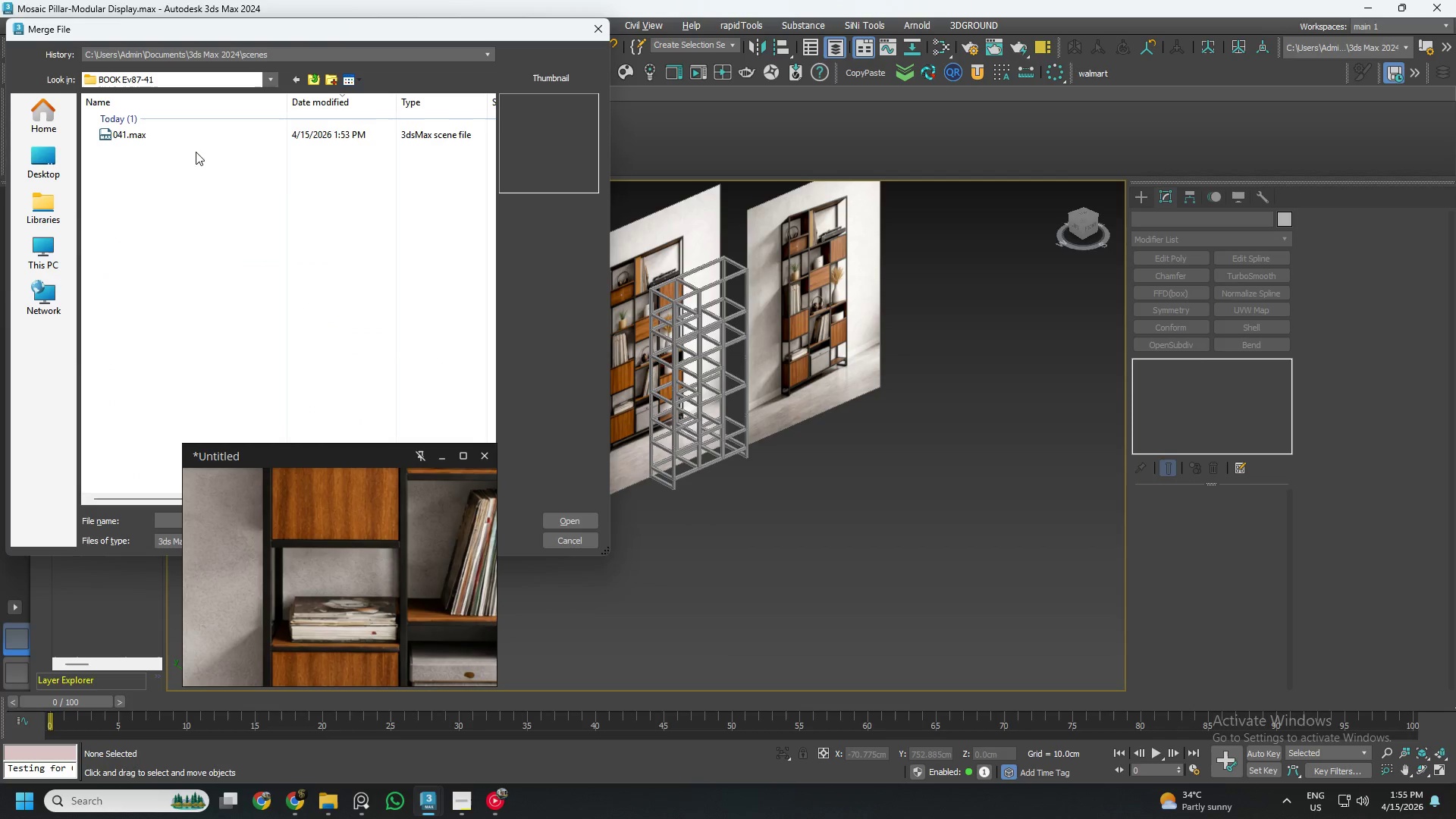 
left_click([162, 140])
 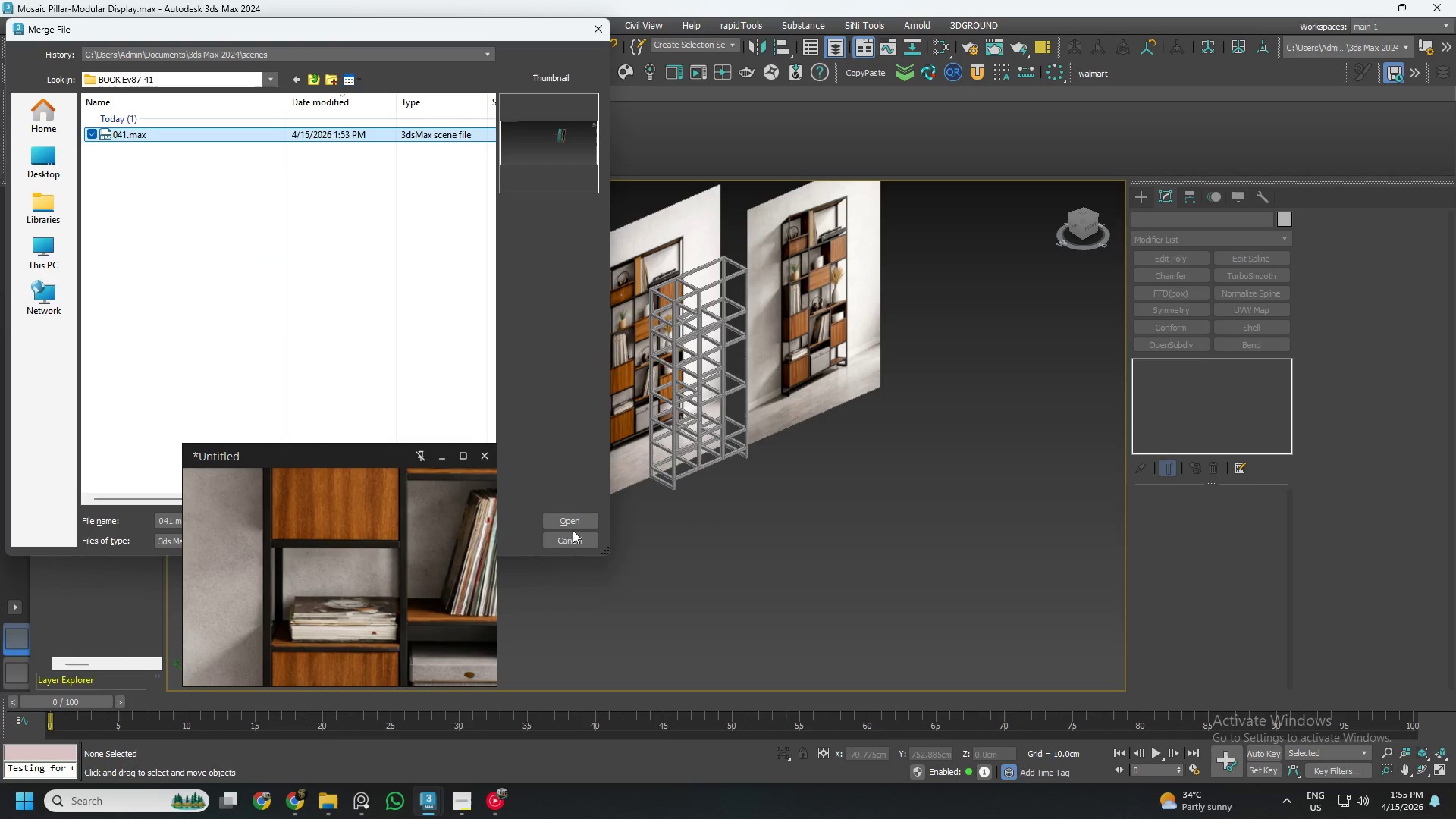 
left_click([579, 519])
 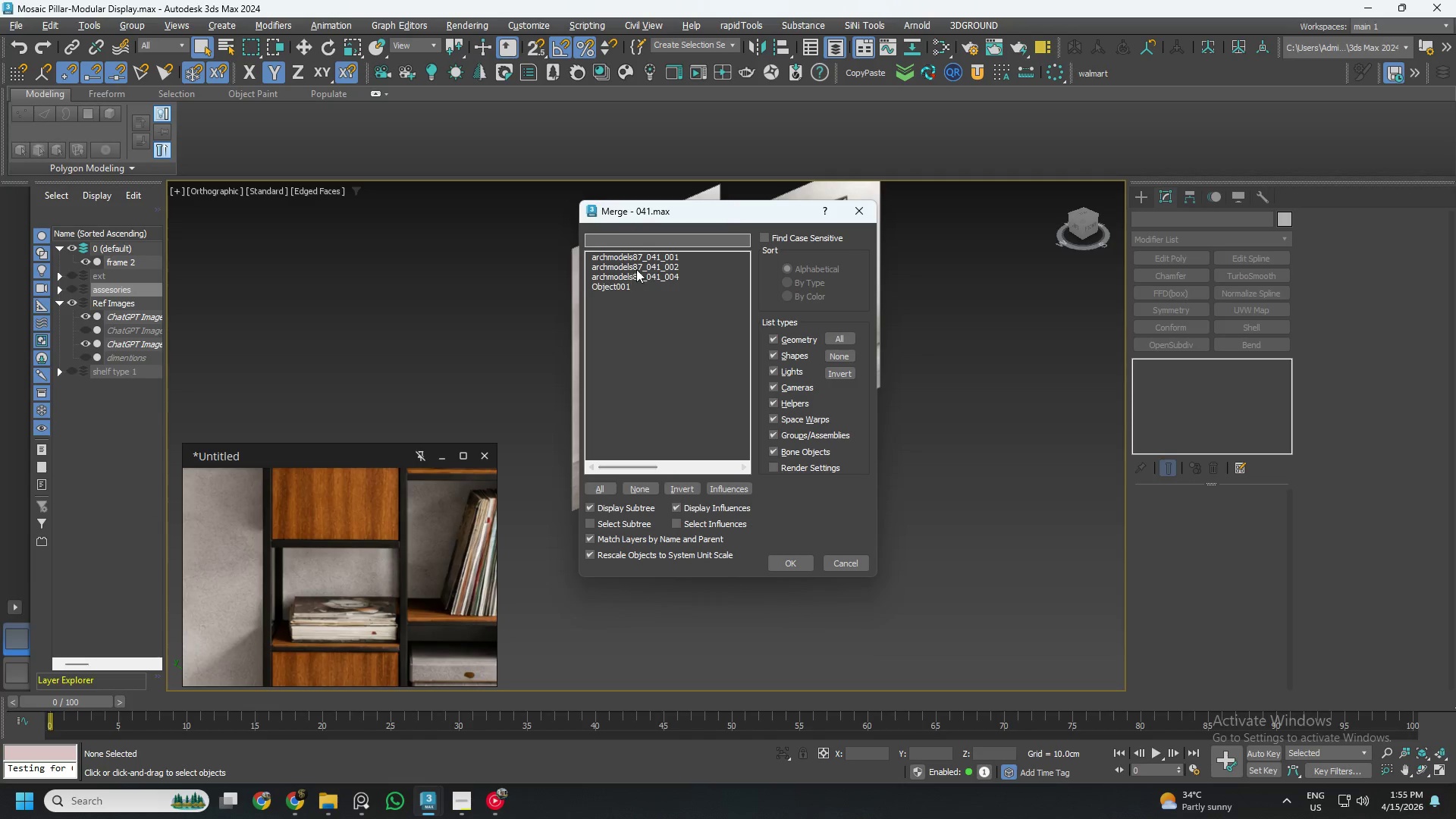 
left_click([664, 259])
 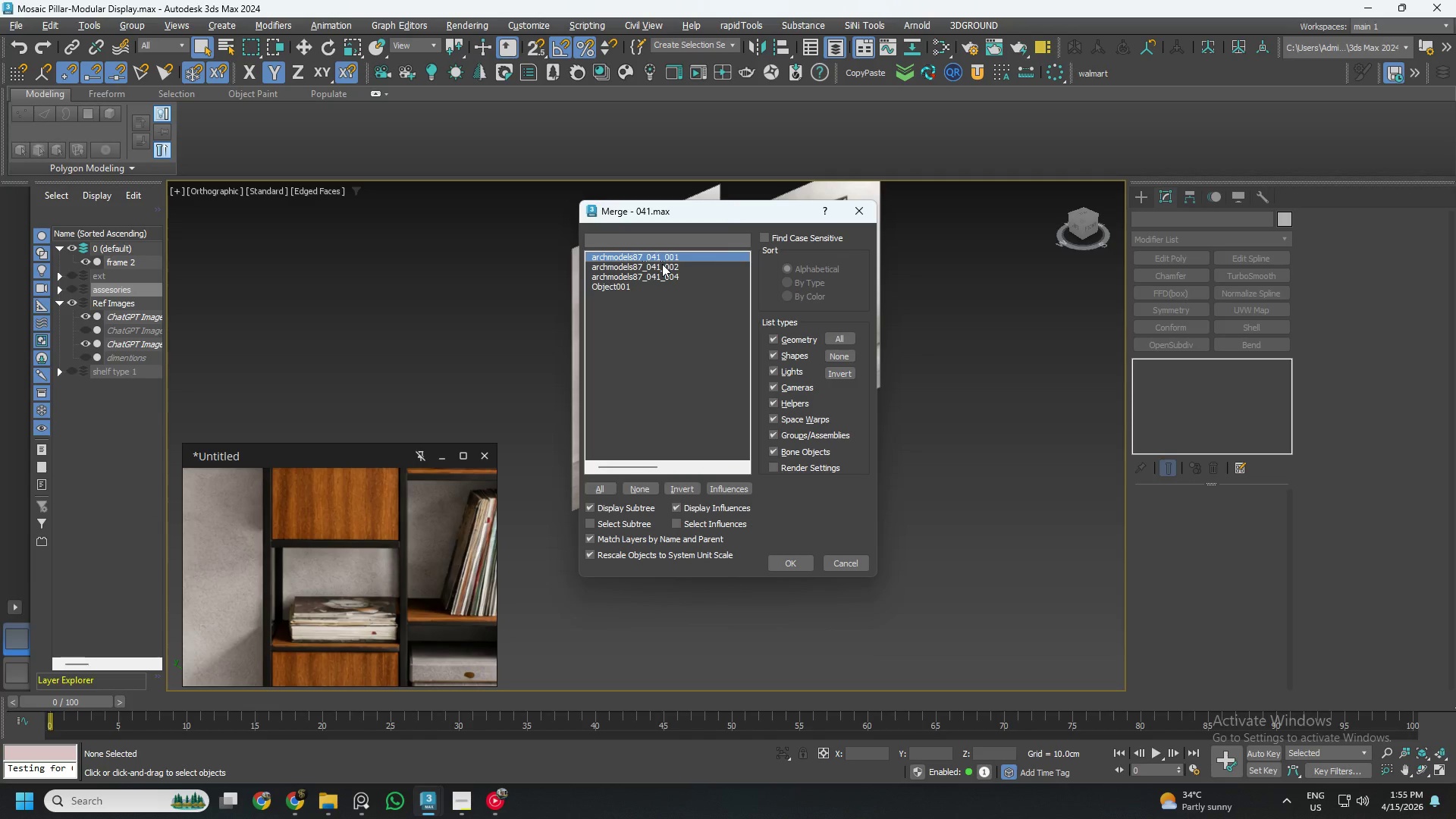 
key(Control+ControlLeft)
 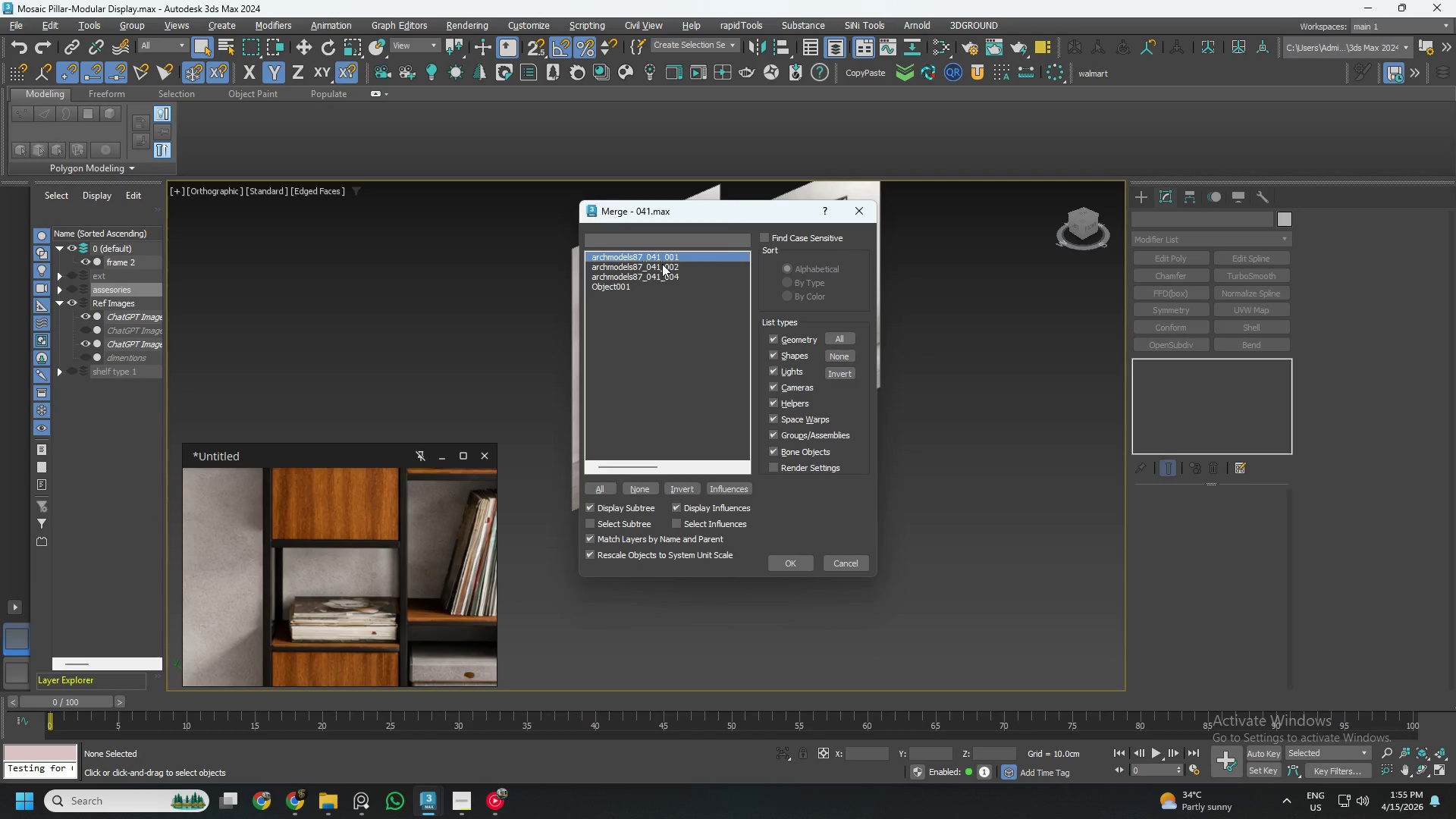 
hold_key(key=ControlLeft, duration=1.97)
left_click([662, 264])
 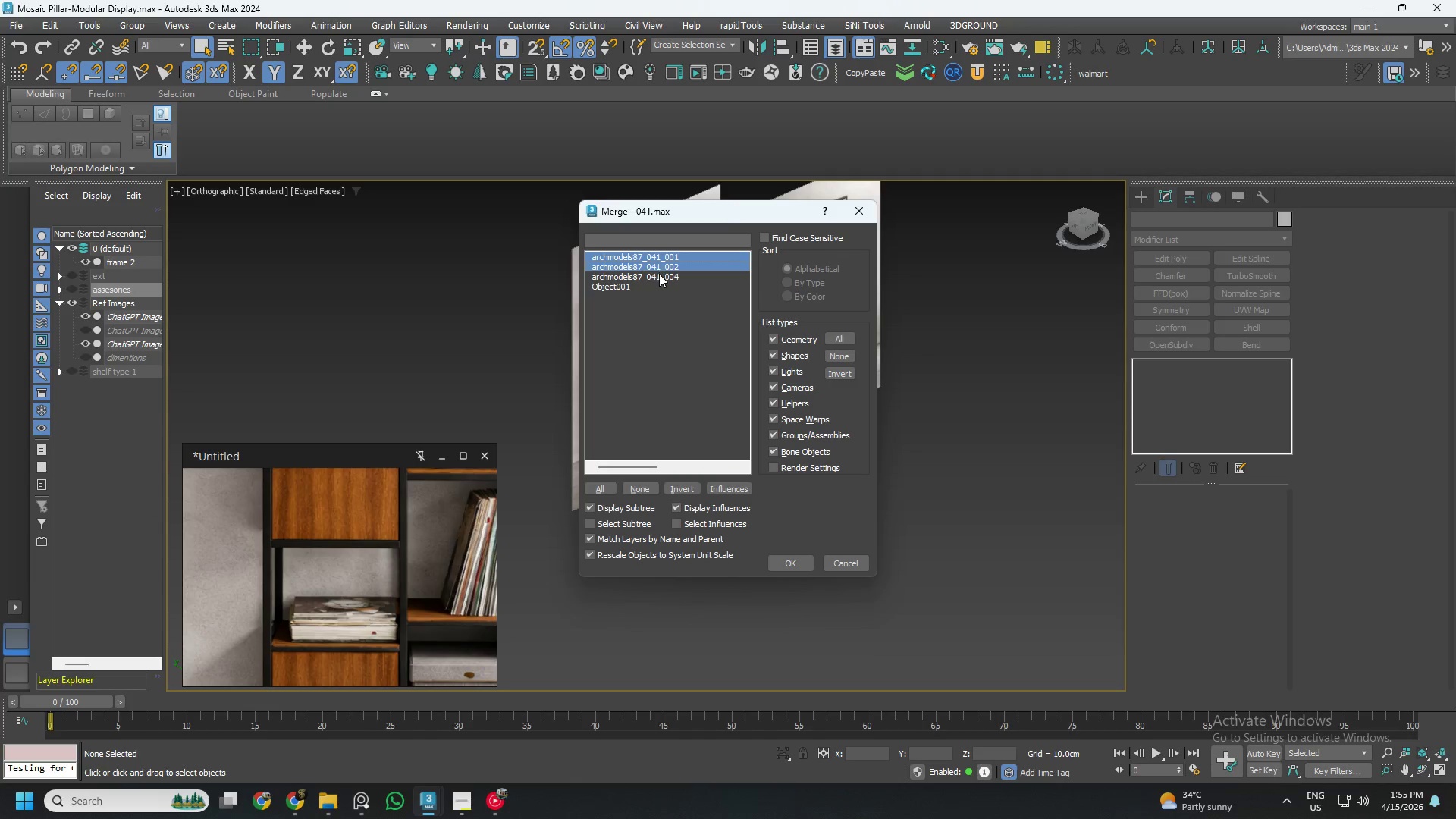 
left_click([659, 274])
 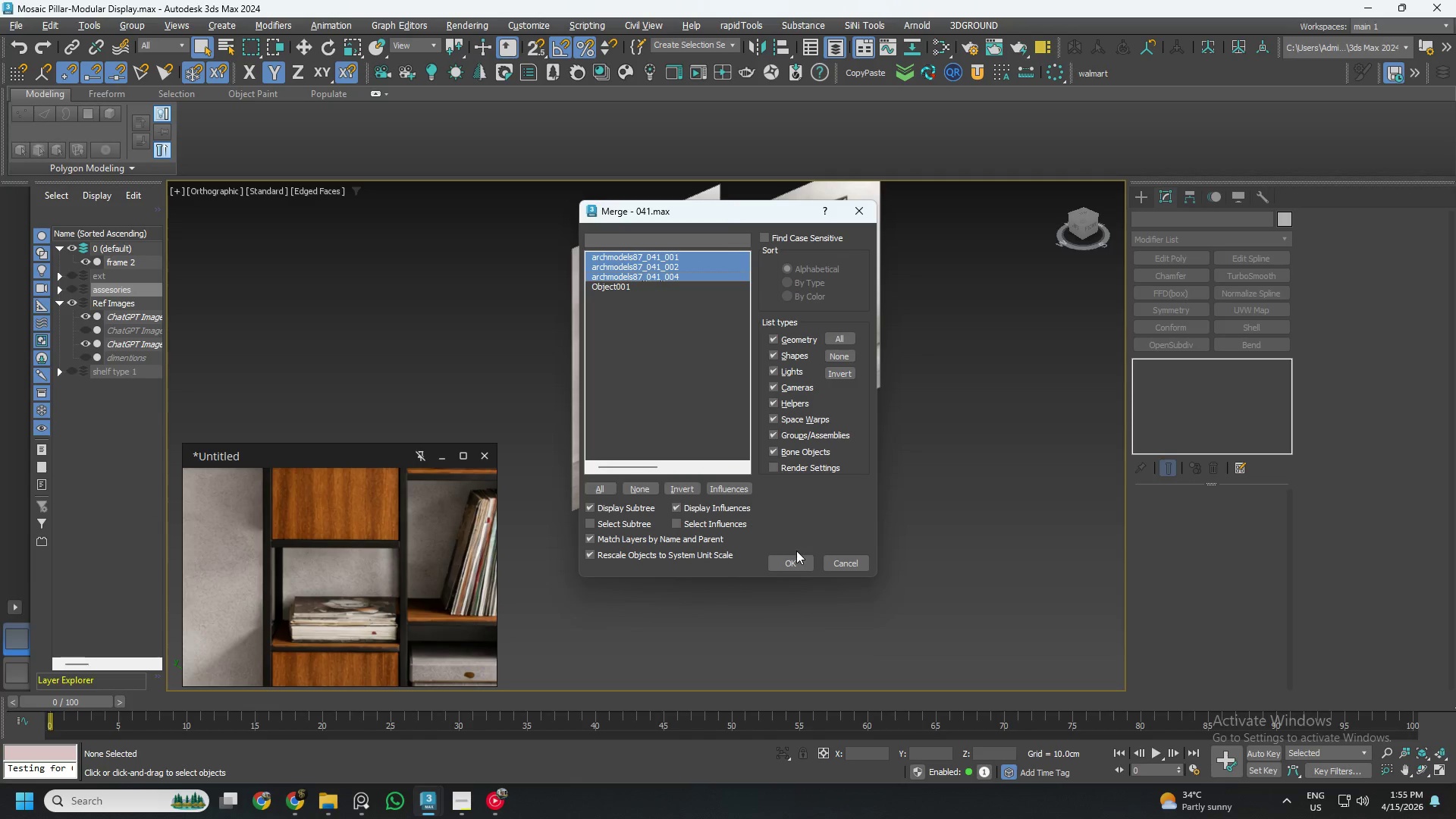 
left_click([789, 564])
 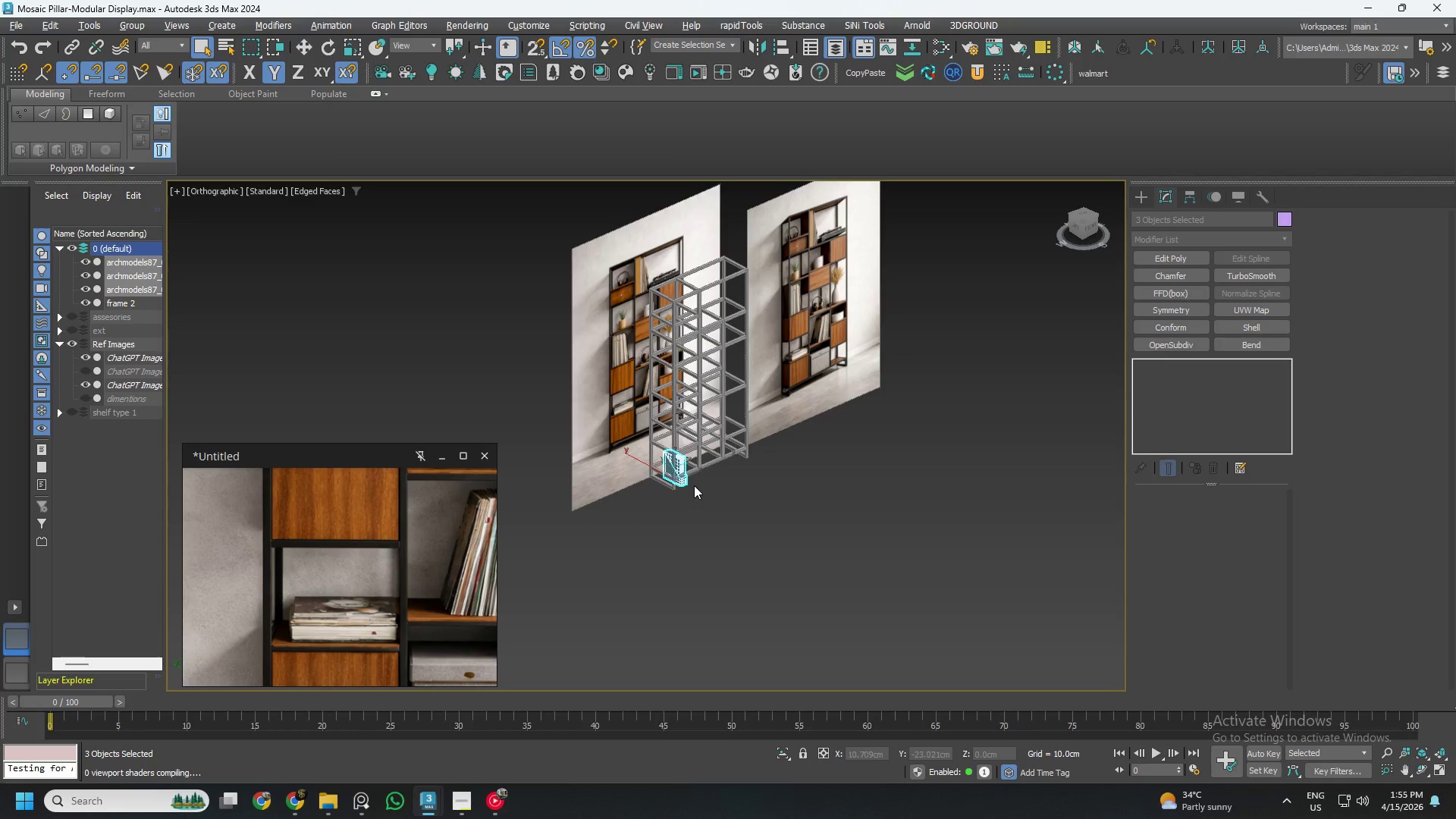 
key(W)
 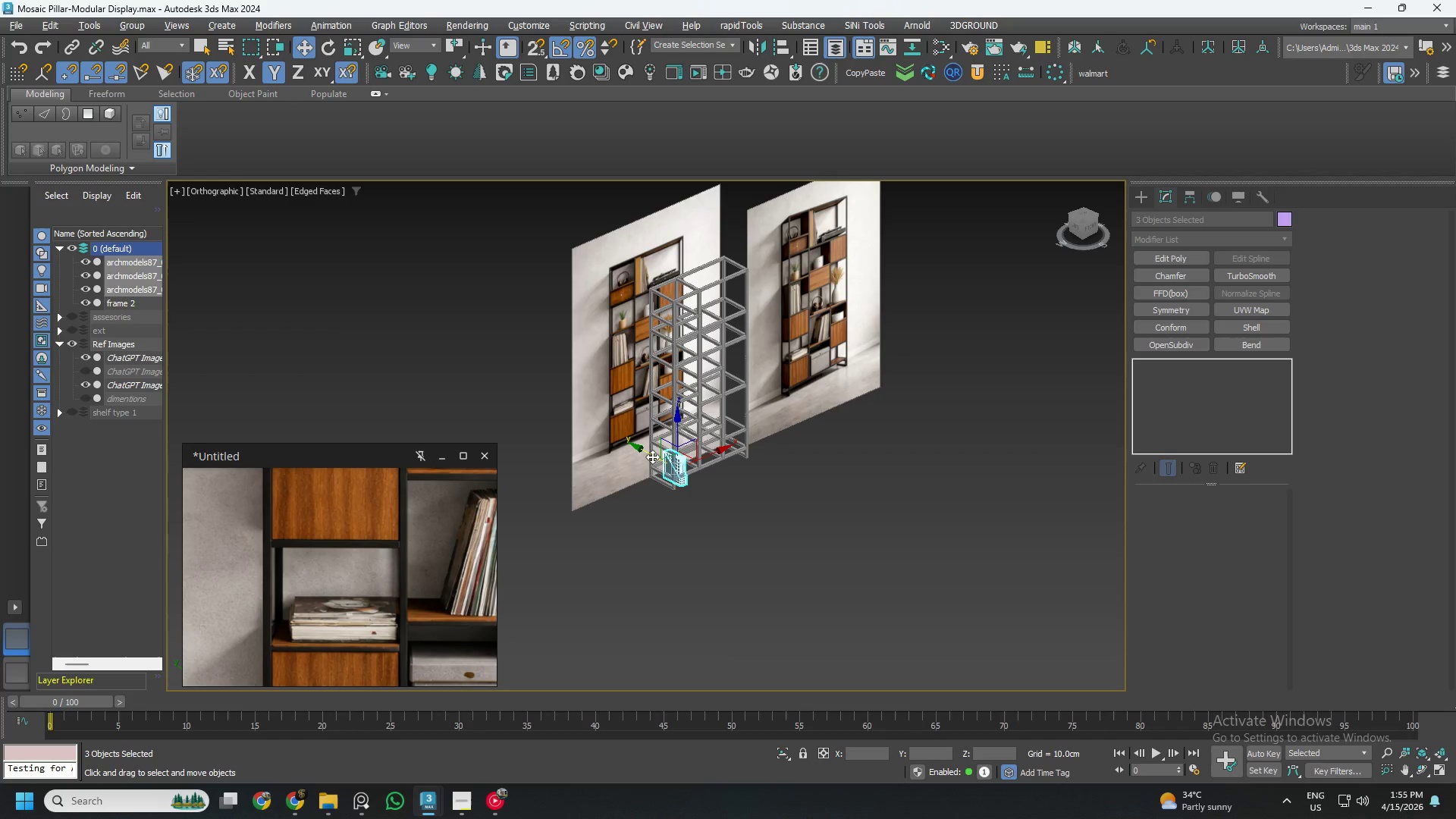 
left_click_drag(start_coordinate=[651, 455], to_coordinate=[775, 597])
 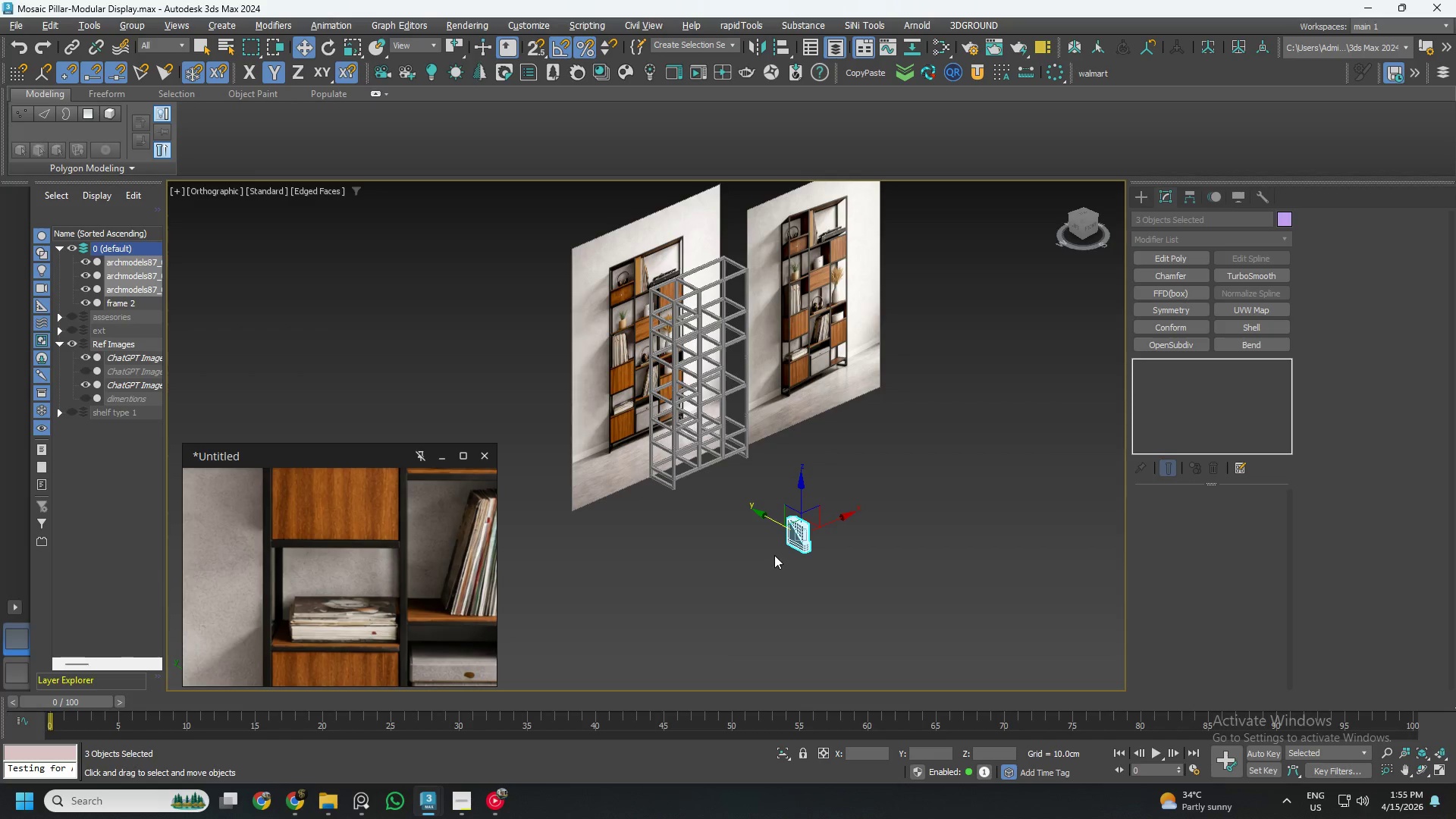 
hold_key(key=AltLeft, duration=0.95)
 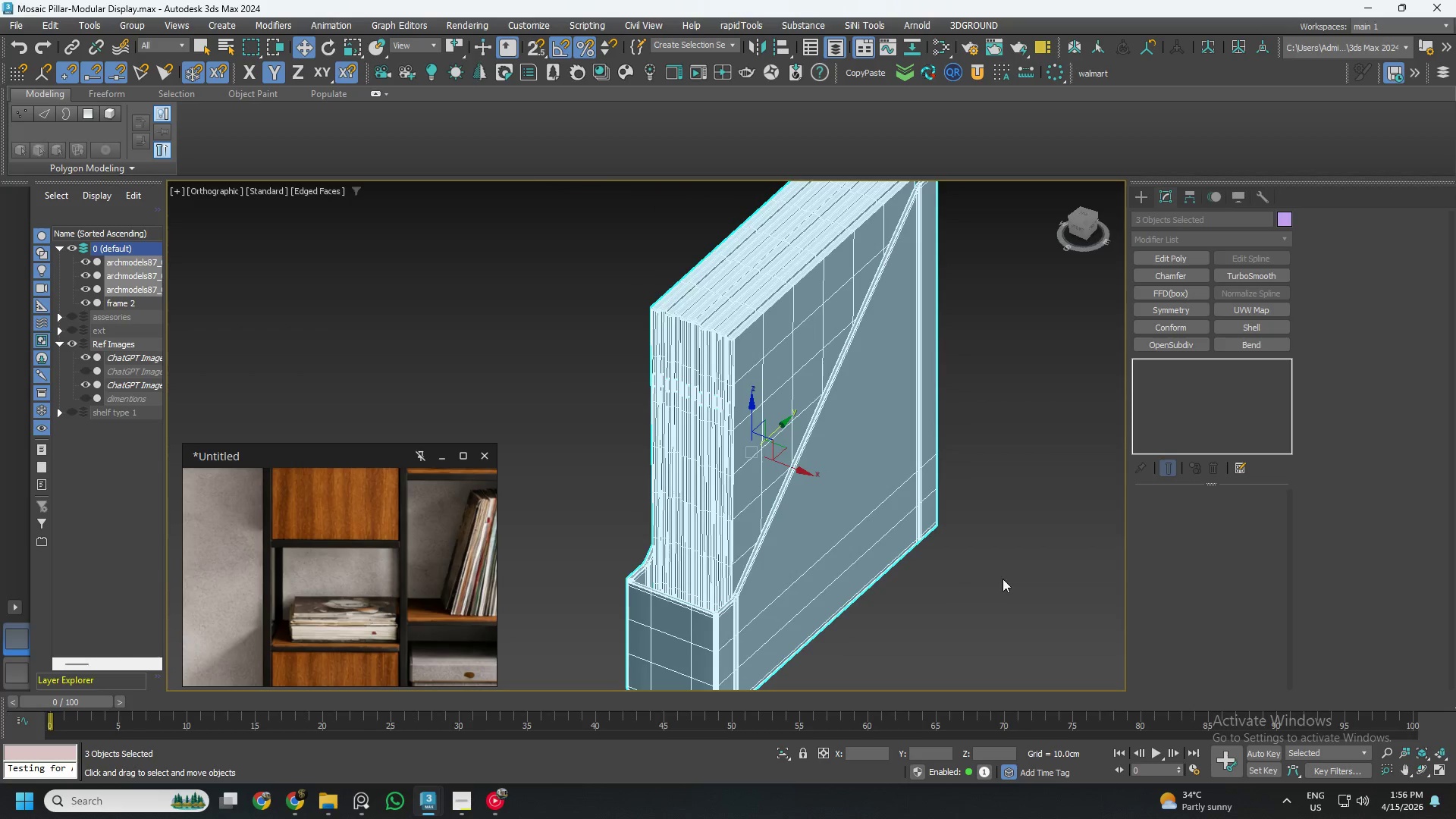 
scroll: coordinate [758, 613], scroll_direction: up, amount: 8.0
 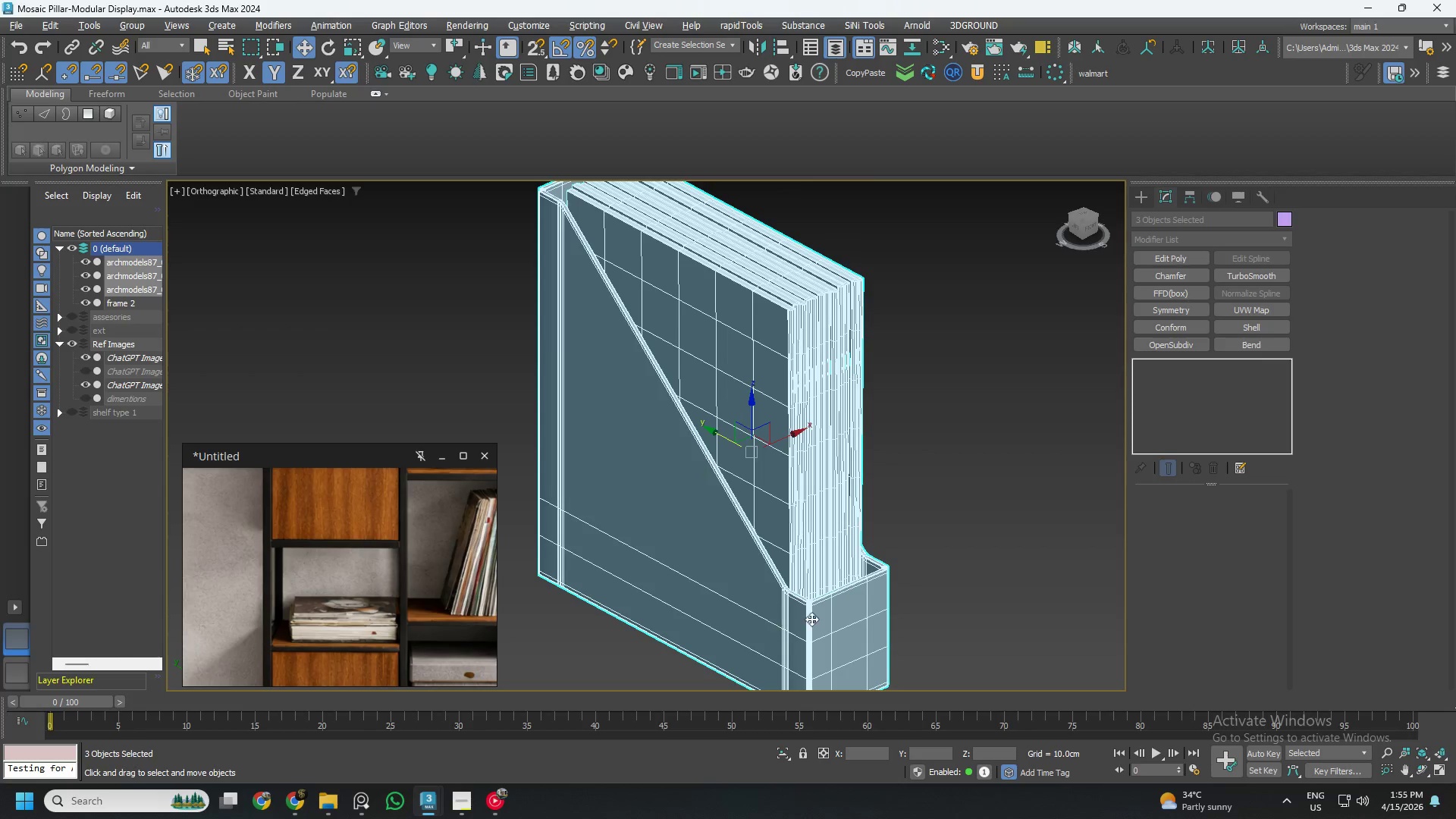 
left_click([1011, 576])
 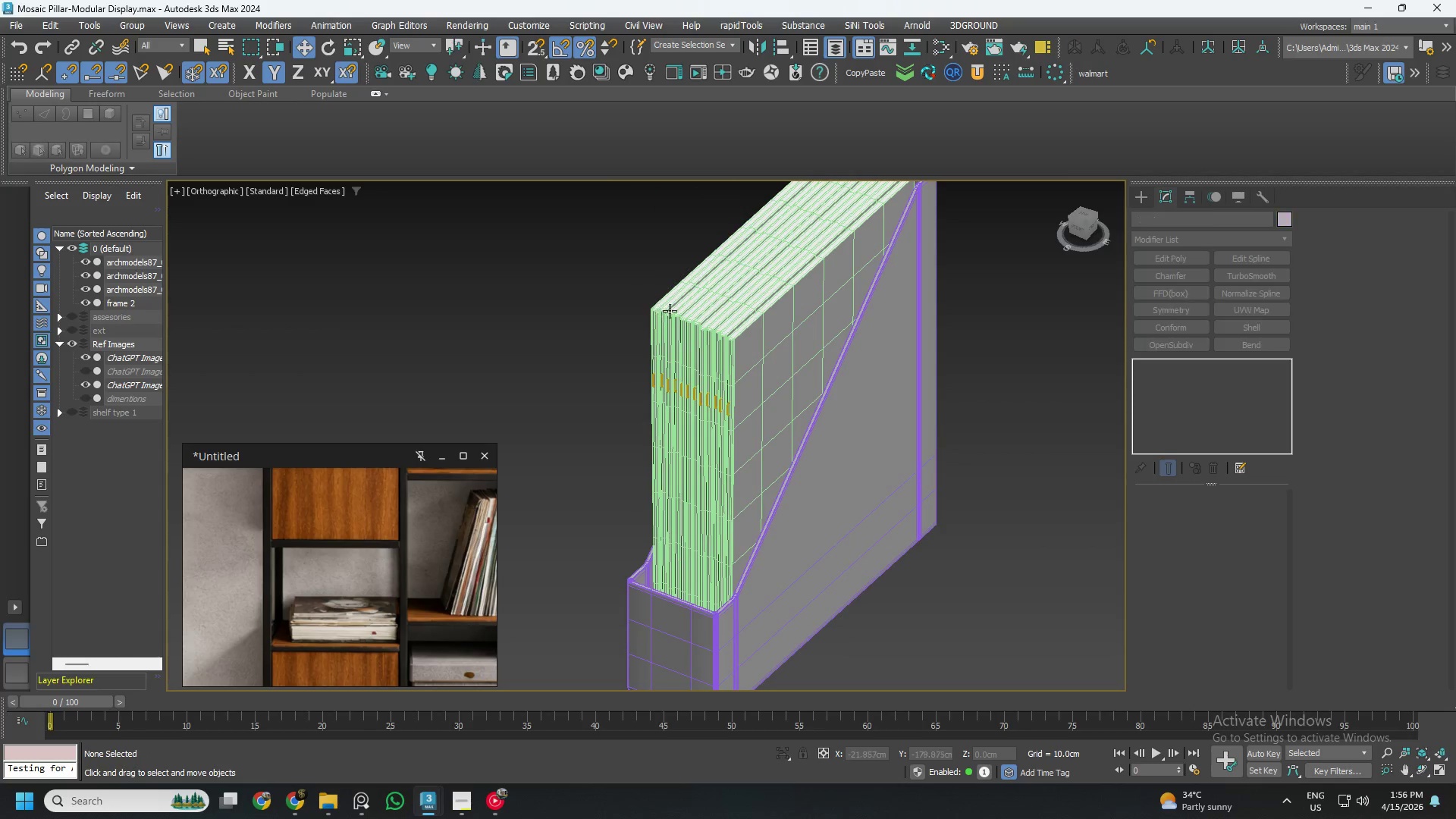 
left_click([728, 332])
 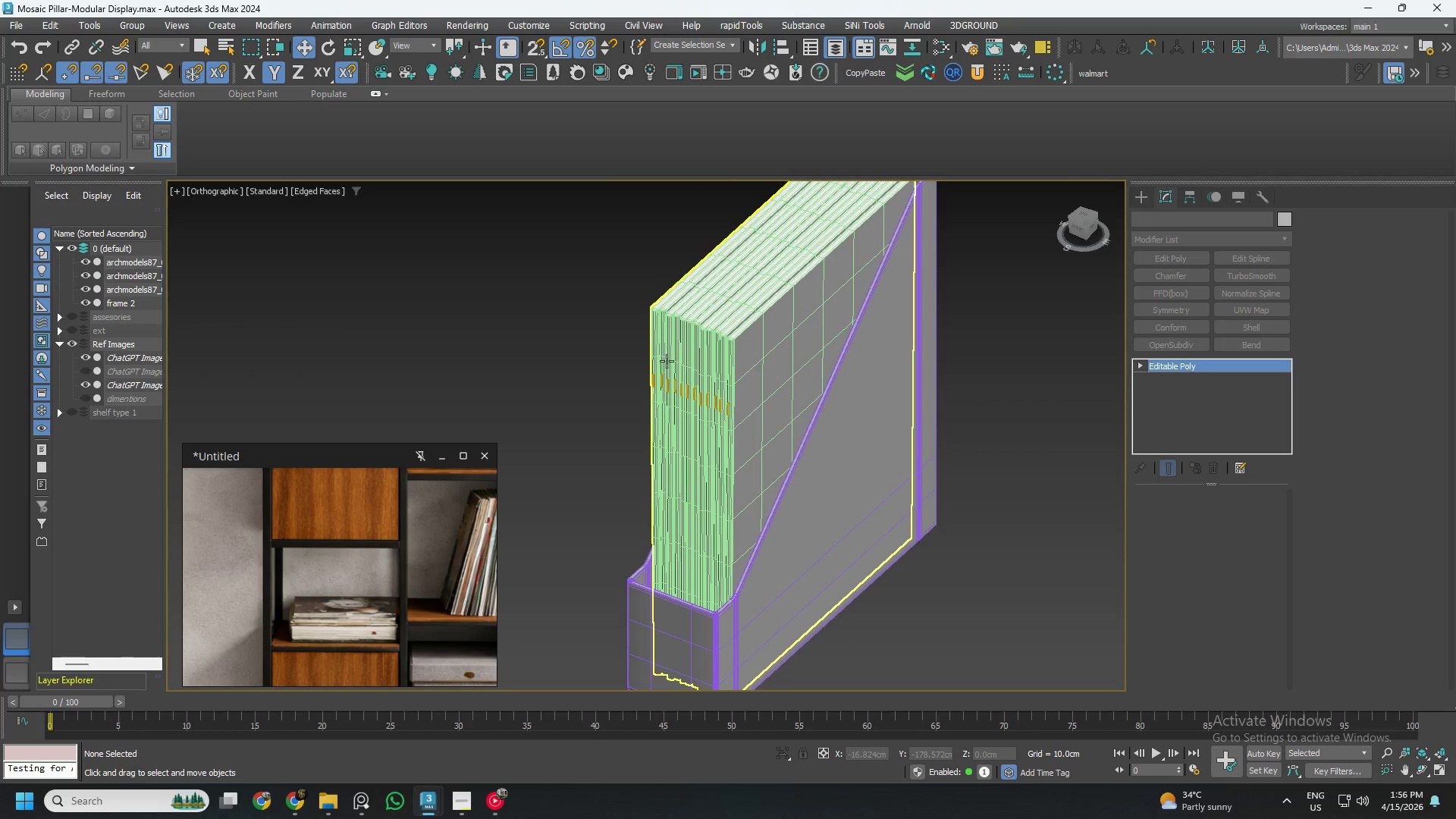 
scroll: coordinate [661, 375], scroll_direction: down, amount: 3.0
 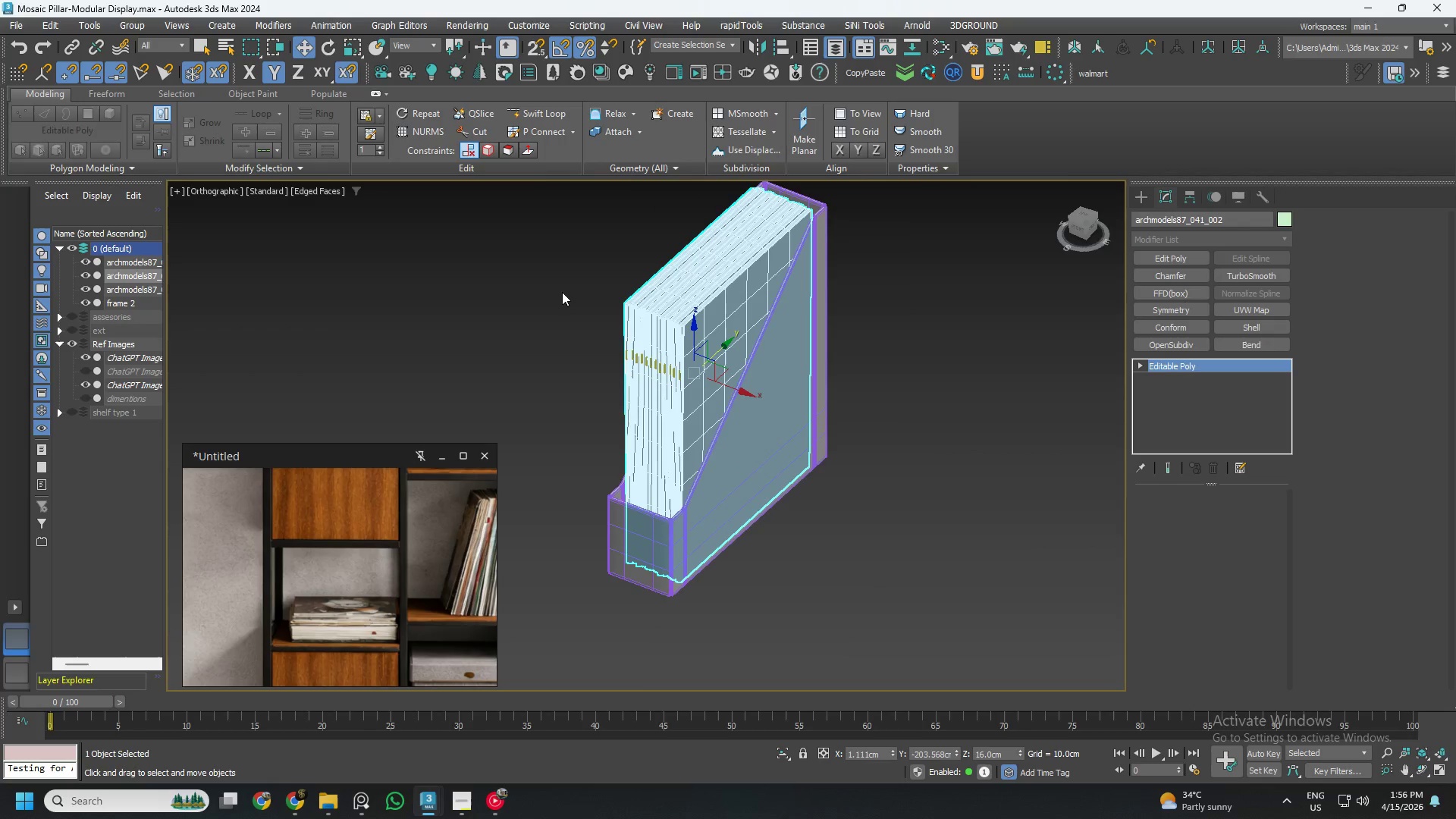 
left_click_drag(start_coordinate=[560, 281], to_coordinate=[846, 551])
 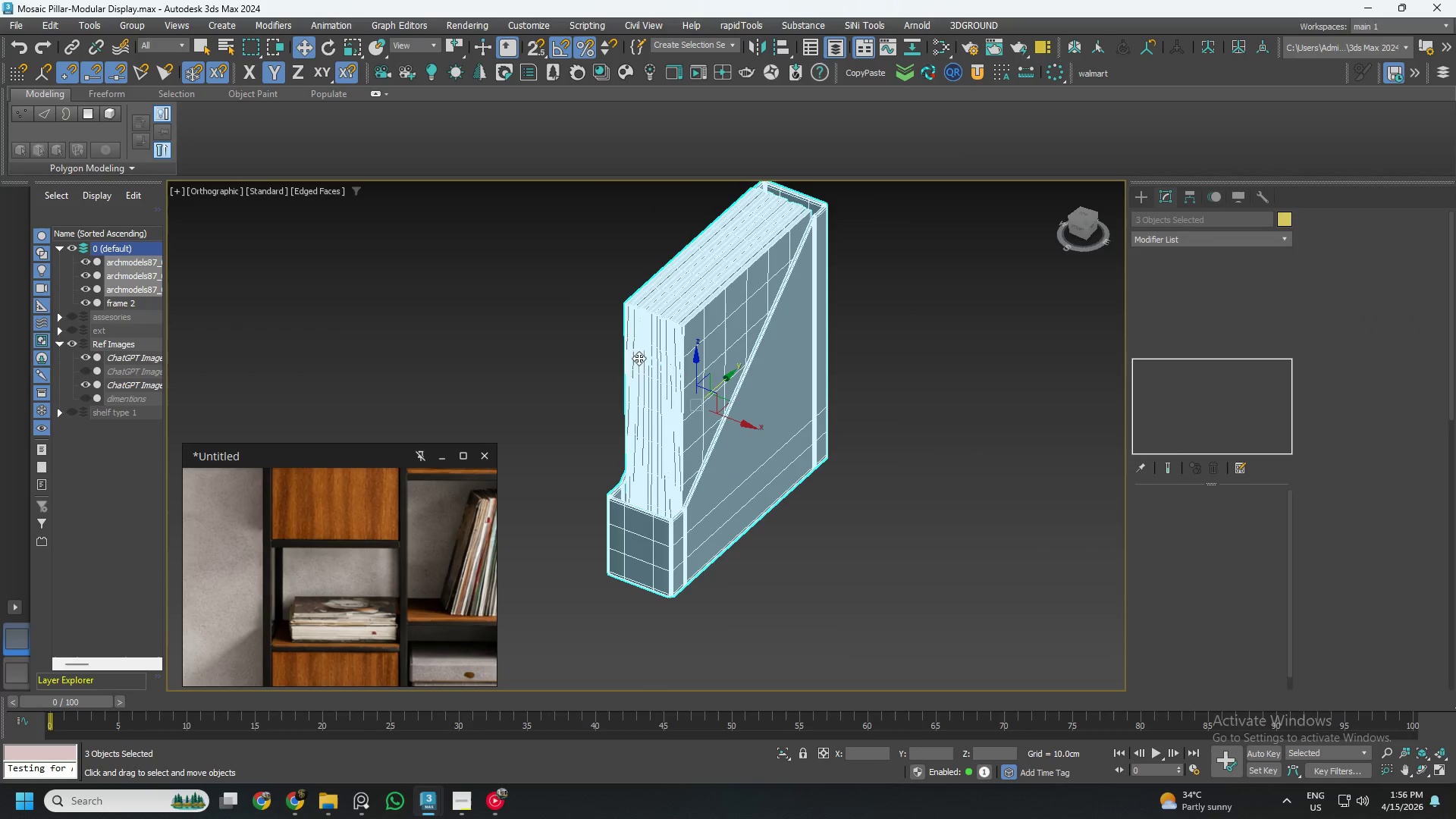 
right_click([639, 353])
 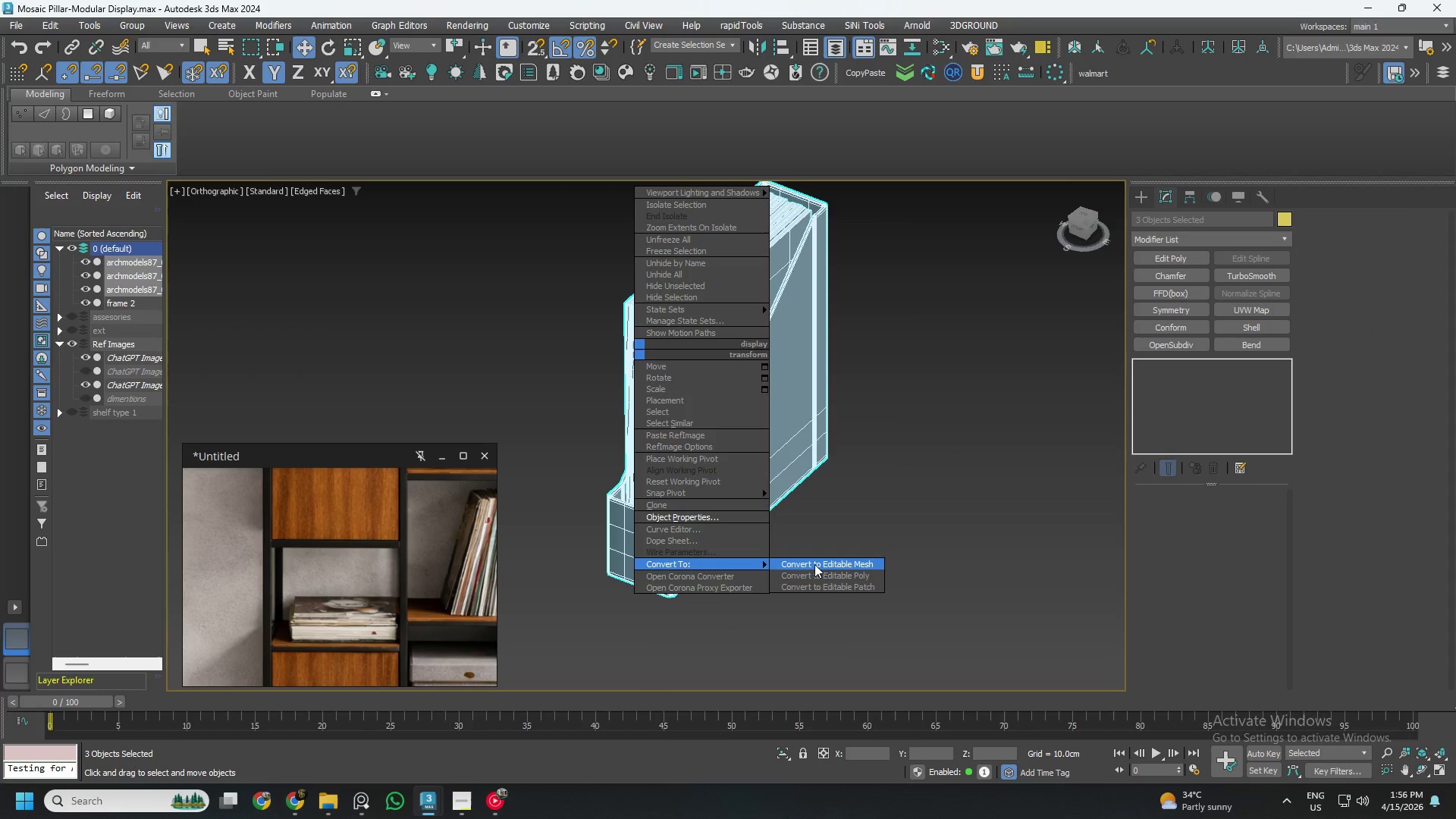 
left_click([818, 573])
 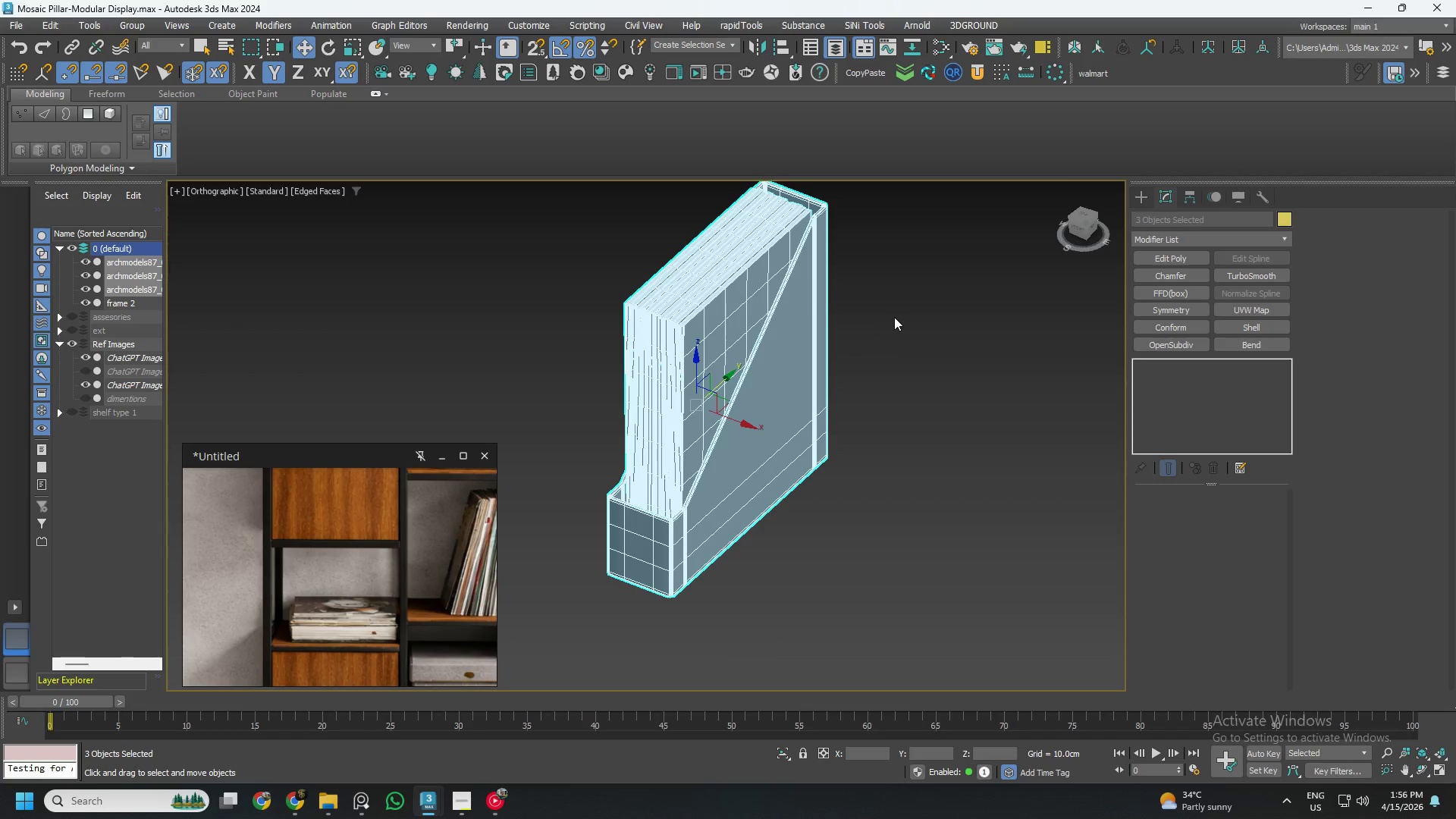 
left_click([883, 316])
 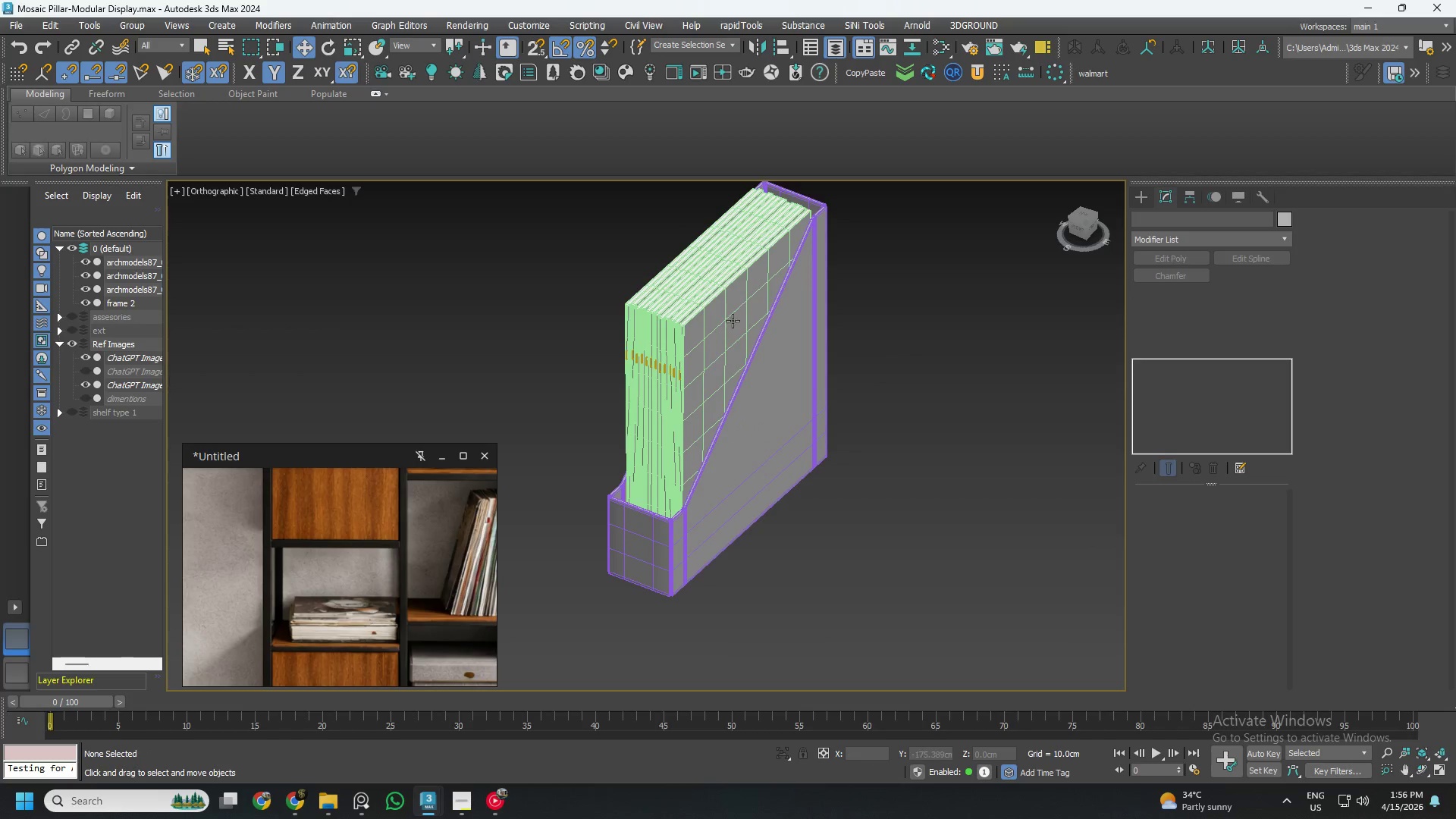 
left_click([728, 319])
 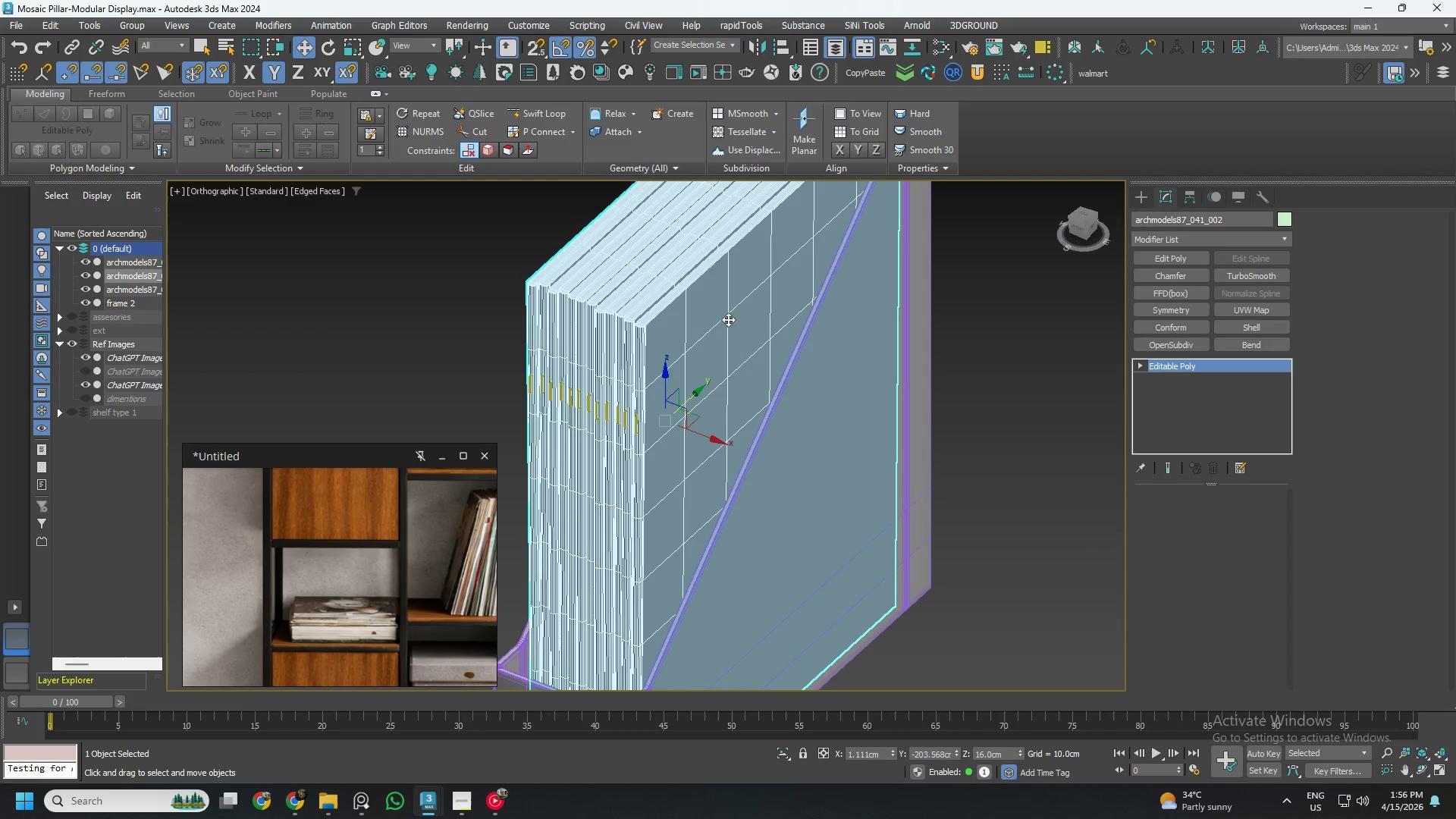 
scroll: coordinate [723, 325], scroll_direction: up, amount: 3.0
 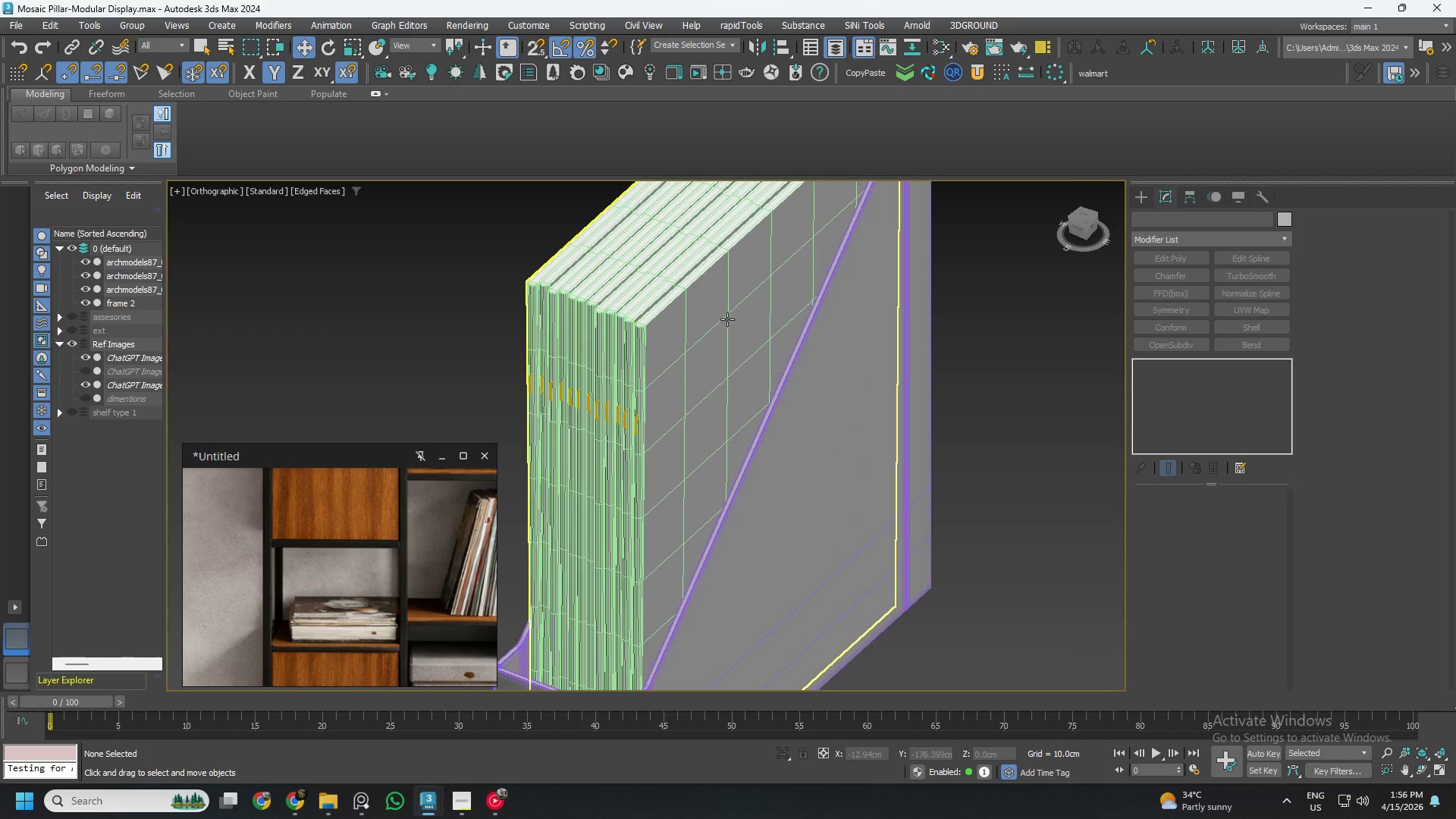 
scroll: coordinate [741, 320], scroll_direction: down, amount: 1.0
 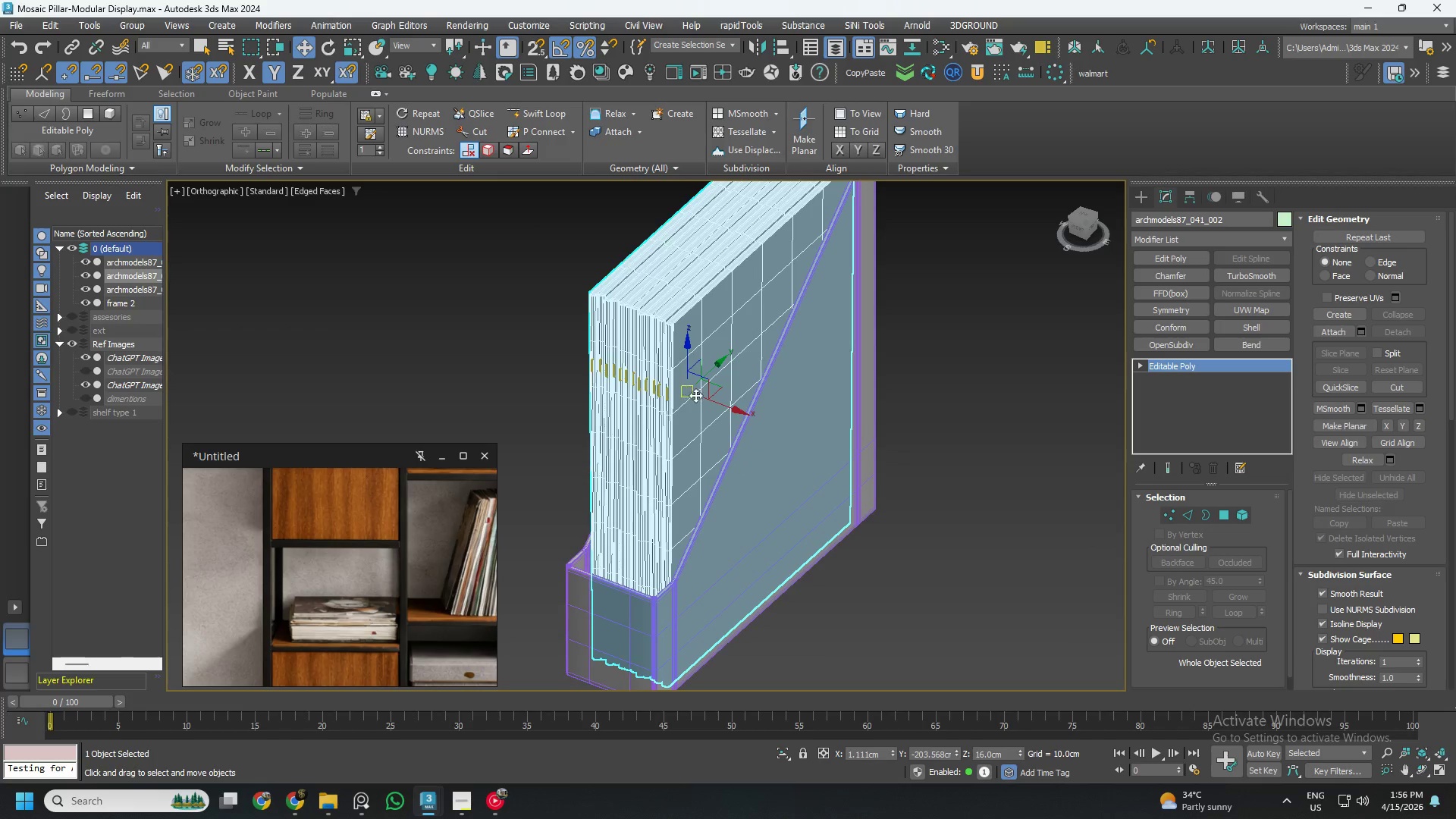 
left_click_drag(start_coordinate=[724, 403], to_coordinate=[535, 356])
 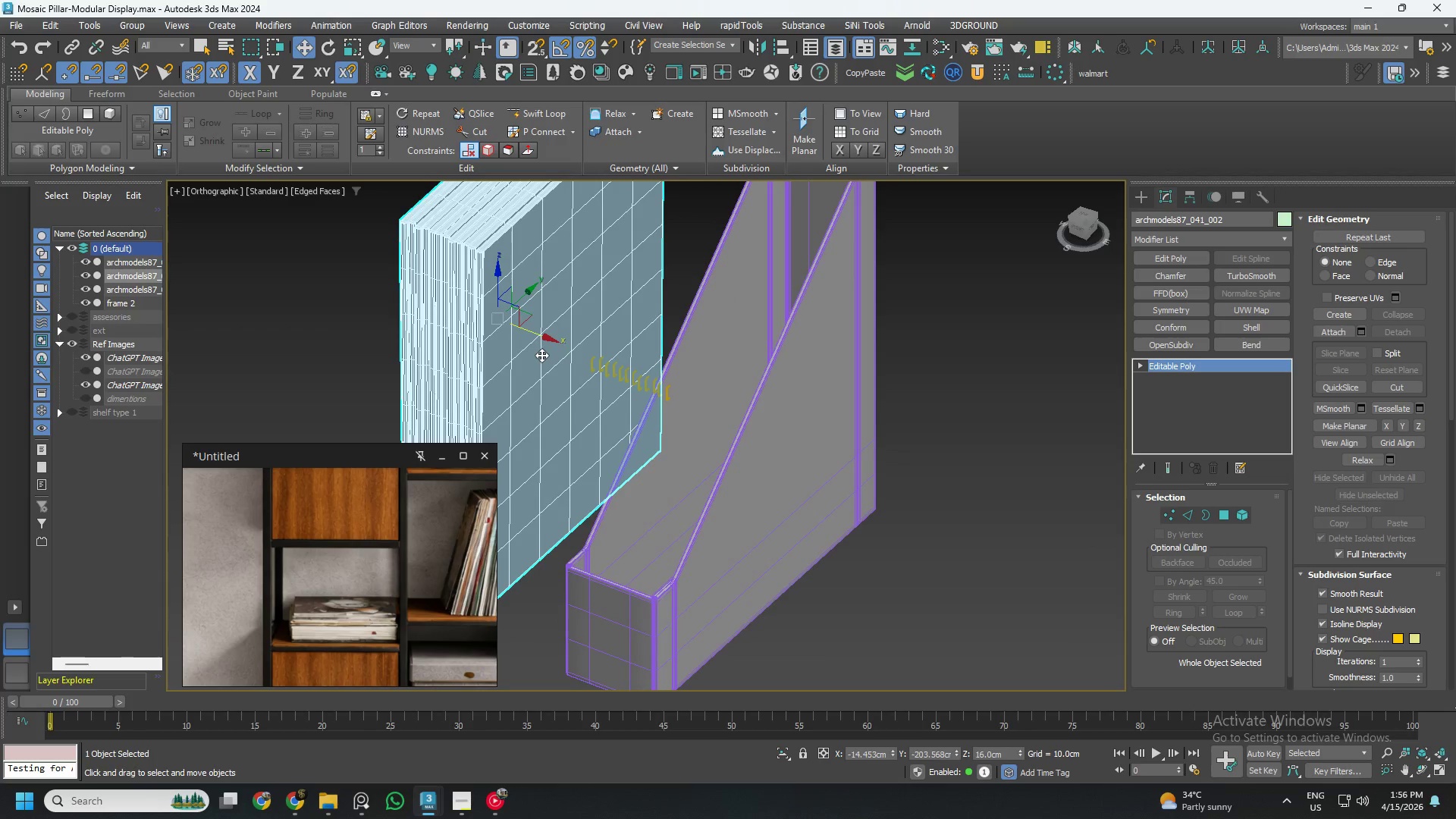 
key(Control+ControlLeft)
 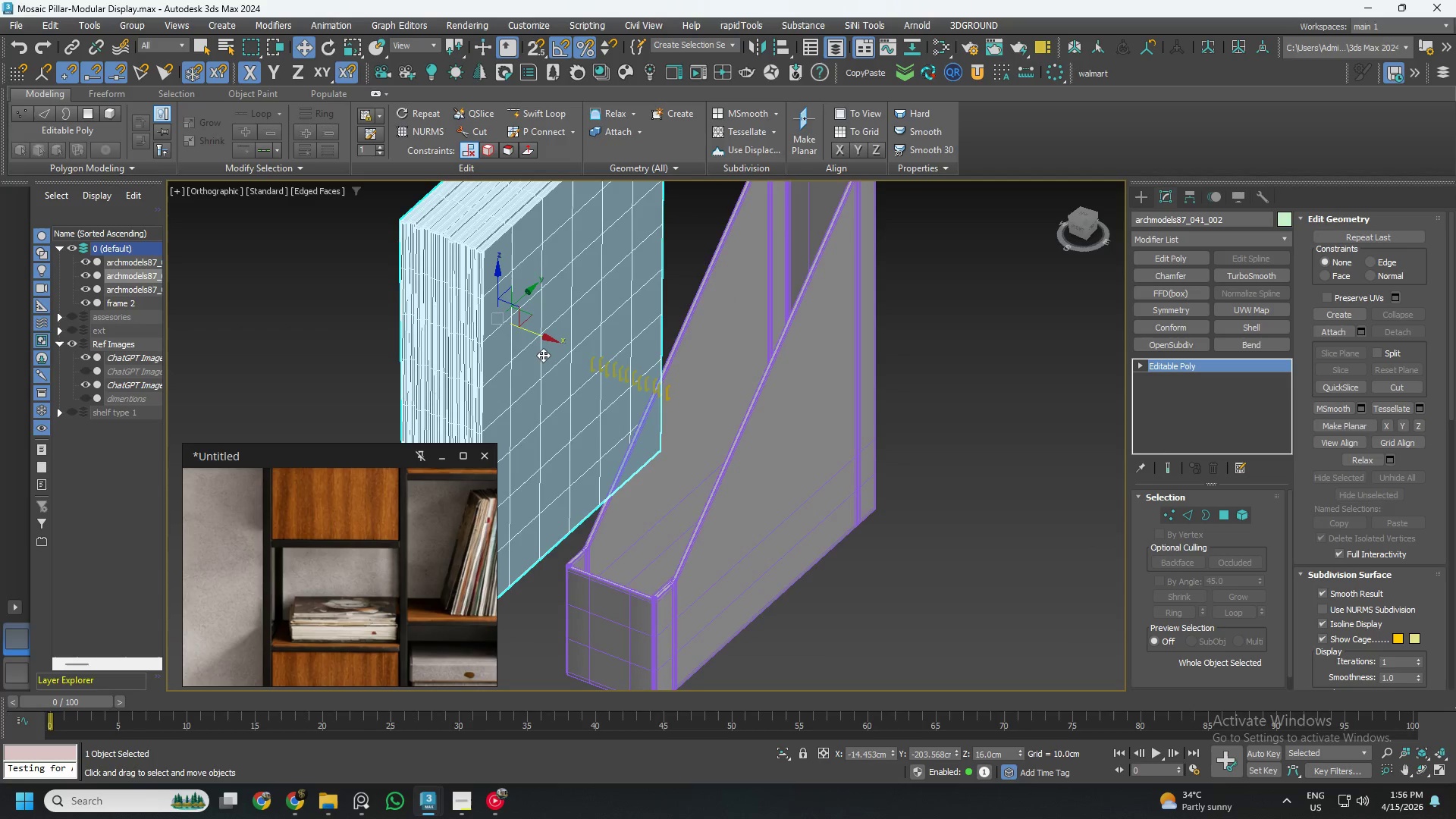 
key(Control+ControlLeft)
 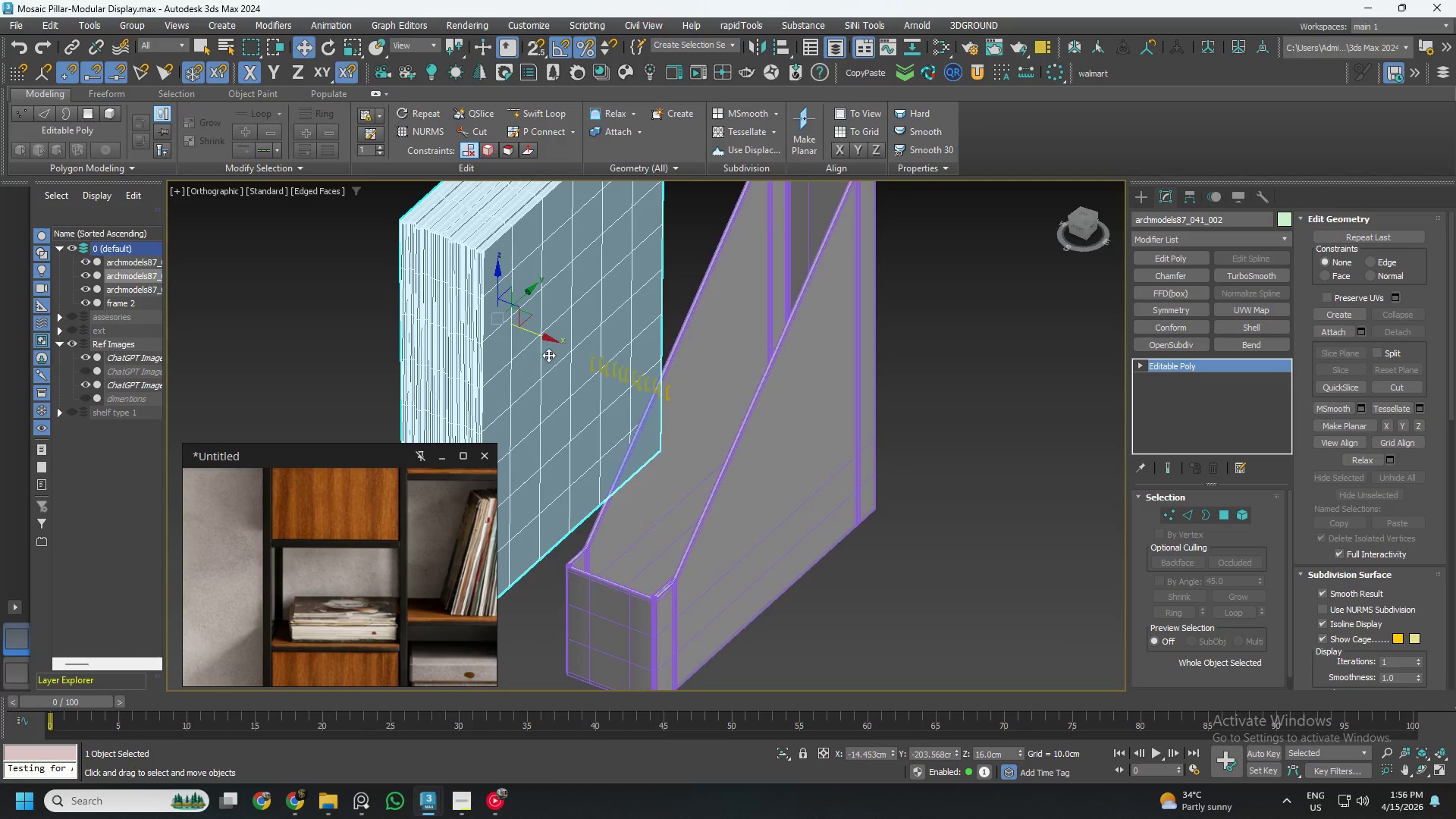 
key(Control+Z)
 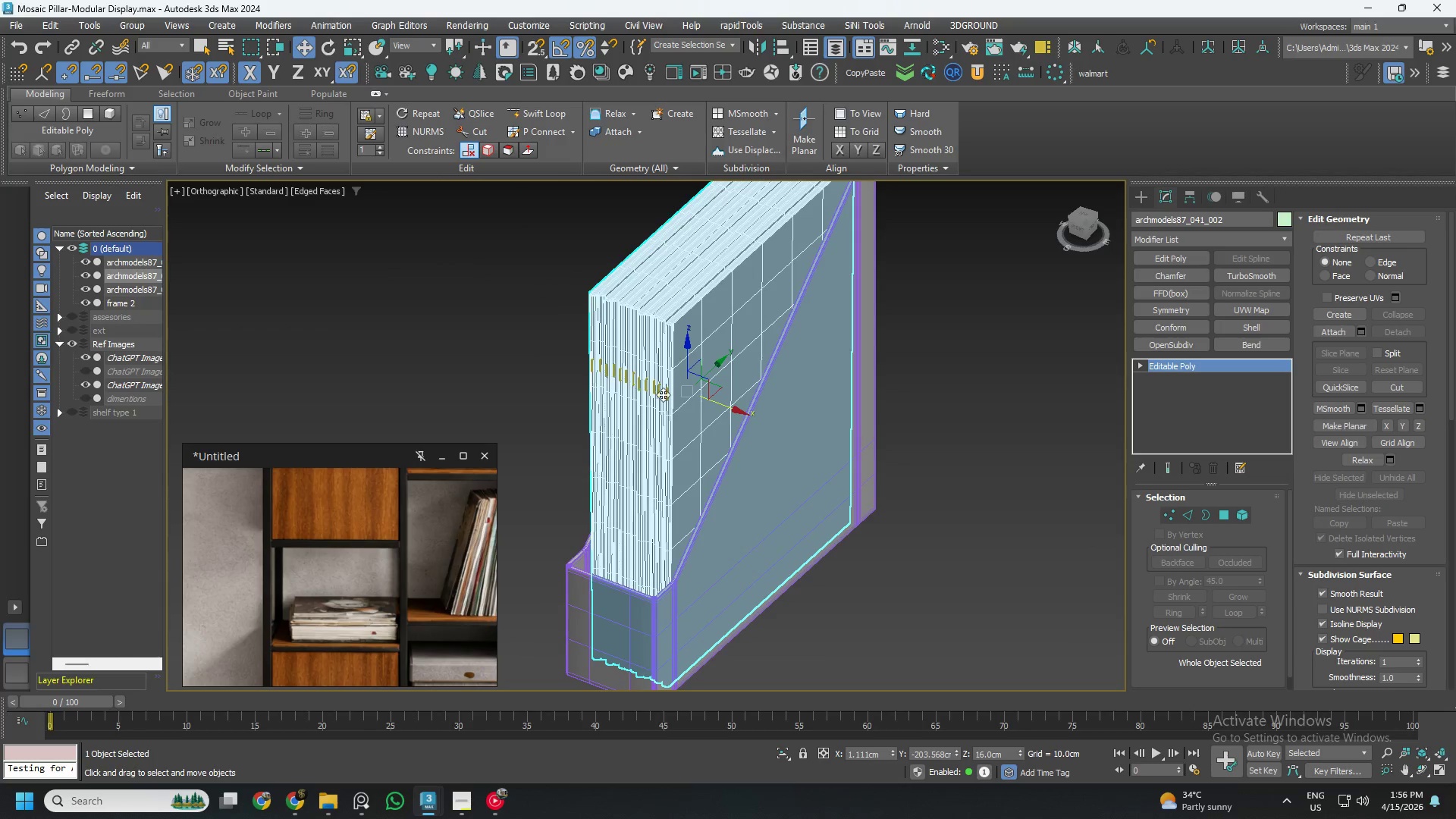 
scroll: coordinate [615, 380], scroll_direction: up, amount: 9.0
 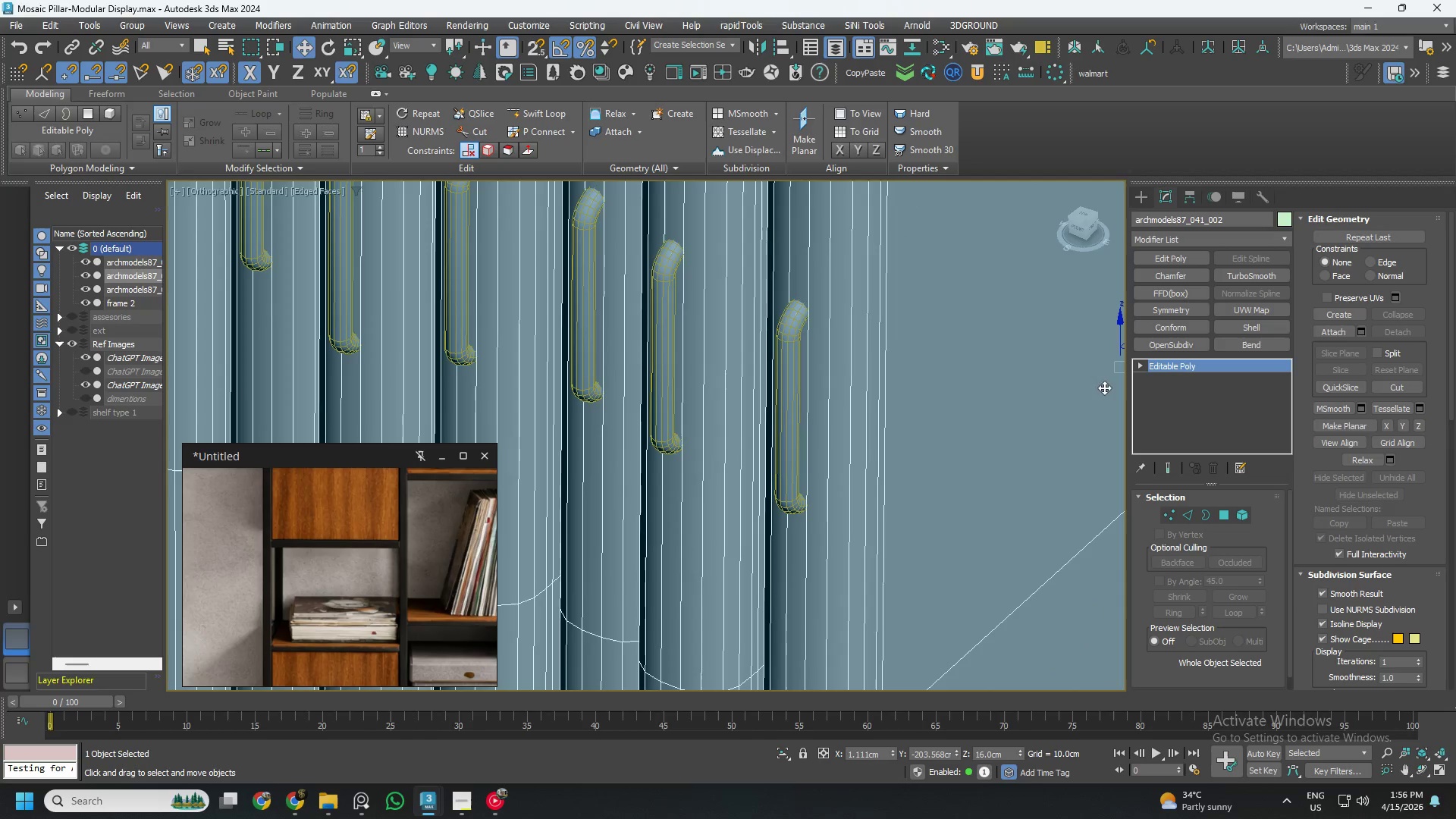 
left_click([1237, 512])
 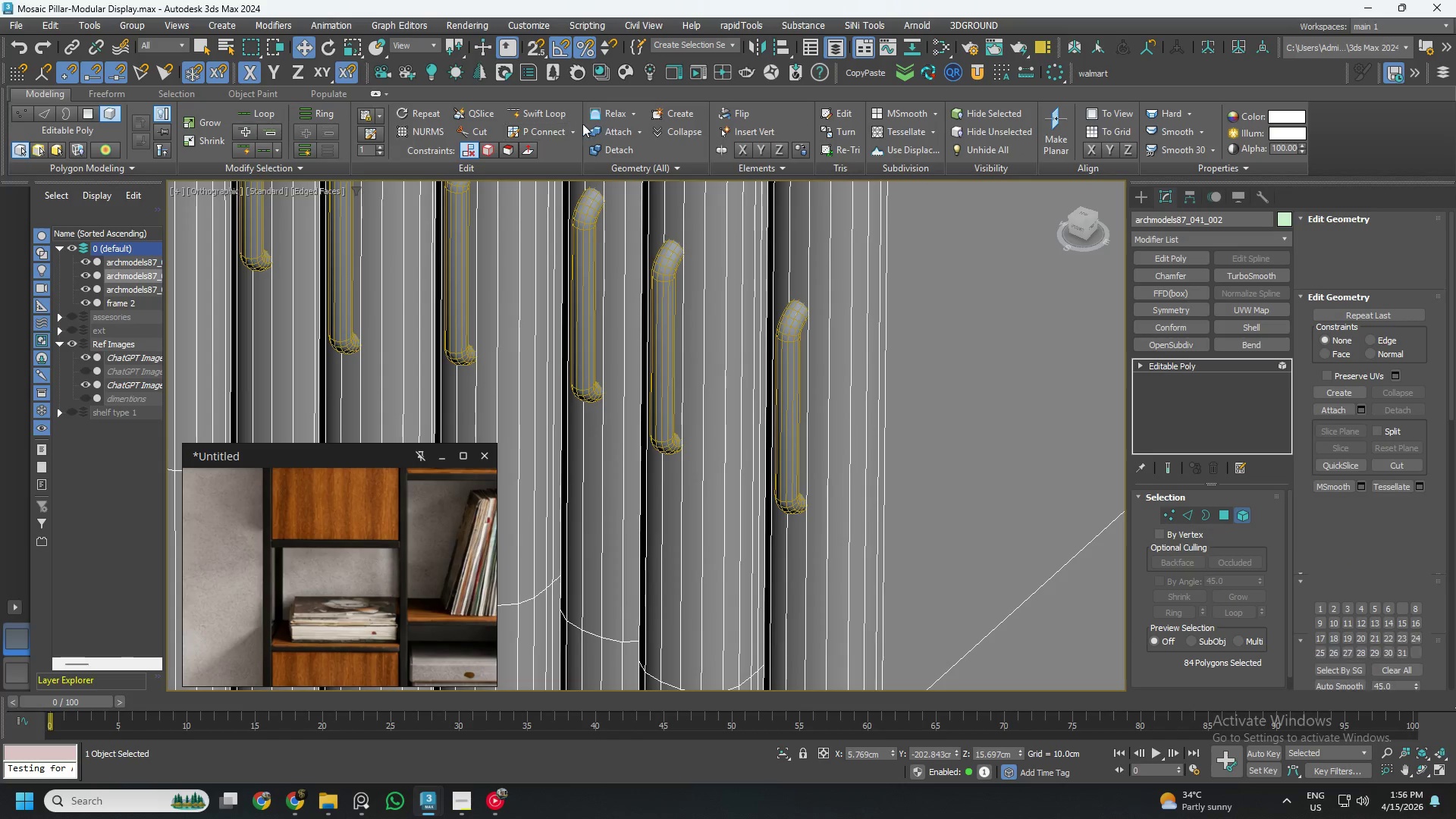 
left_click([604, 131])
 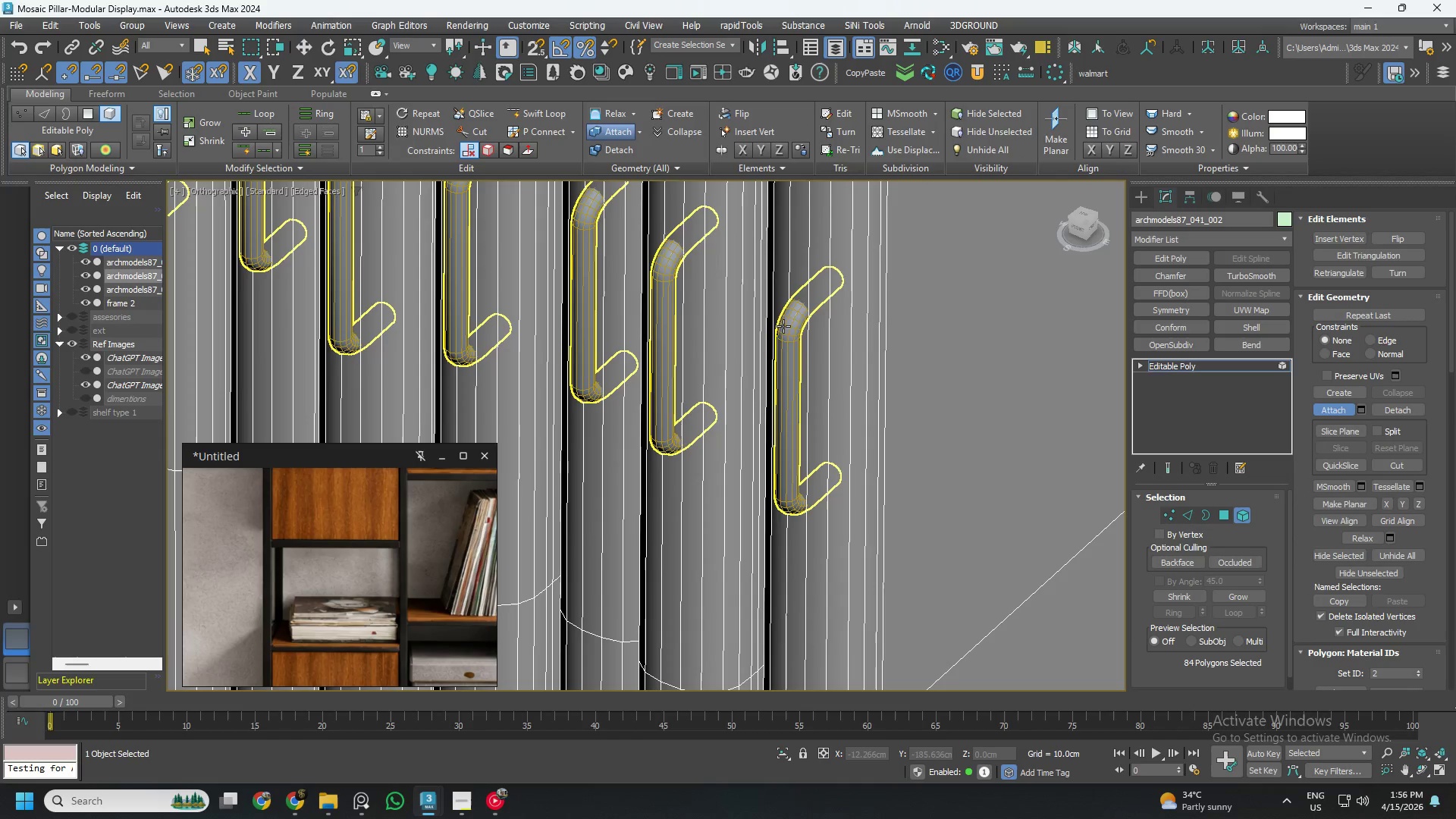 
left_click([787, 328])
 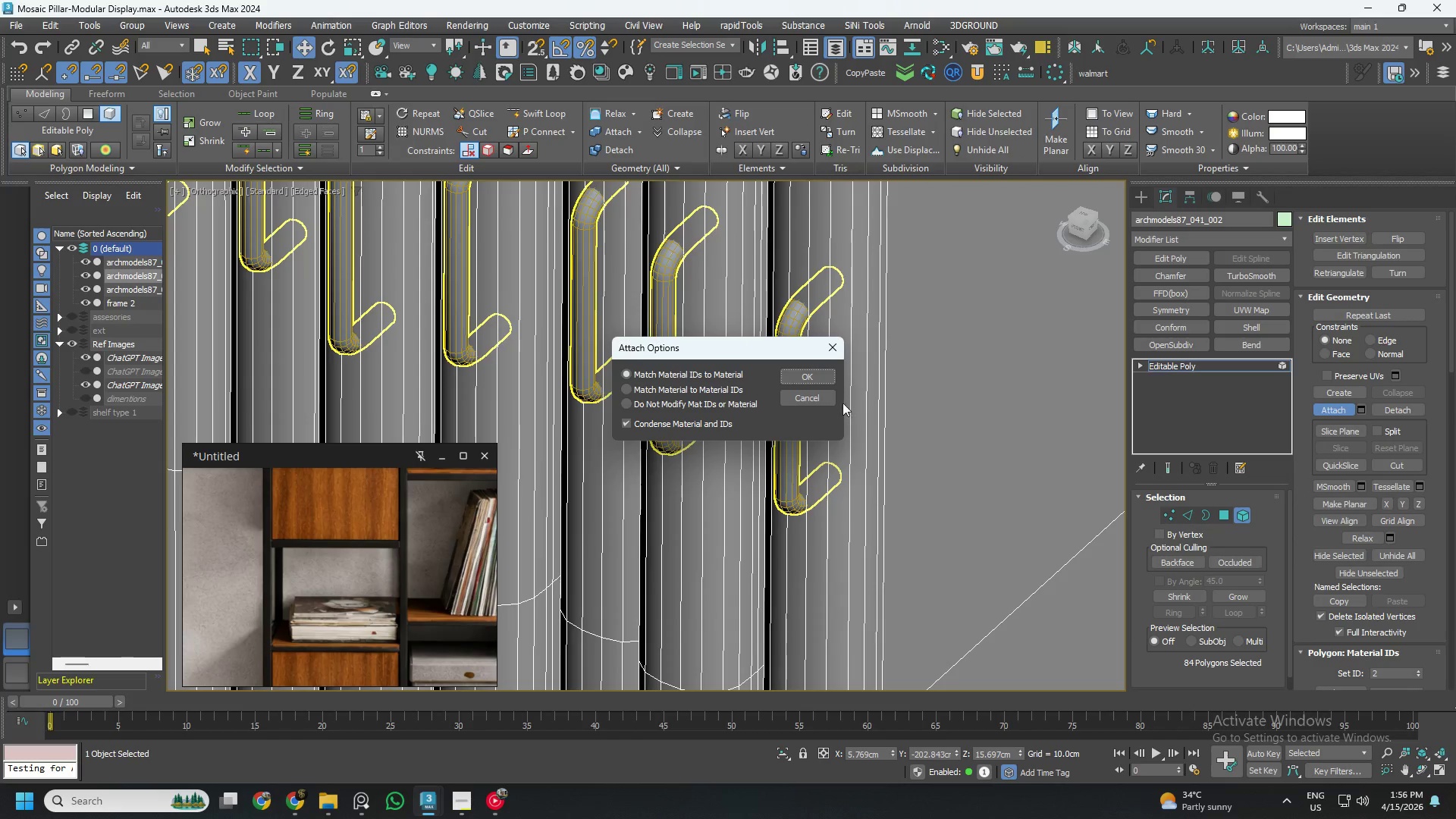 
left_click([821, 375])
 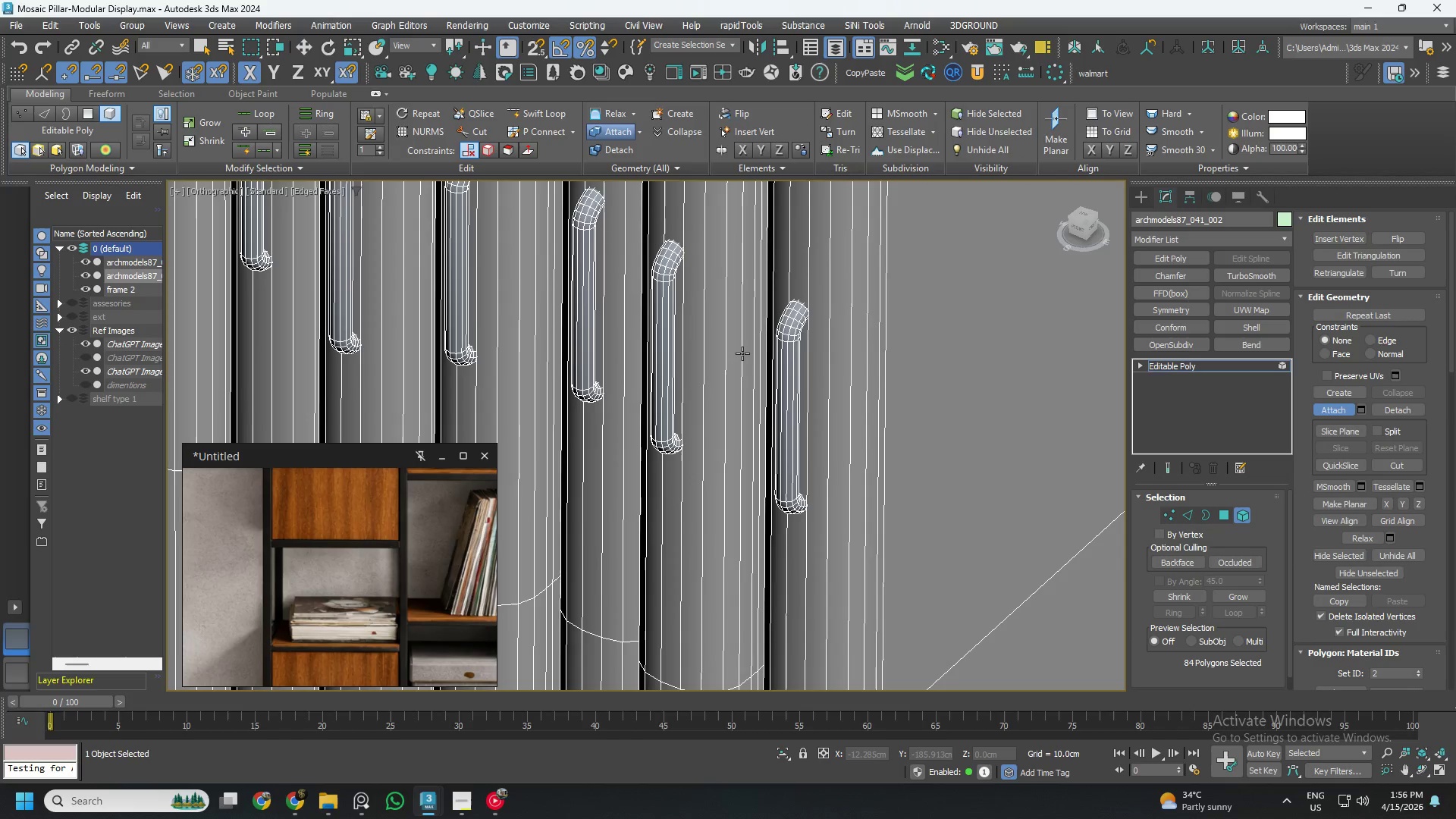 
hold_key(key=AltLeft, duration=1.06)
 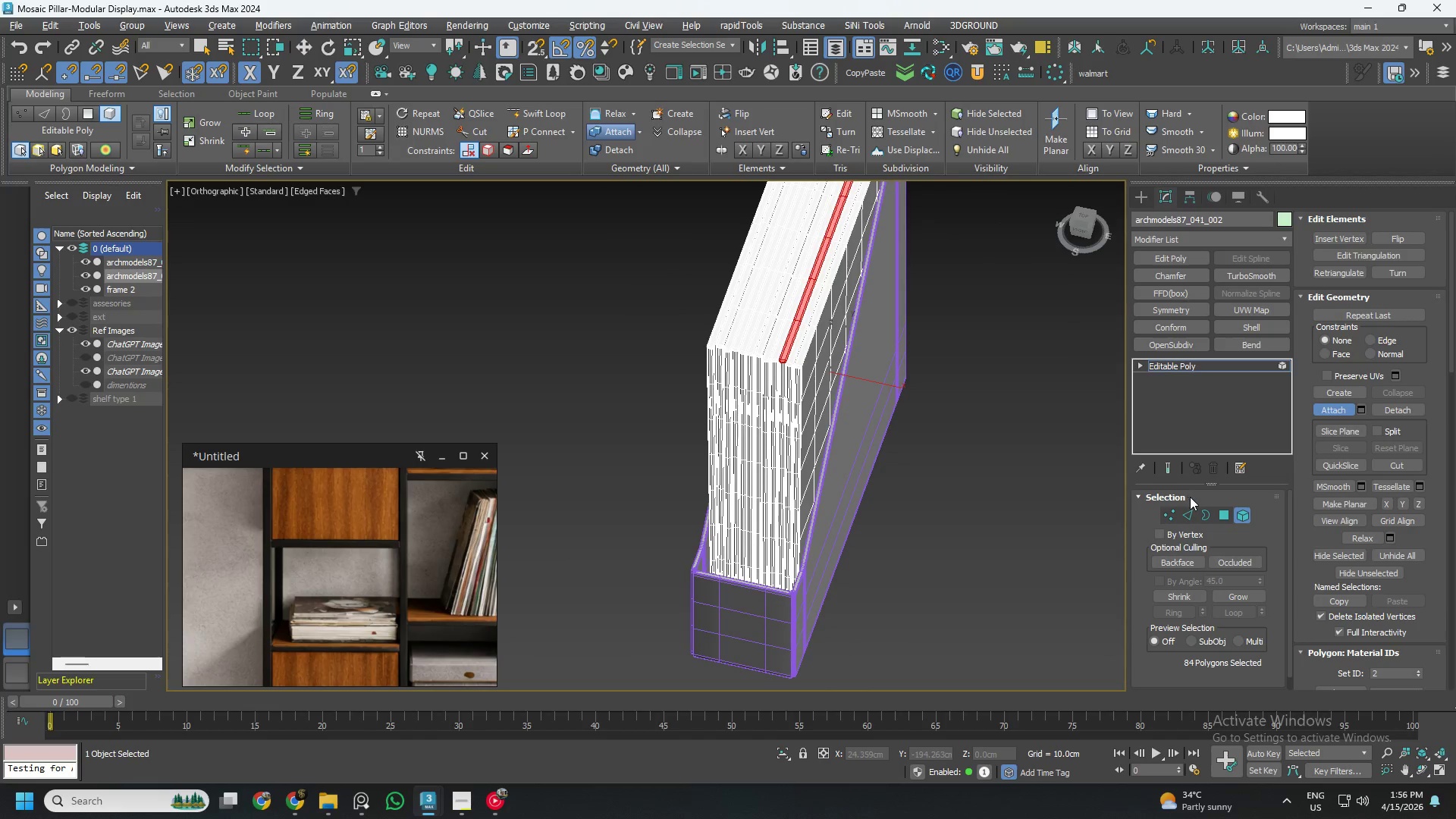 
scroll: coordinate [743, 350], scroll_direction: down, amount: 8.0
 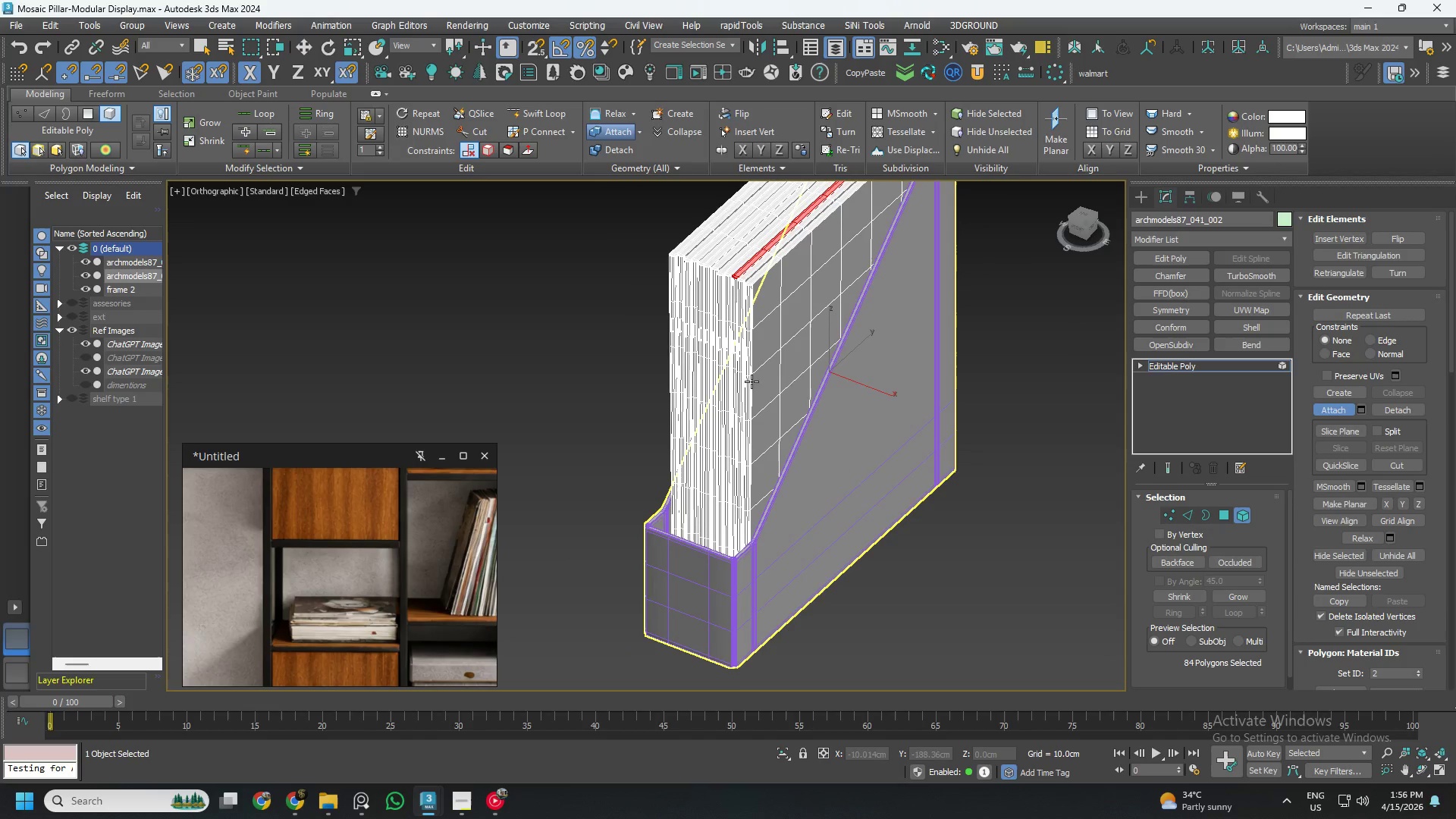 
left_click([1072, 458])
 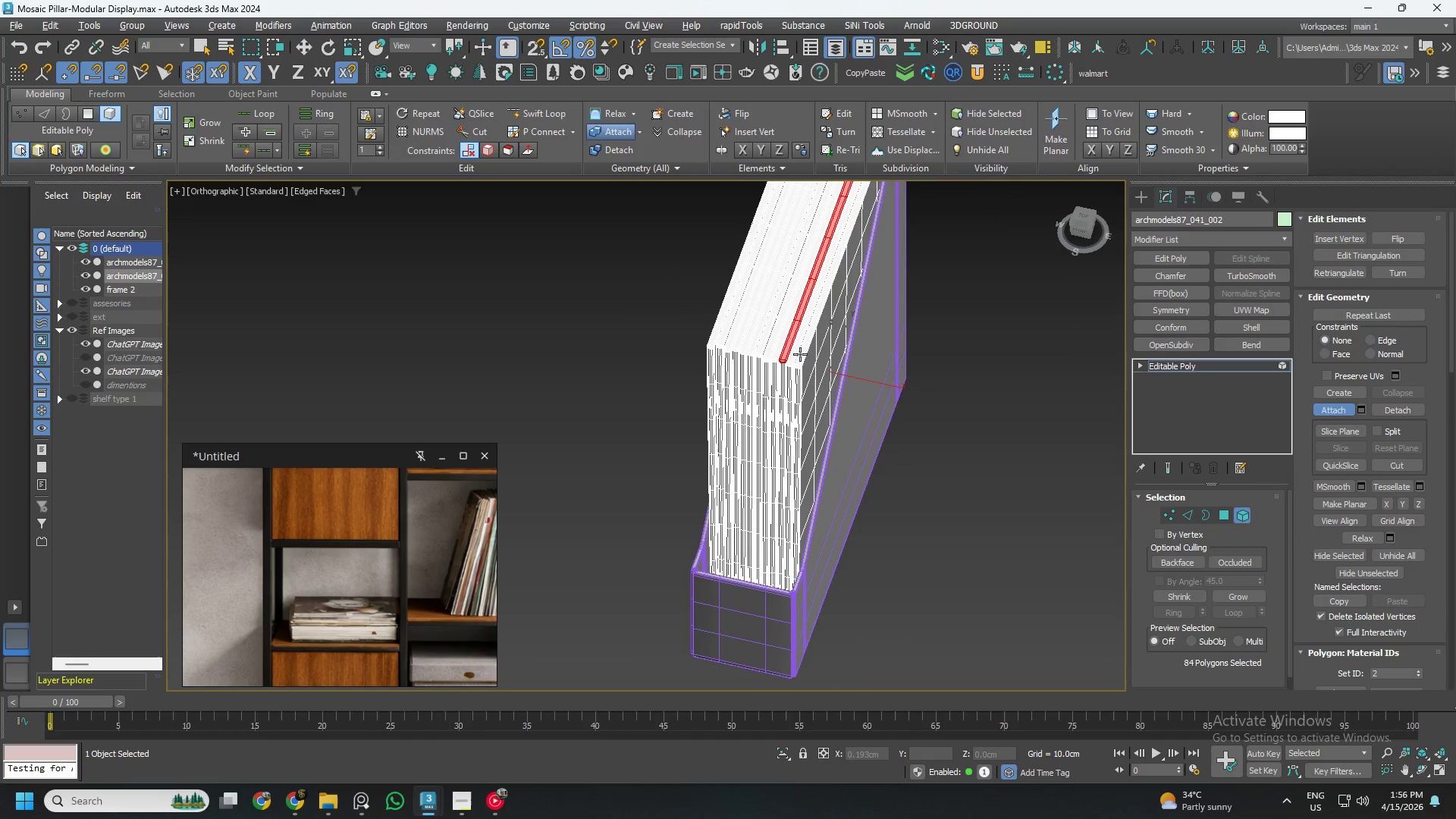 
left_click([775, 338])
 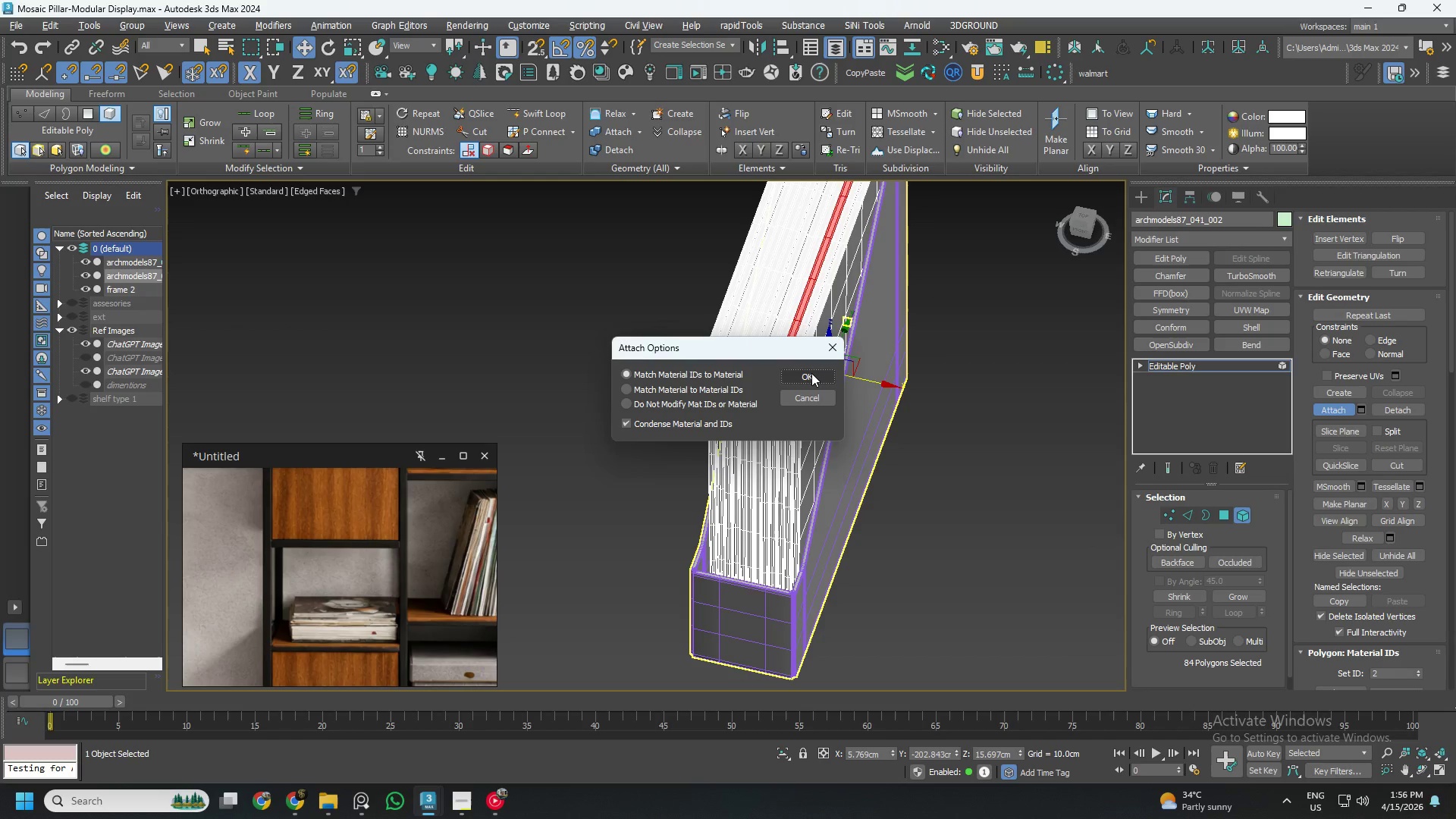 
left_click([811, 373])
 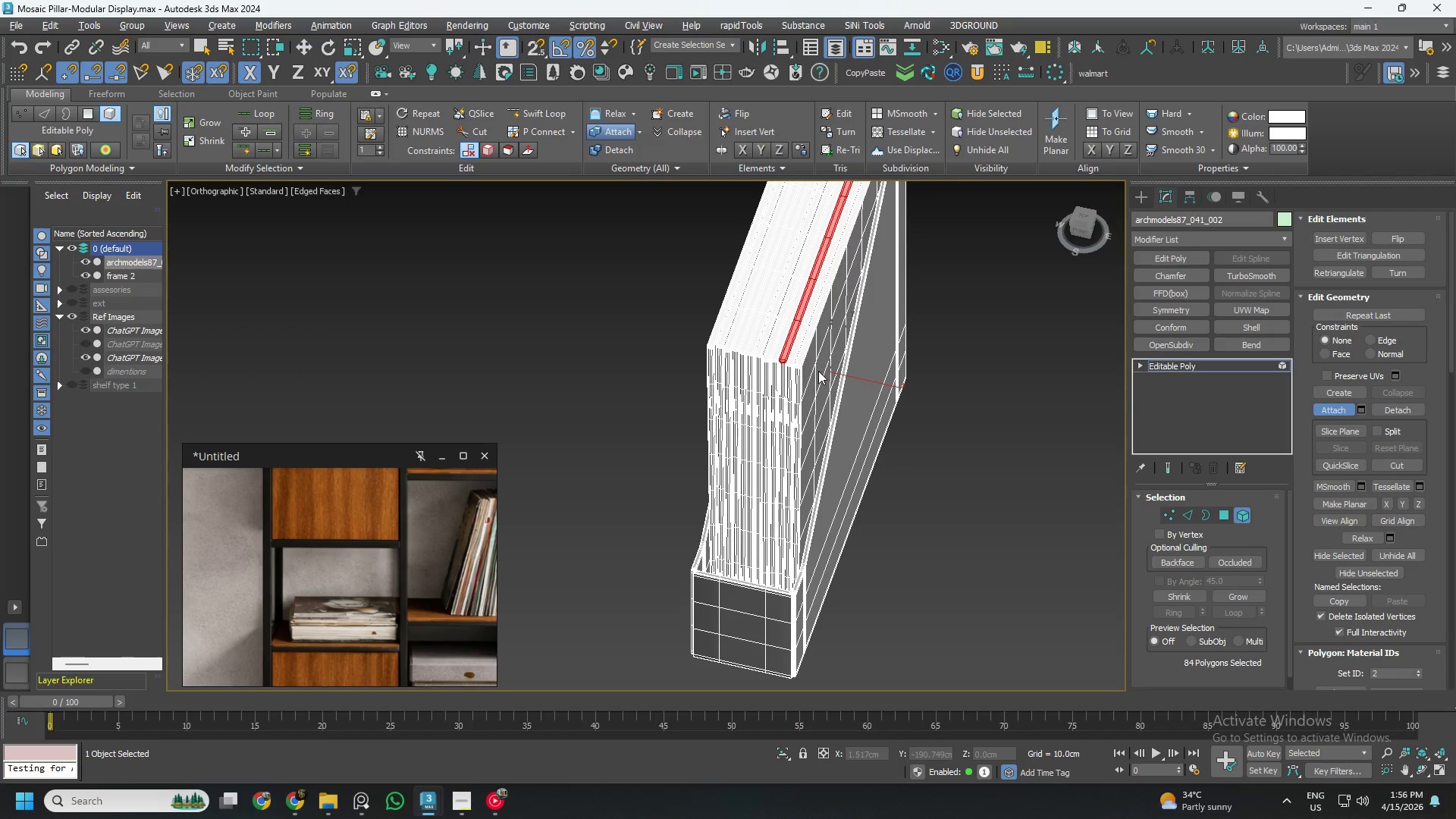 
key(Control+ControlLeft)
 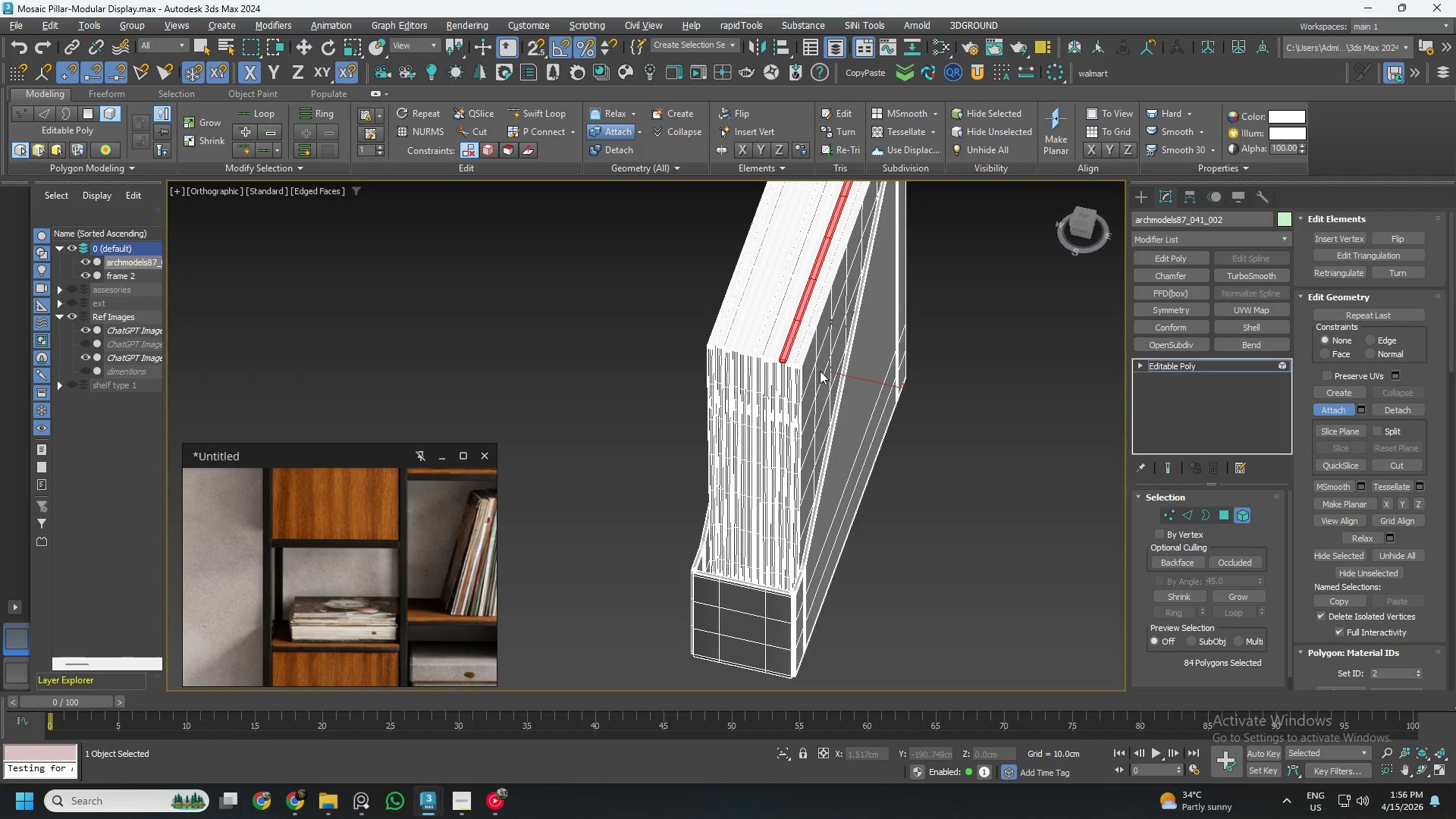 
key(Control+Z)
 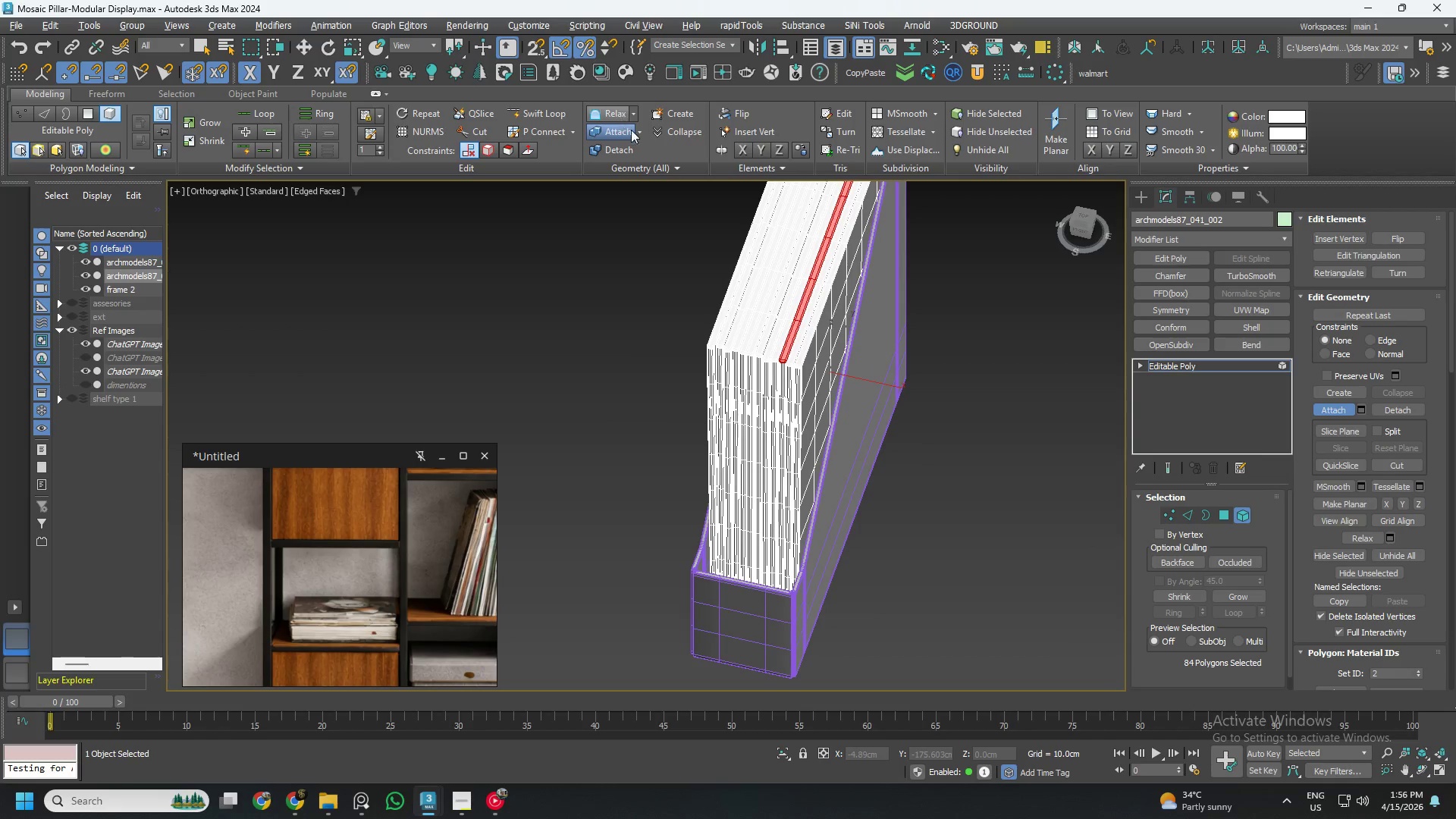 
left_click([620, 133])
 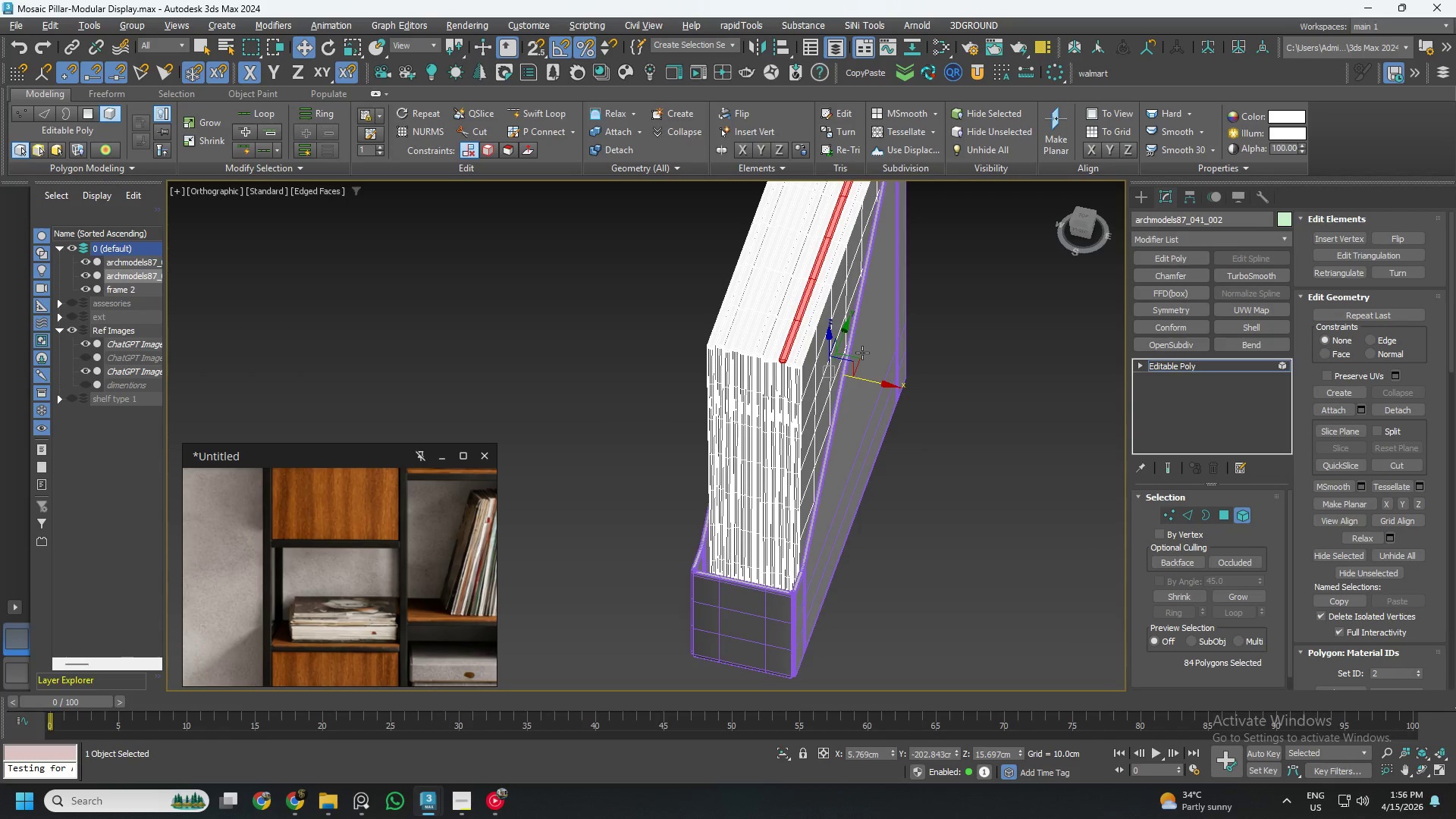 
left_click([1003, 381])
 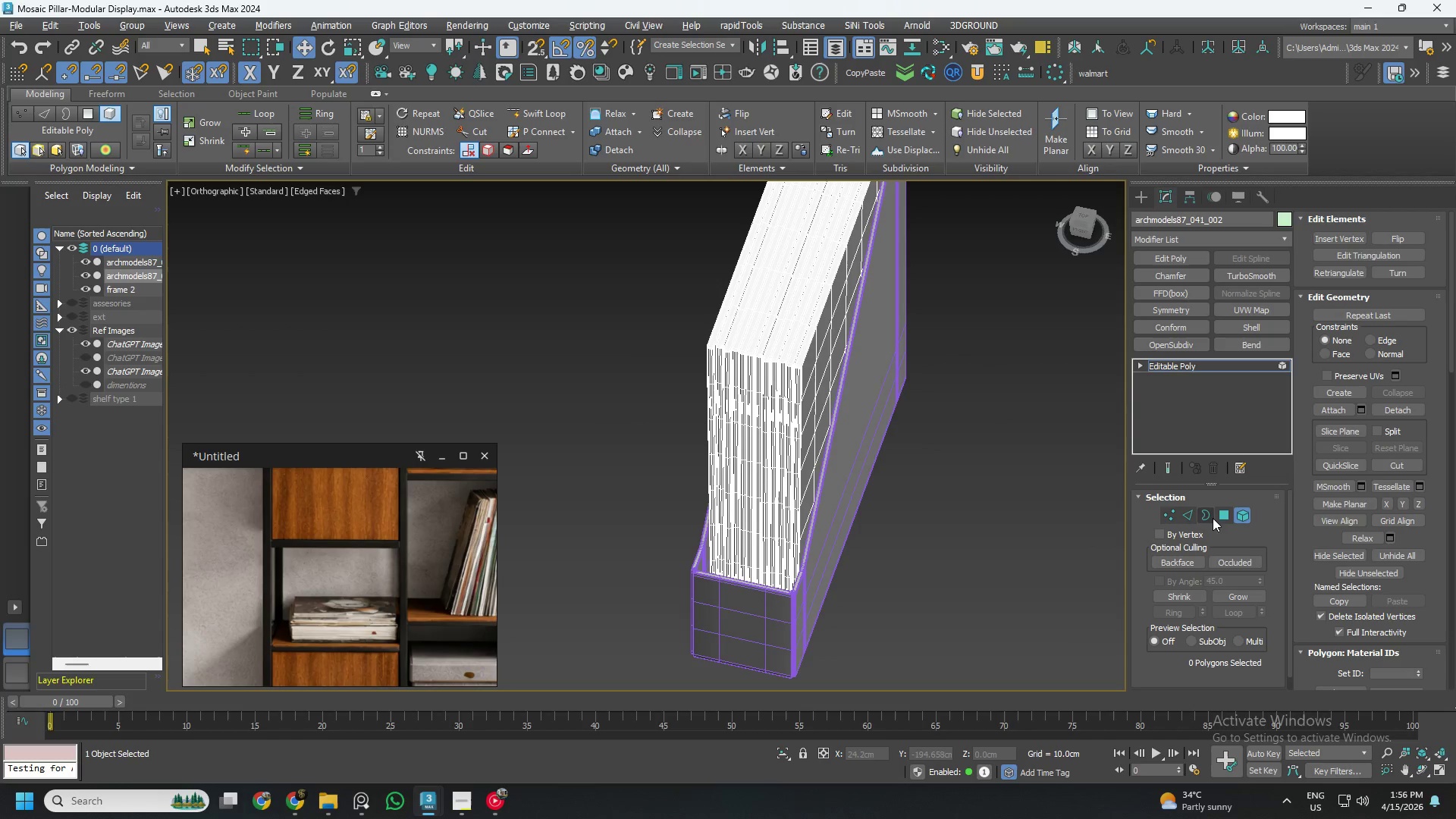 
left_click([1241, 513])
 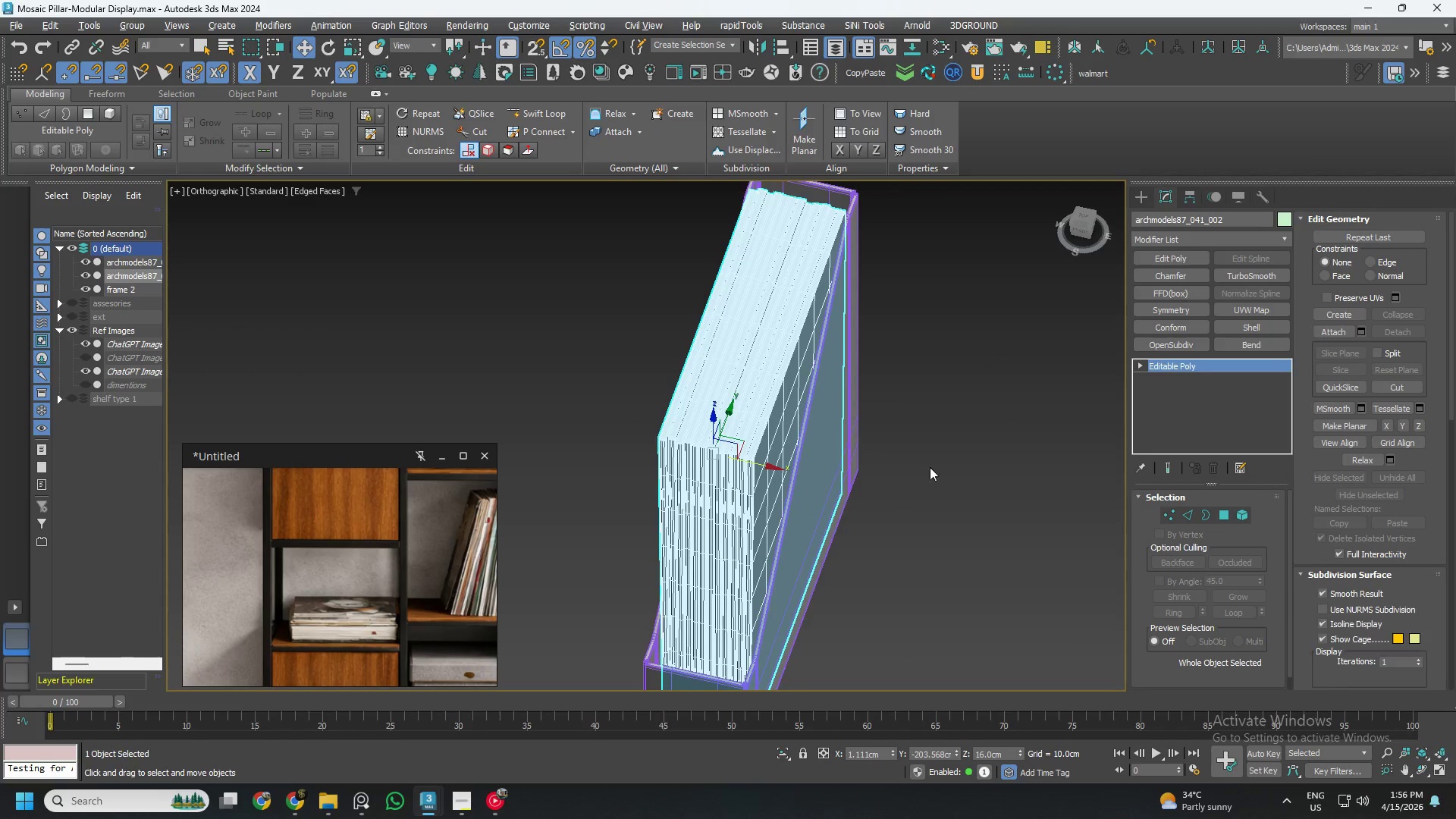 
key(Control+ControlLeft)
 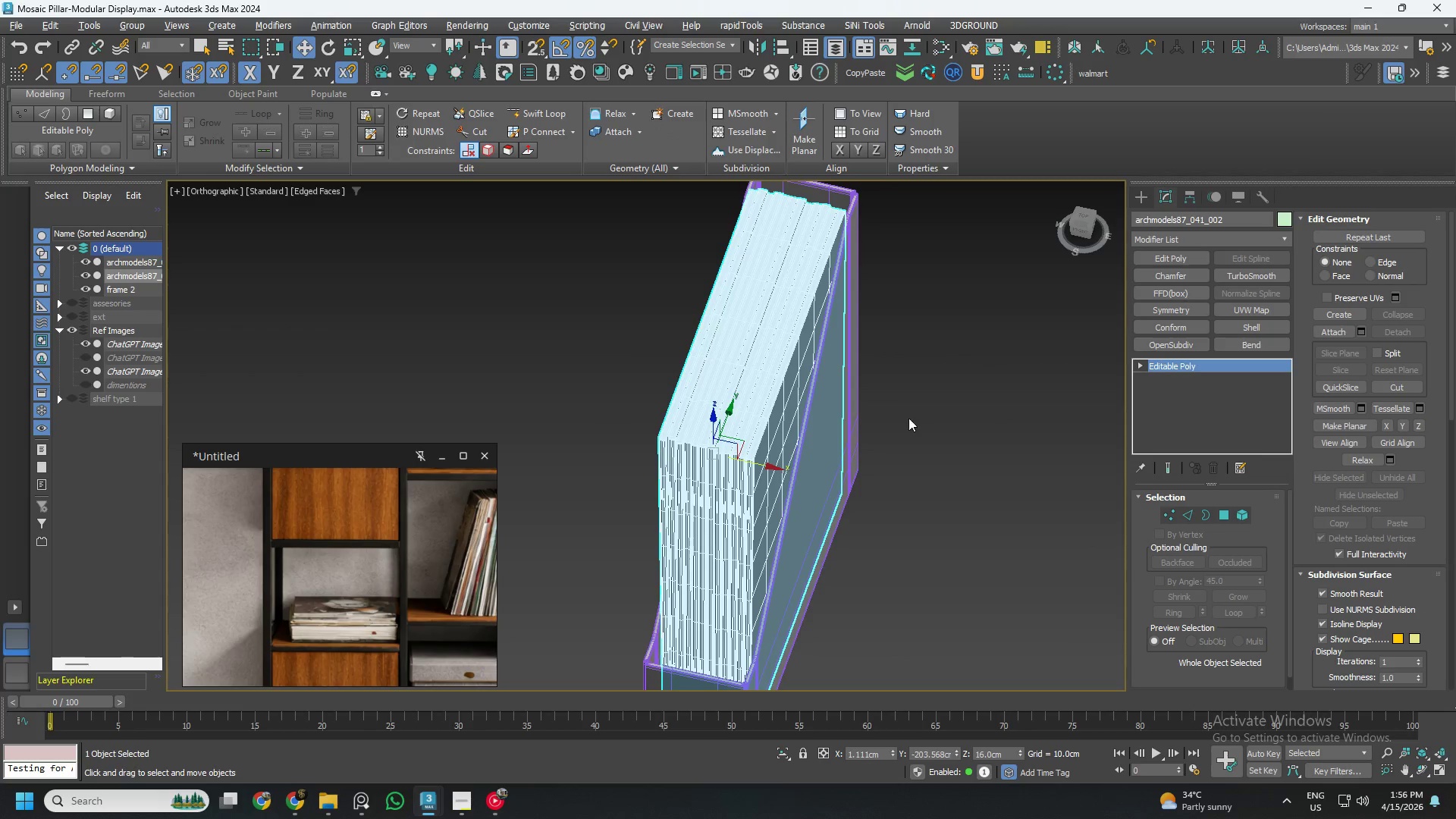 
key(Control+ControlLeft)
 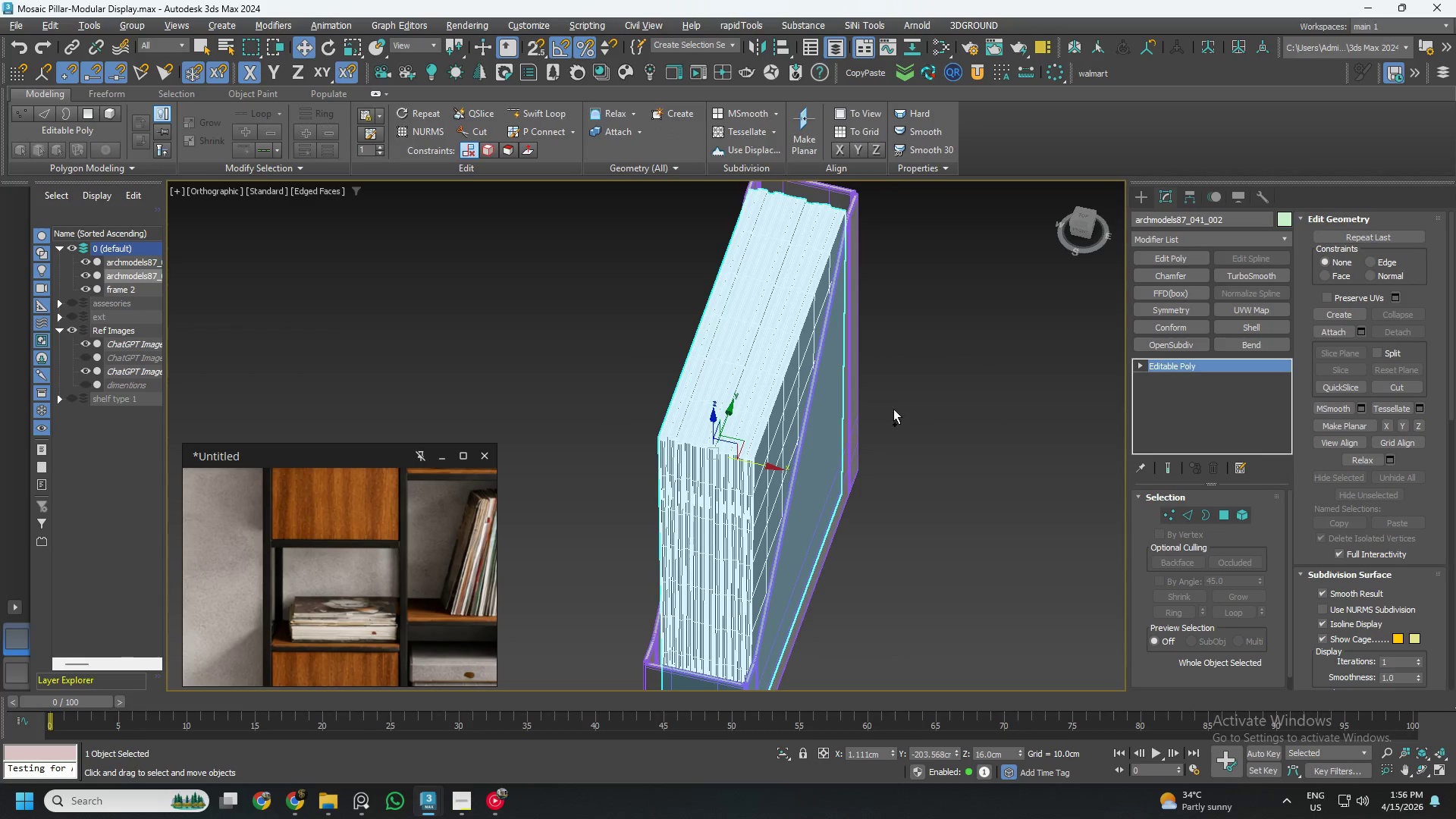 
key(S)
 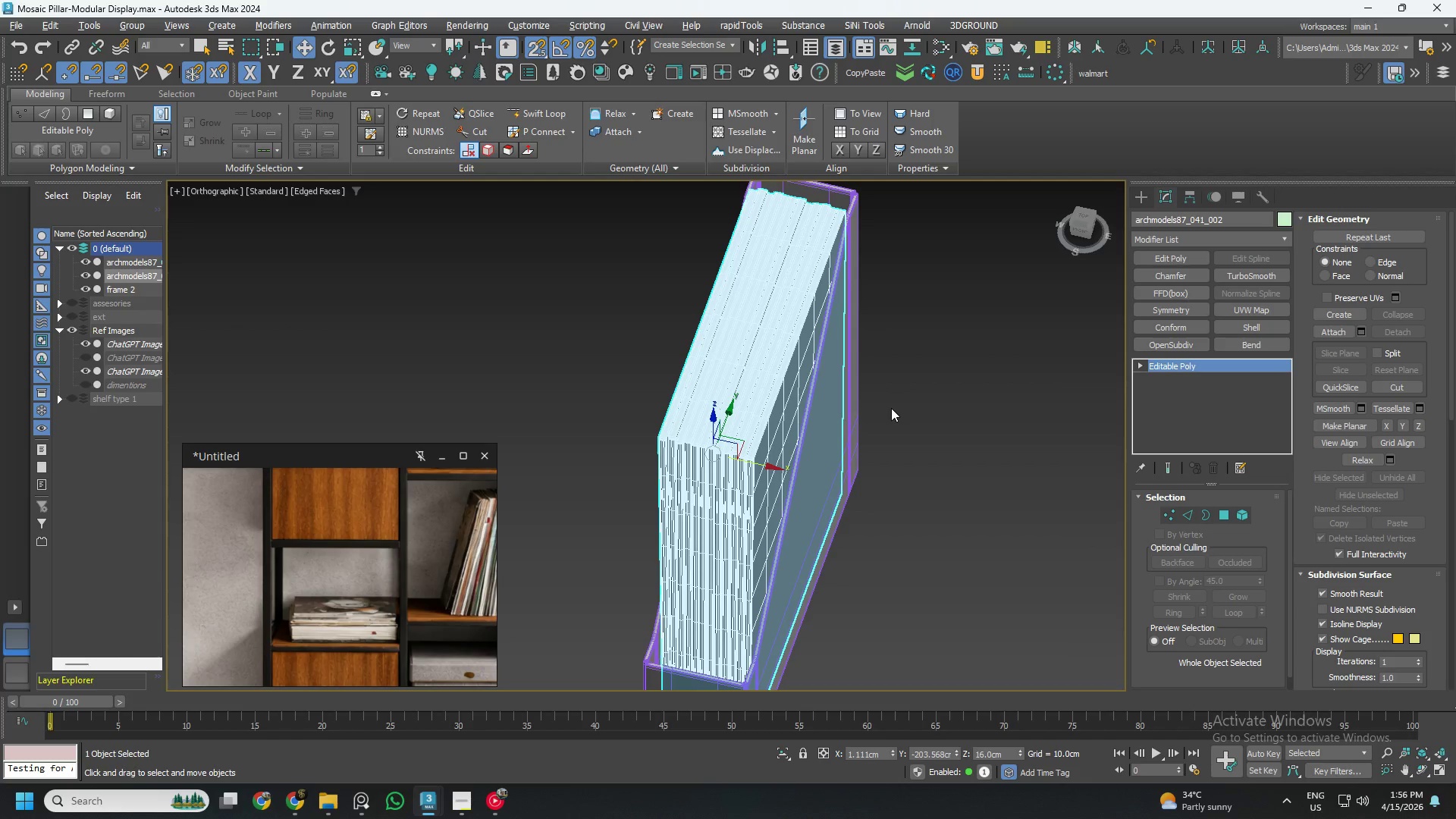 
hold_key(key=AltLeft, duration=0.47)
 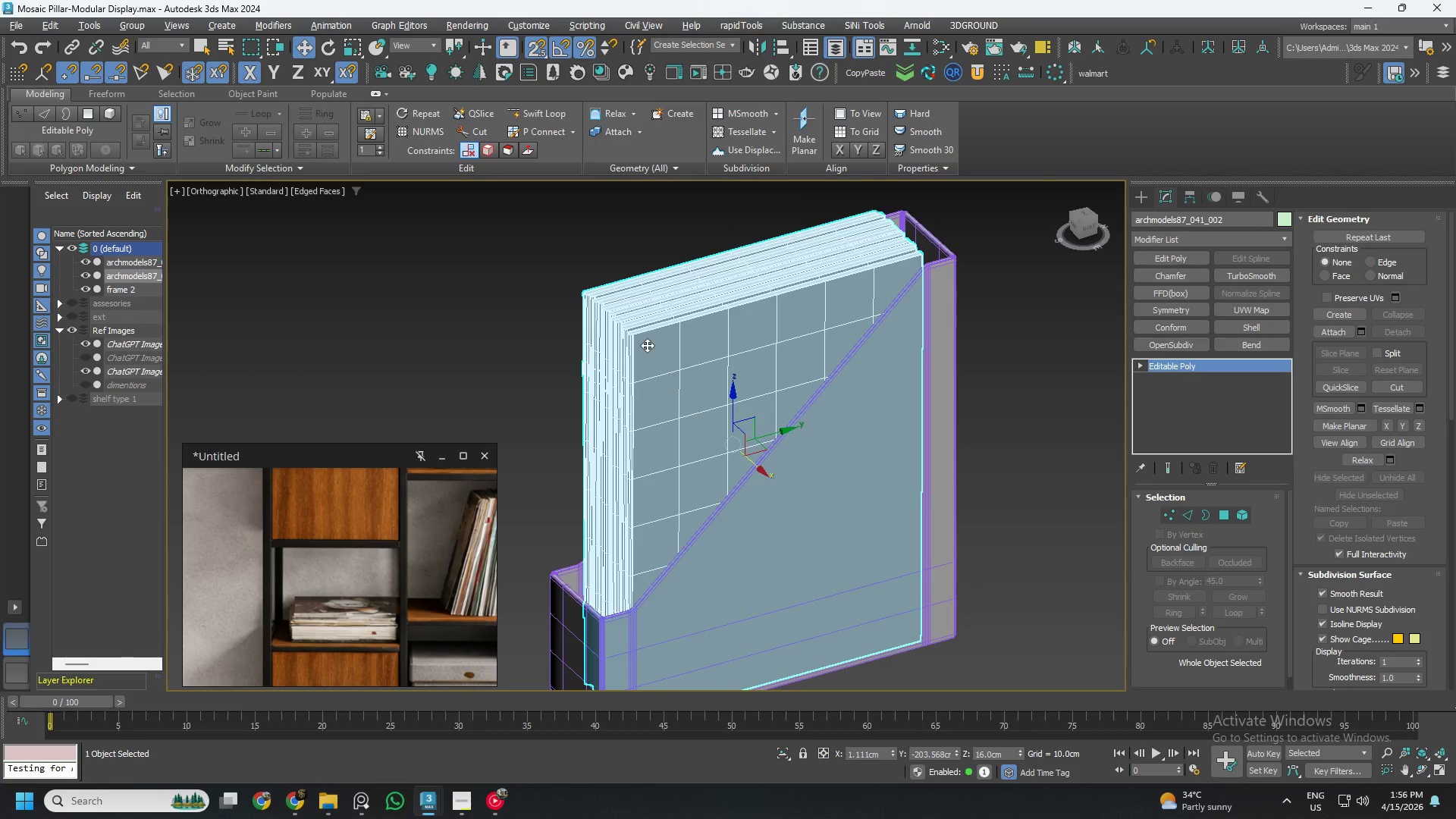 
scroll: coordinate [643, 342], scroll_direction: up, amount: 5.0
 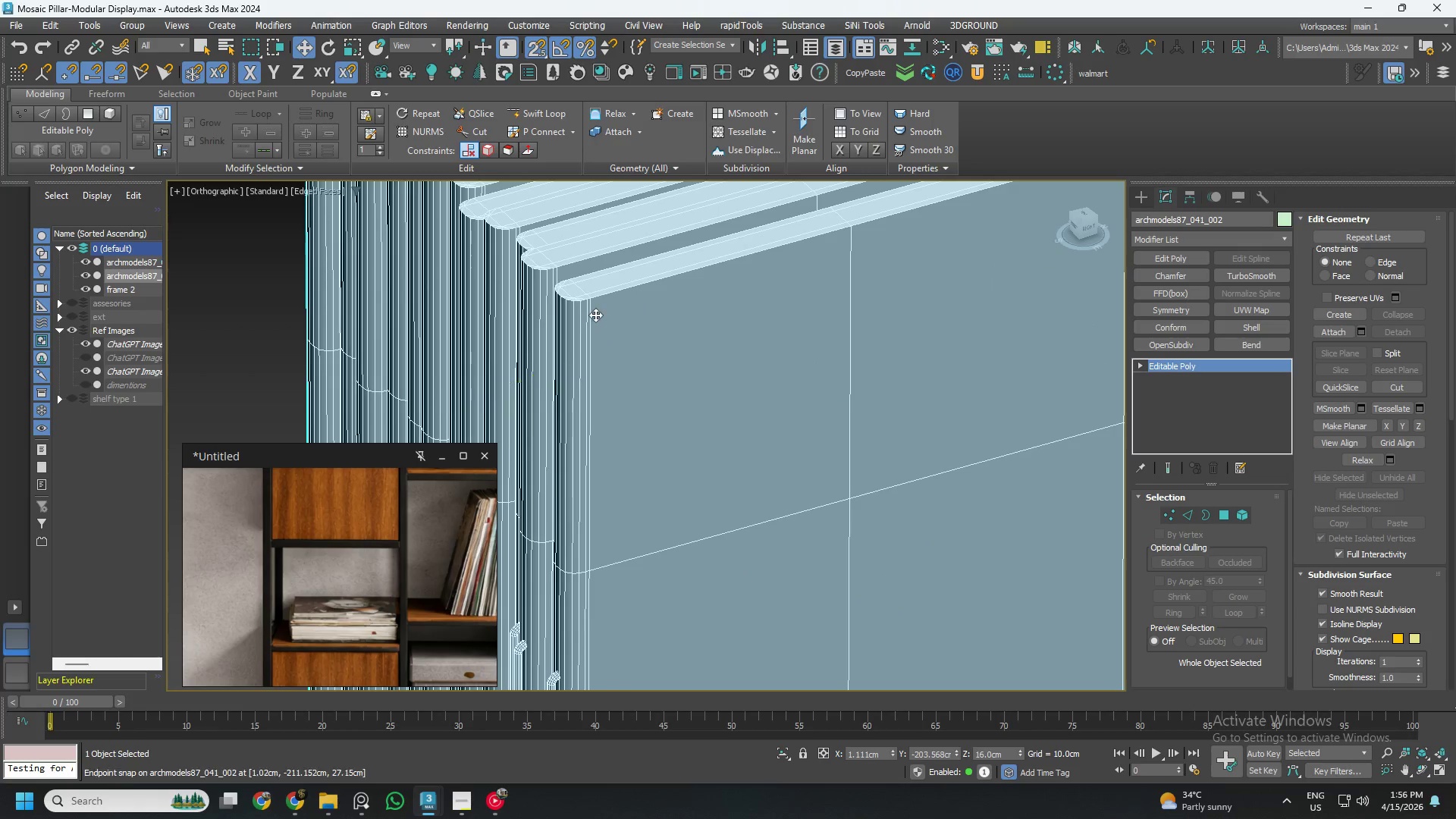 
key(S)
 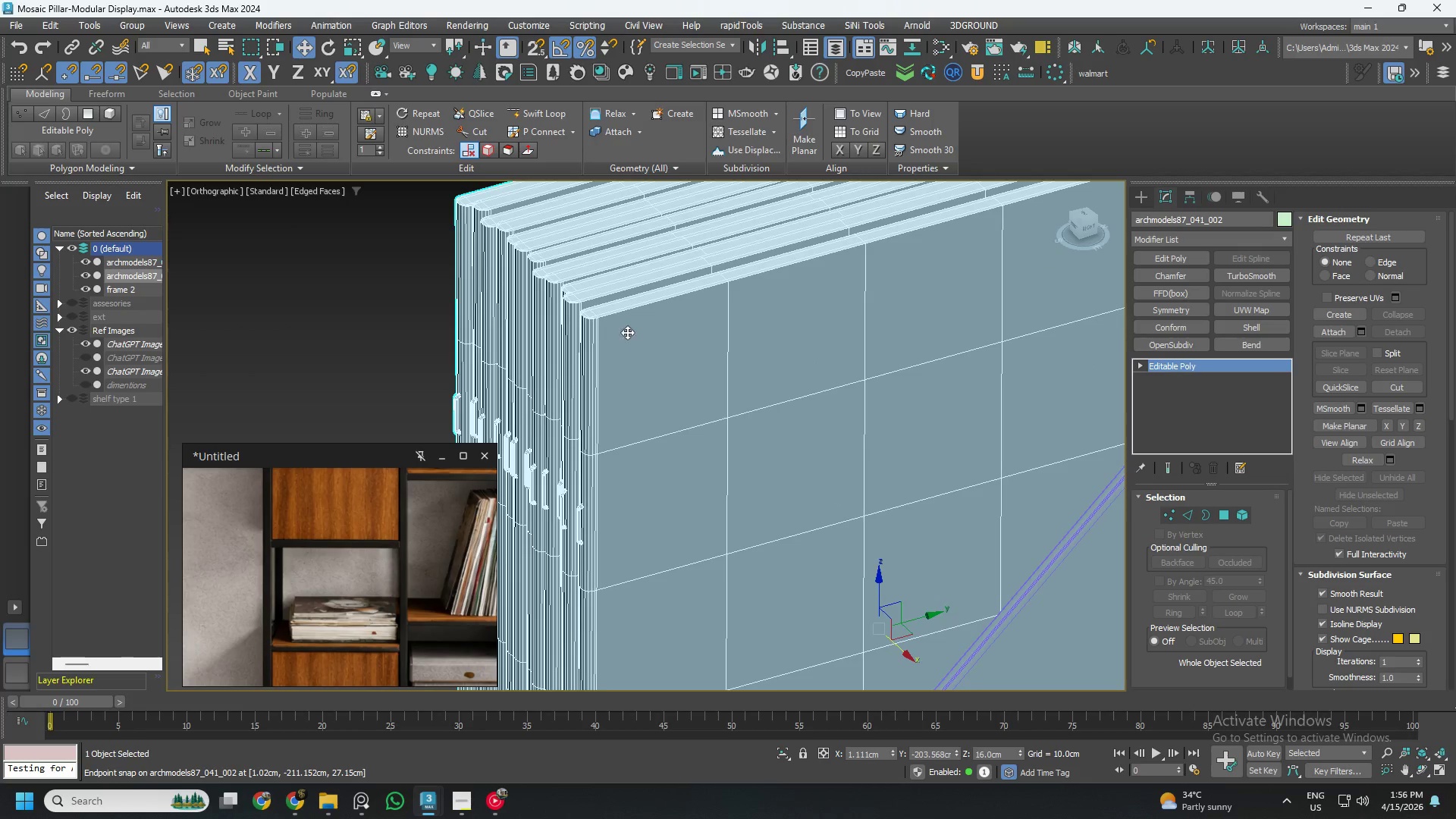 
scroll: coordinate [667, 366], scroll_direction: down, amount: 7.0
 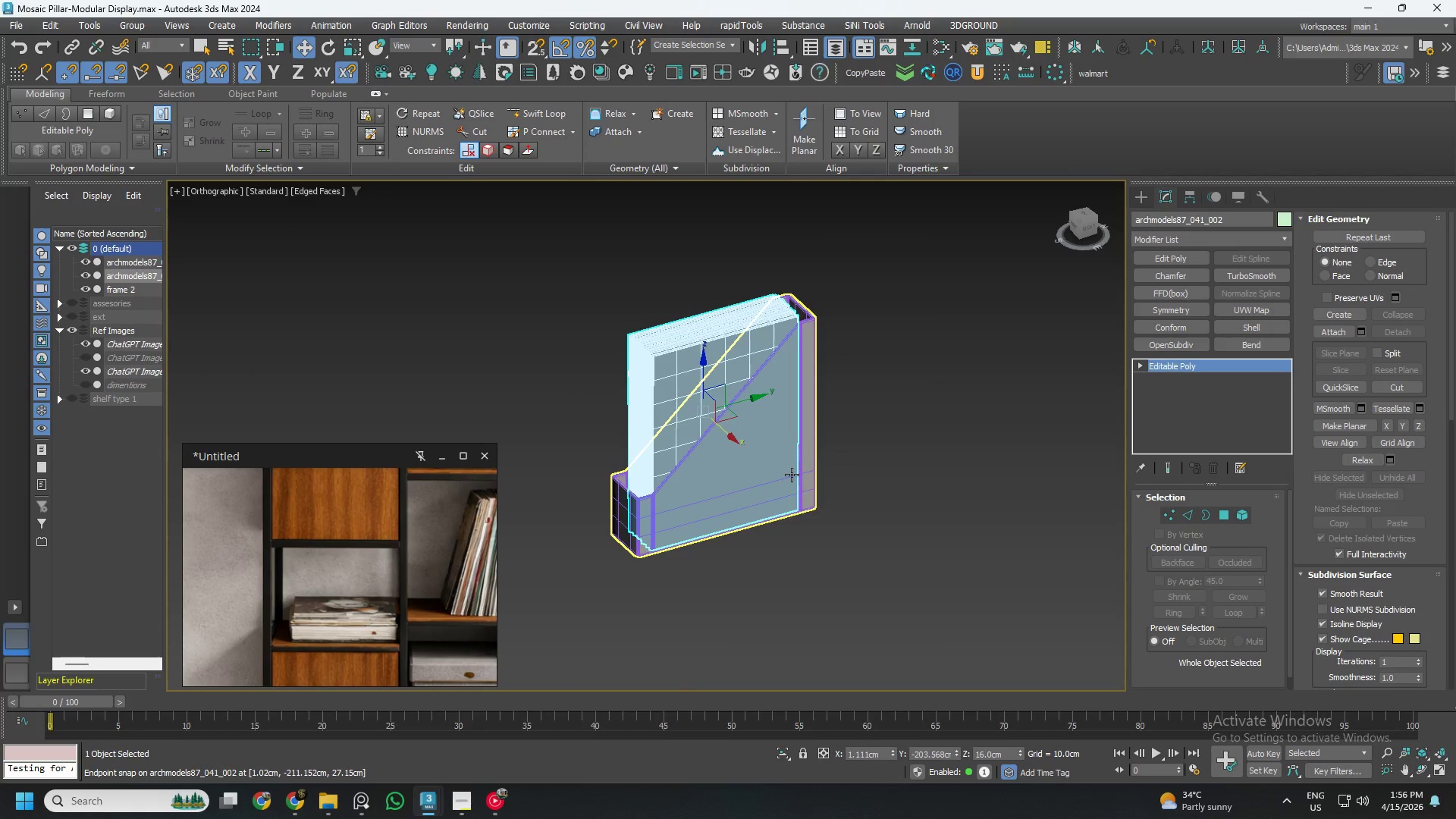 
key(M)
 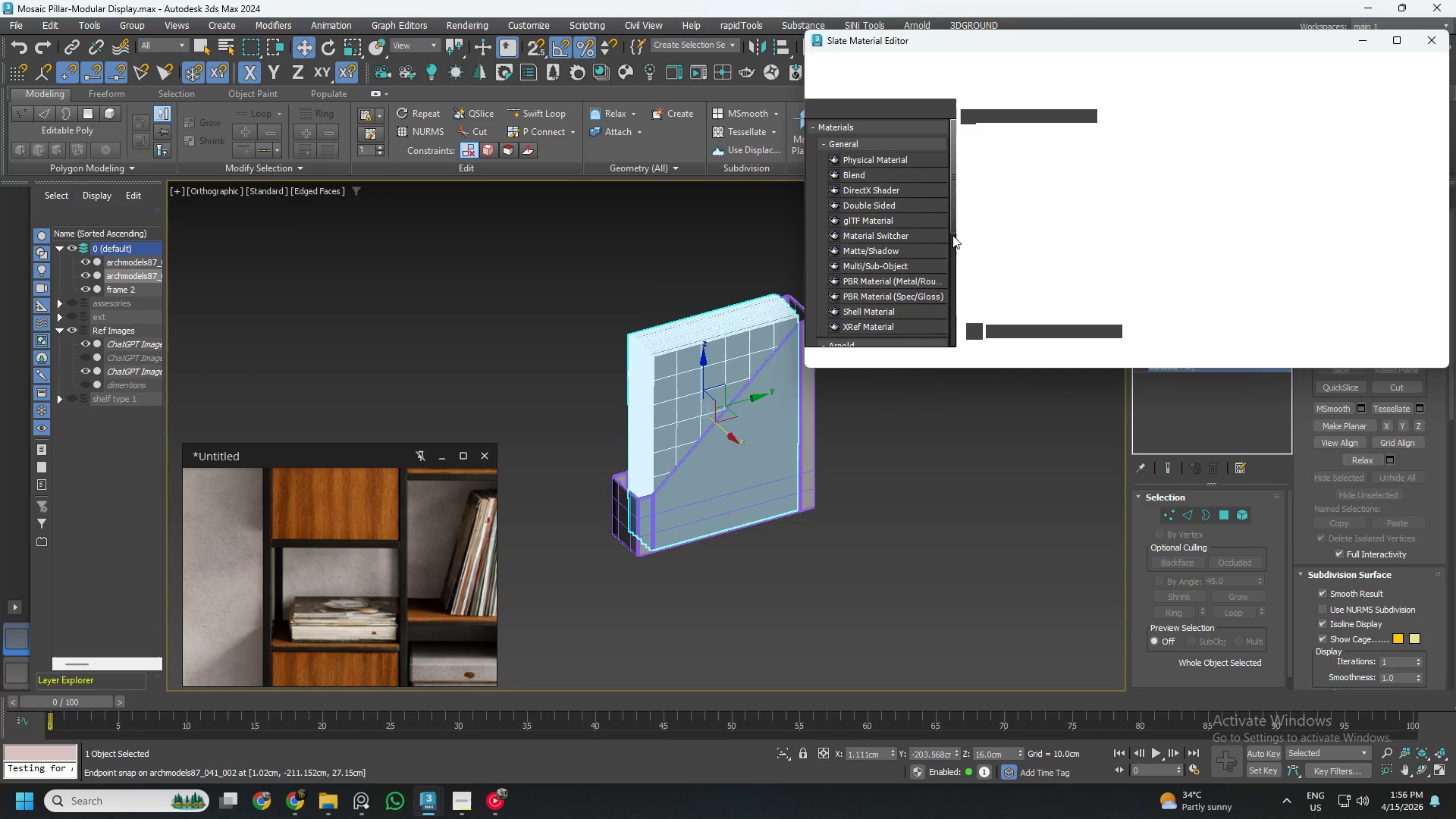 
right_click([1018, 99])
 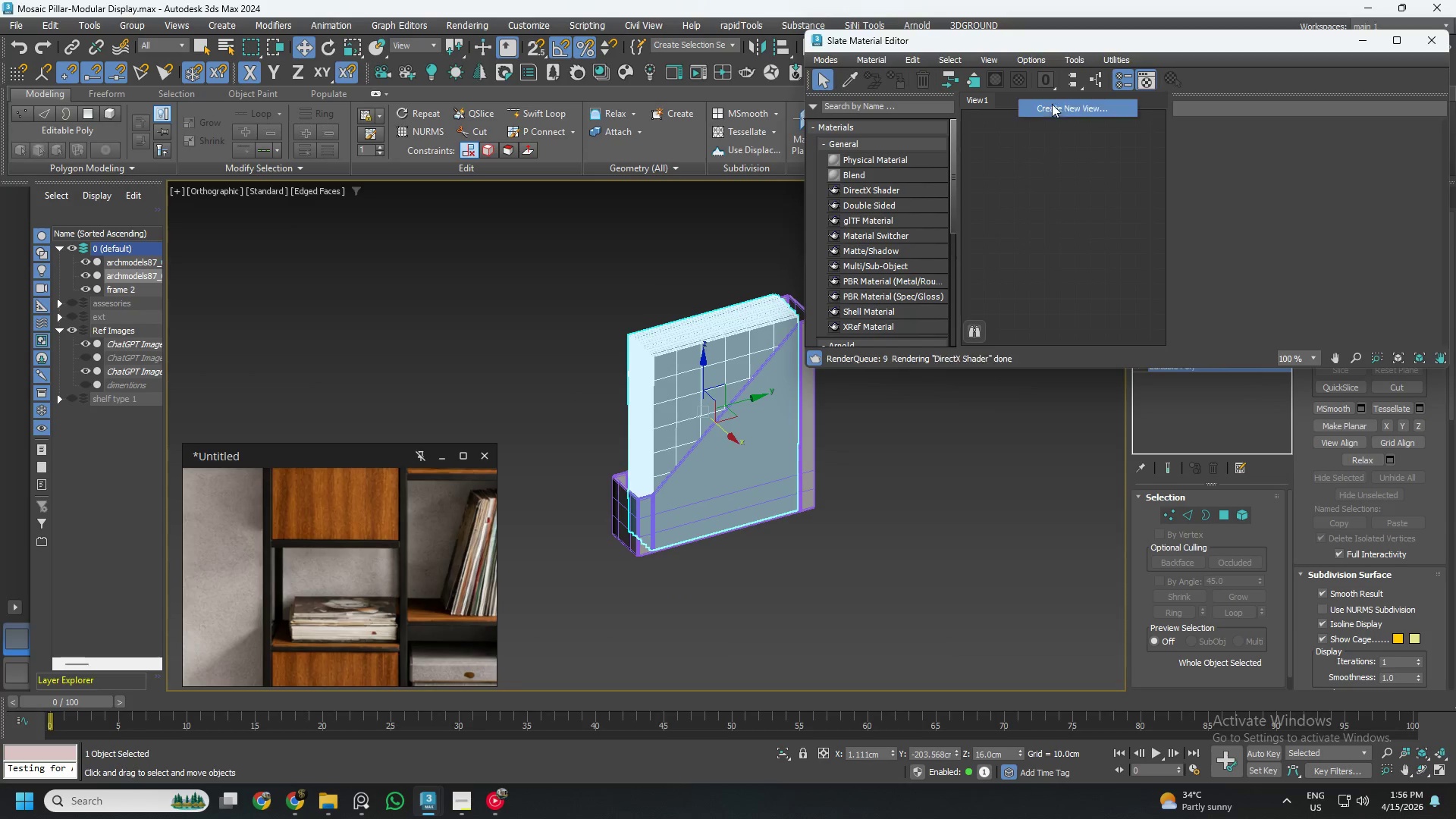 
left_click([1056, 105])
 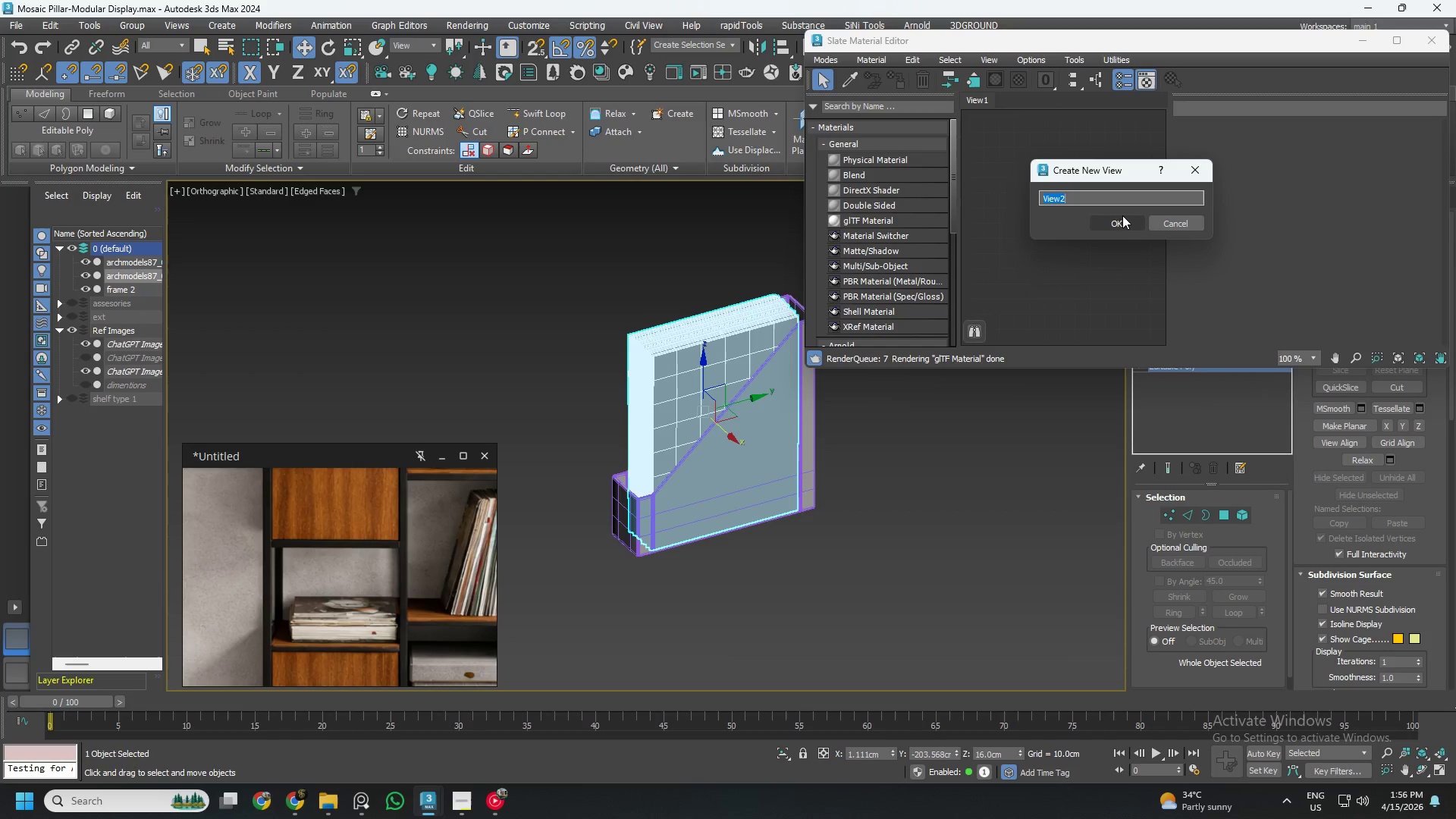 
left_click([1123, 220])
 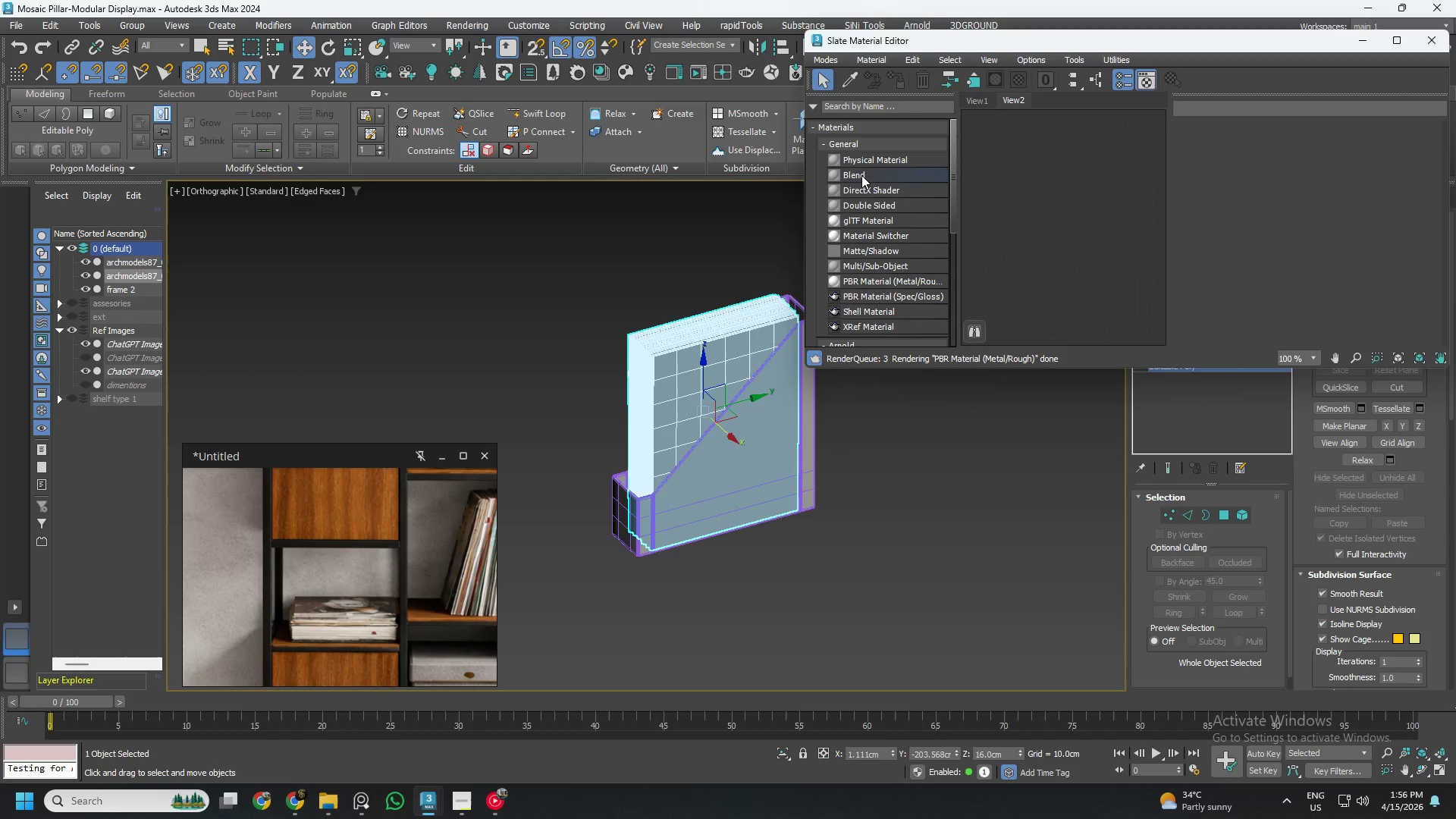 
left_click([848, 75])
 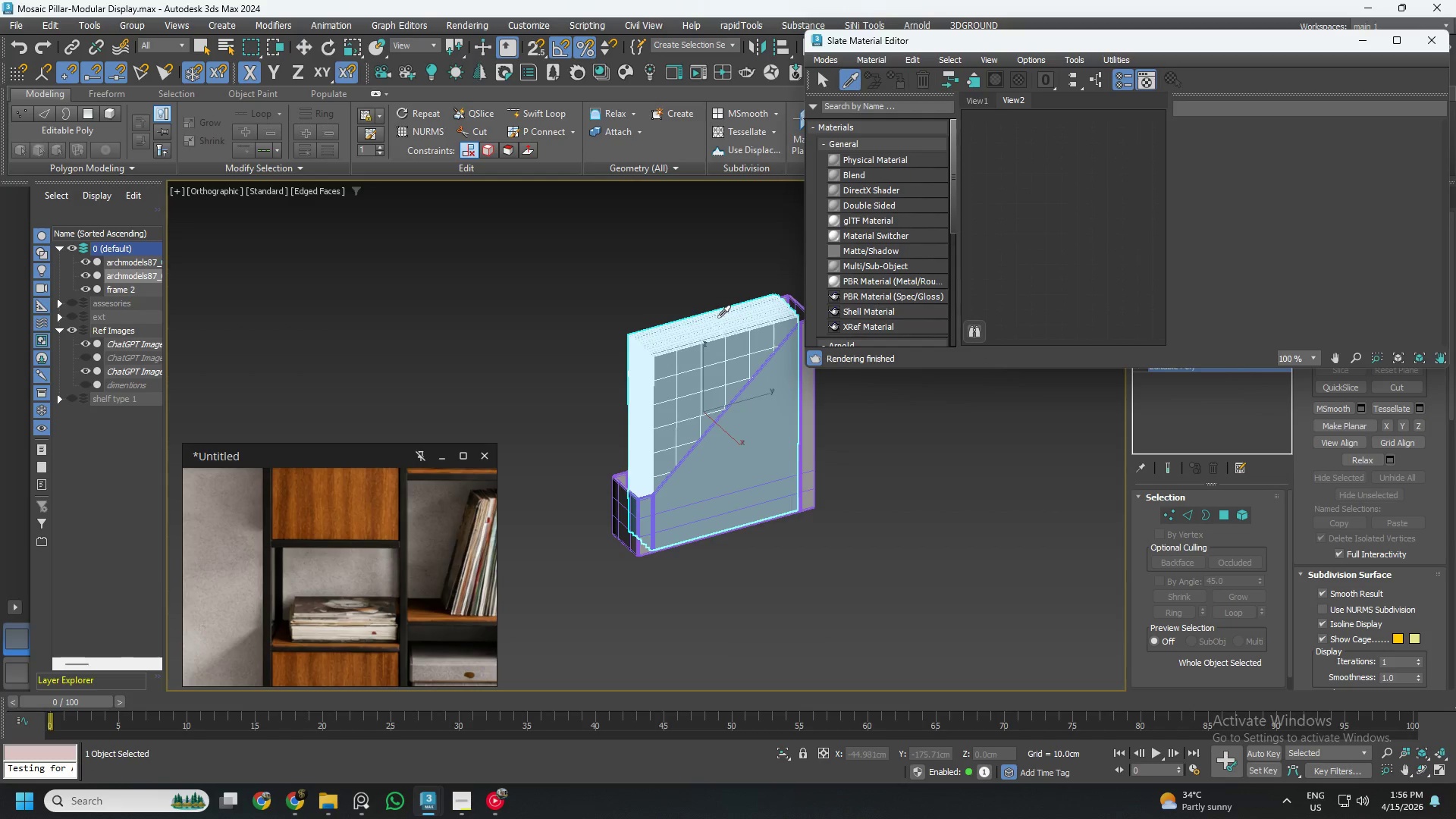 
left_click([704, 325])
 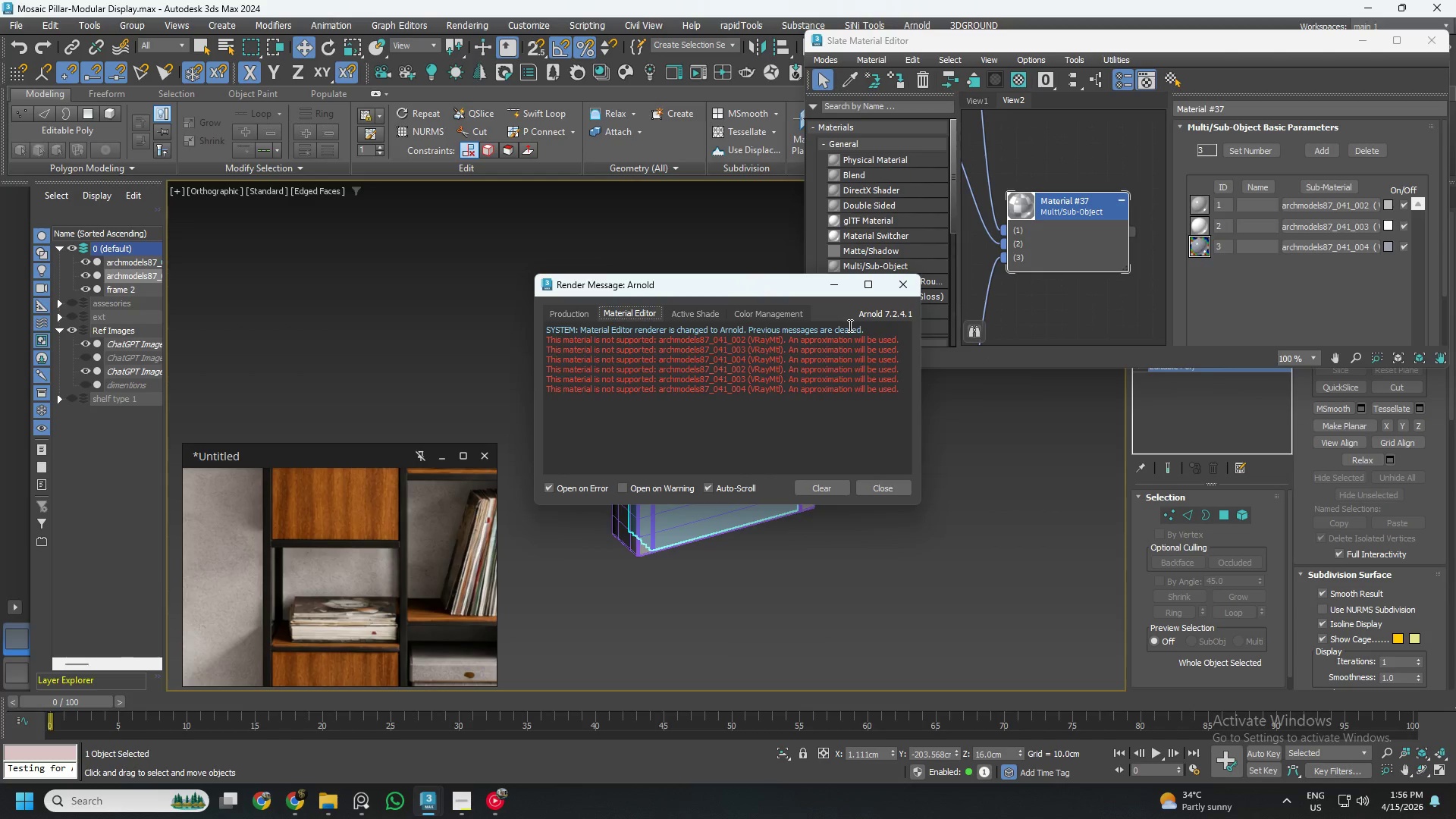 
wait(8.7)
 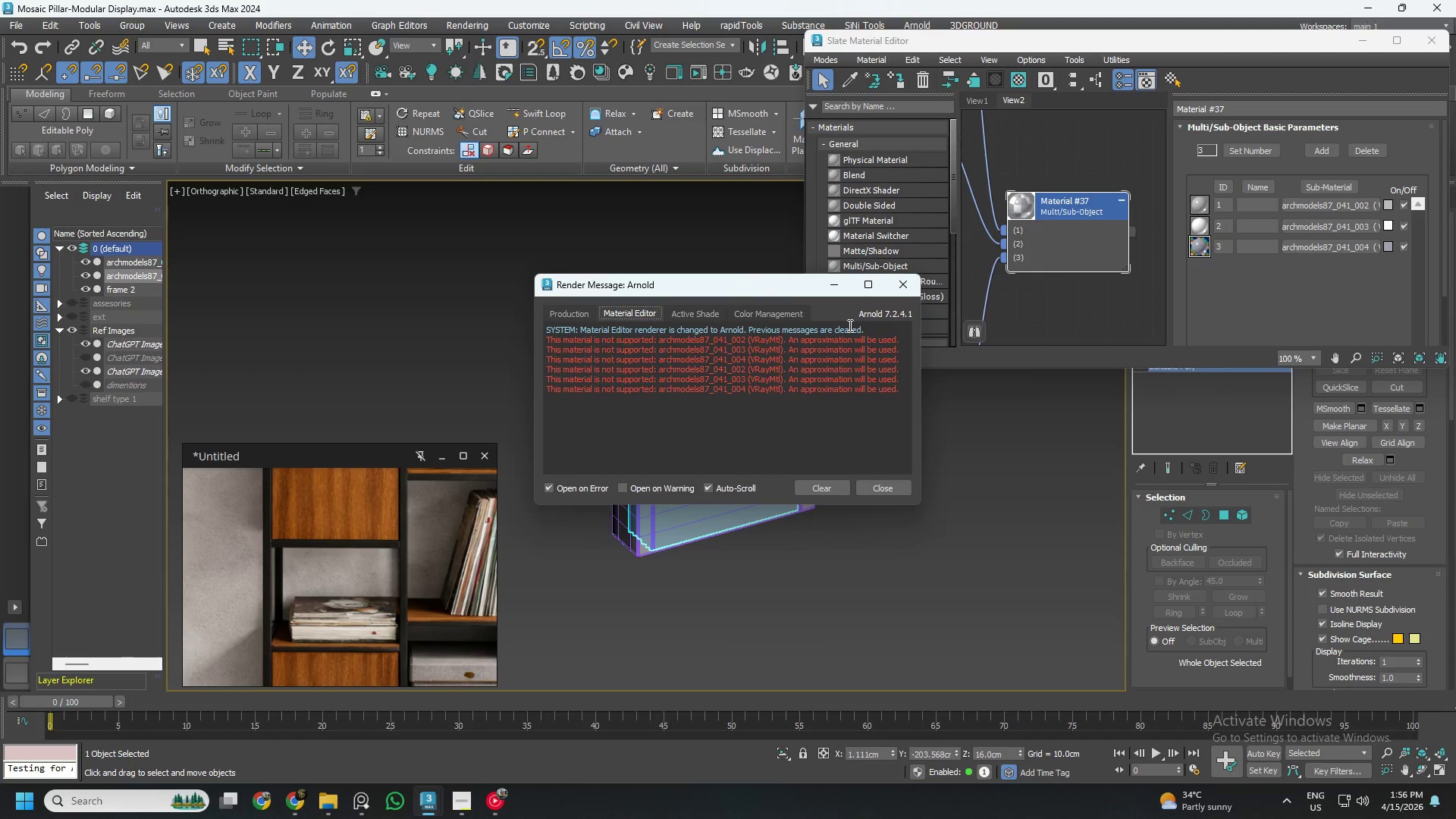 
left_click([833, 484])
 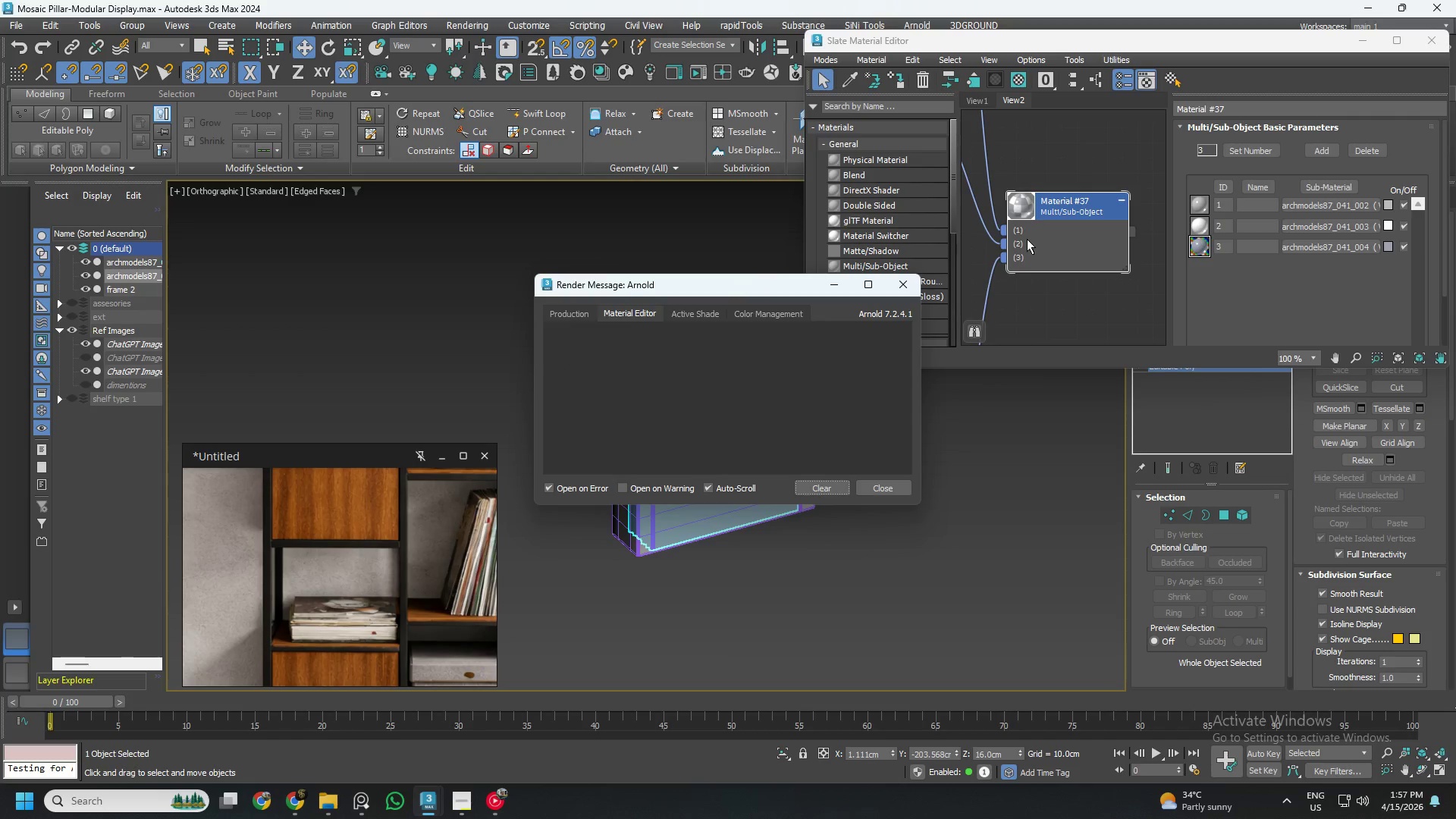 
scroll: coordinate [1027, 239], scroll_direction: down, amount: 3.0
 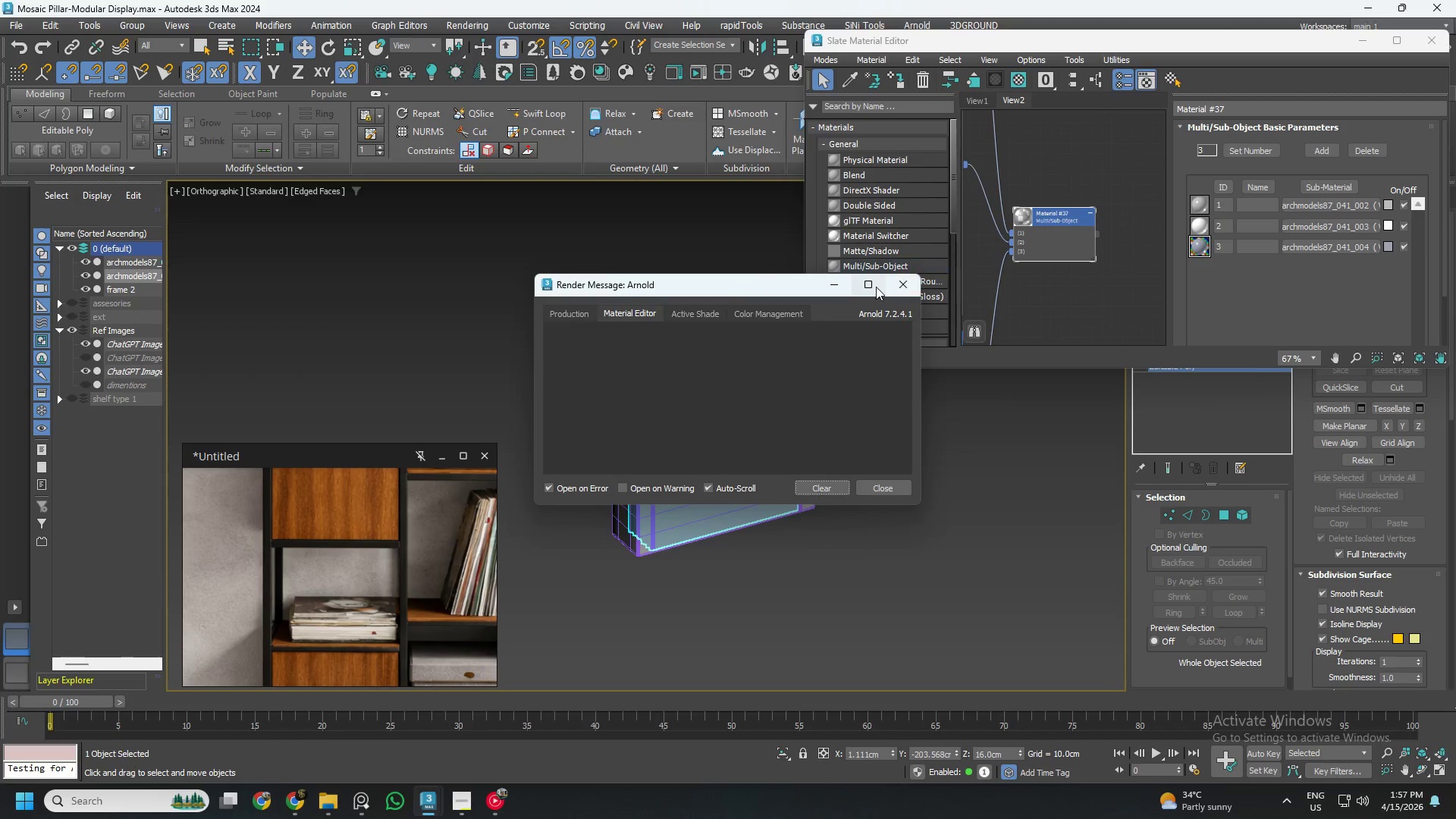 
left_click([881, 287])
 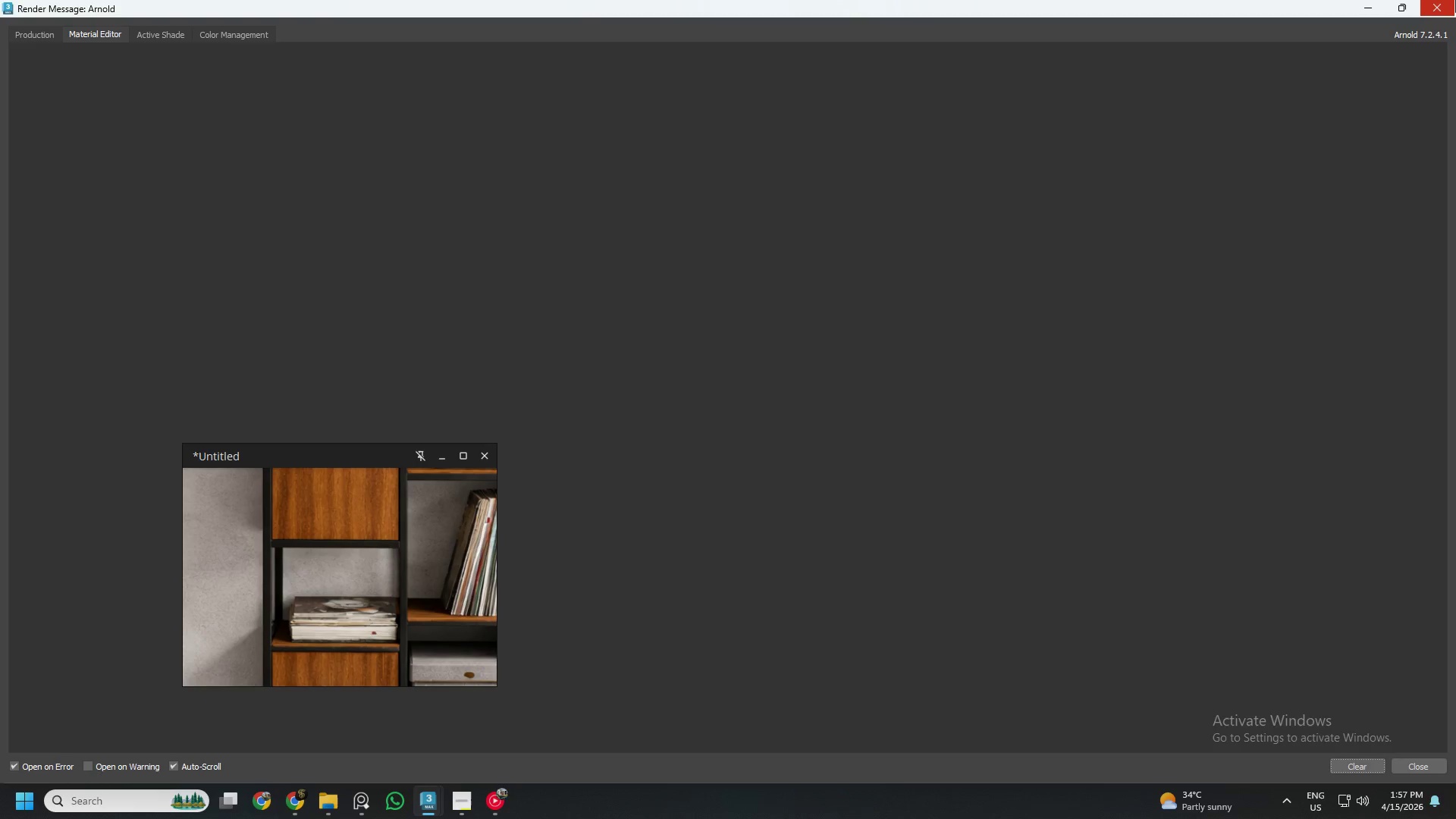 
left_click([1455, 0])
 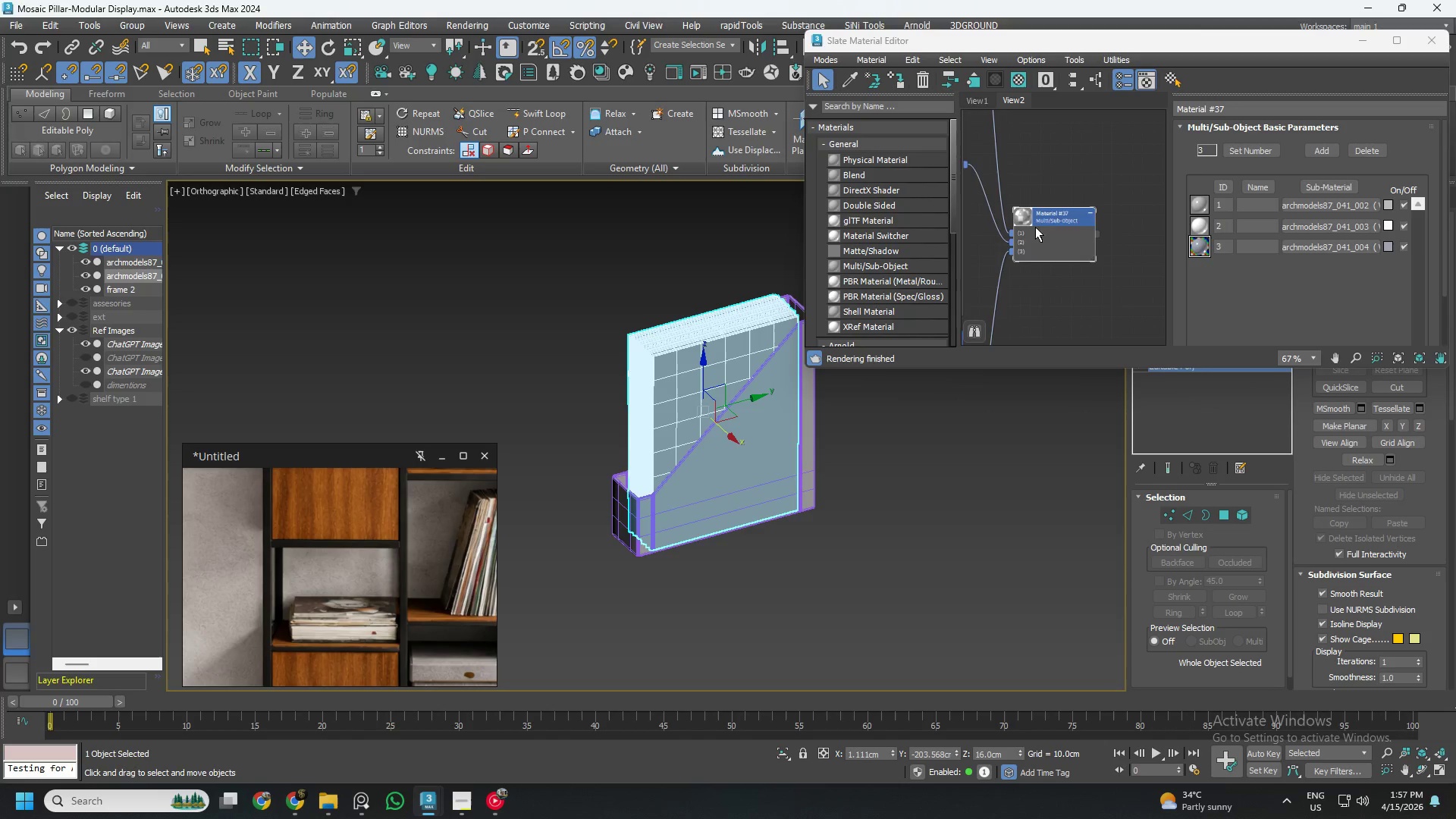 
scroll: coordinate [1069, 212], scroll_direction: down, amount: 9.0
 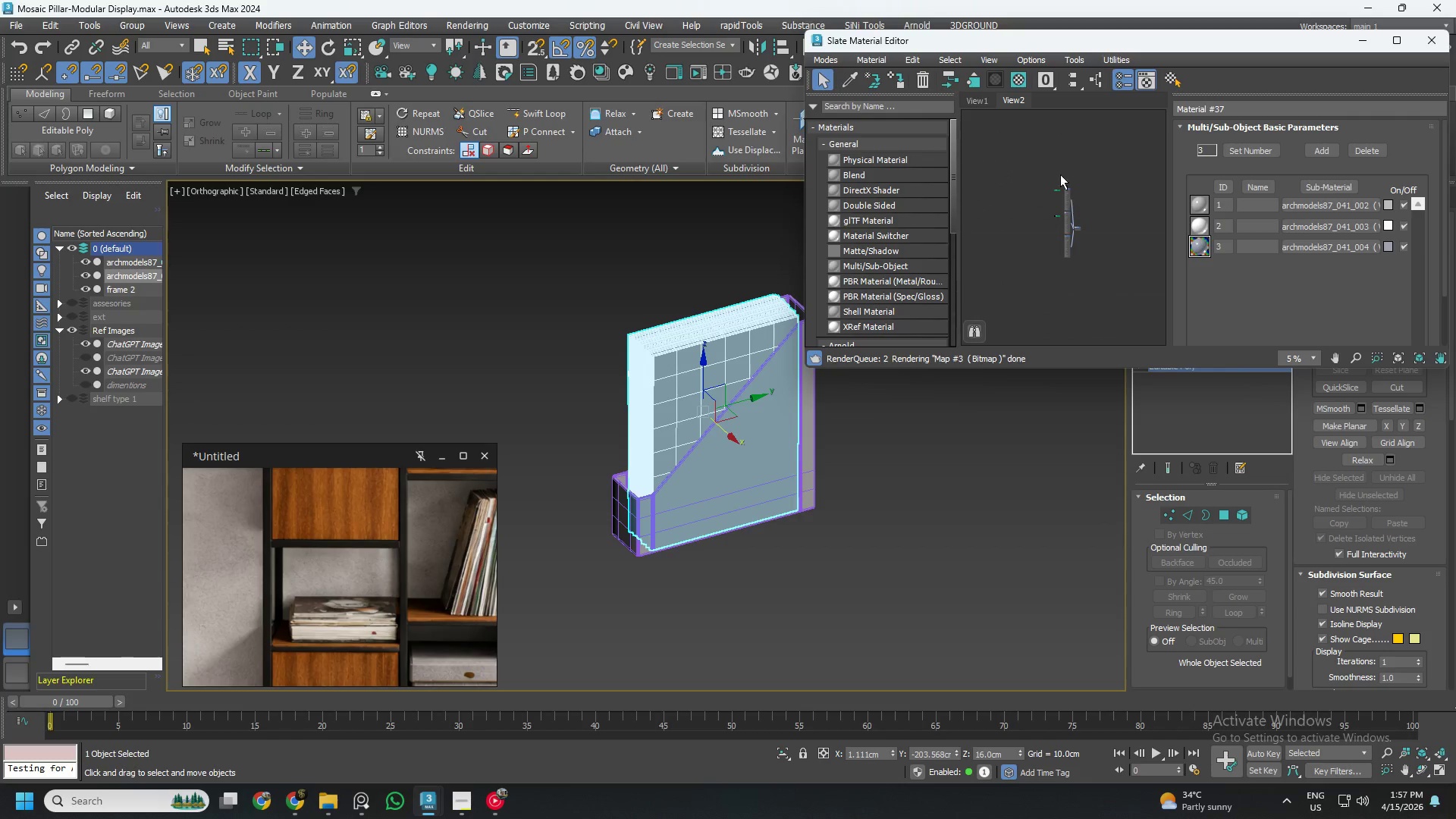 
left_click_drag(start_coordinate=[1043, 153], to_coordinate=[1093, 287])
 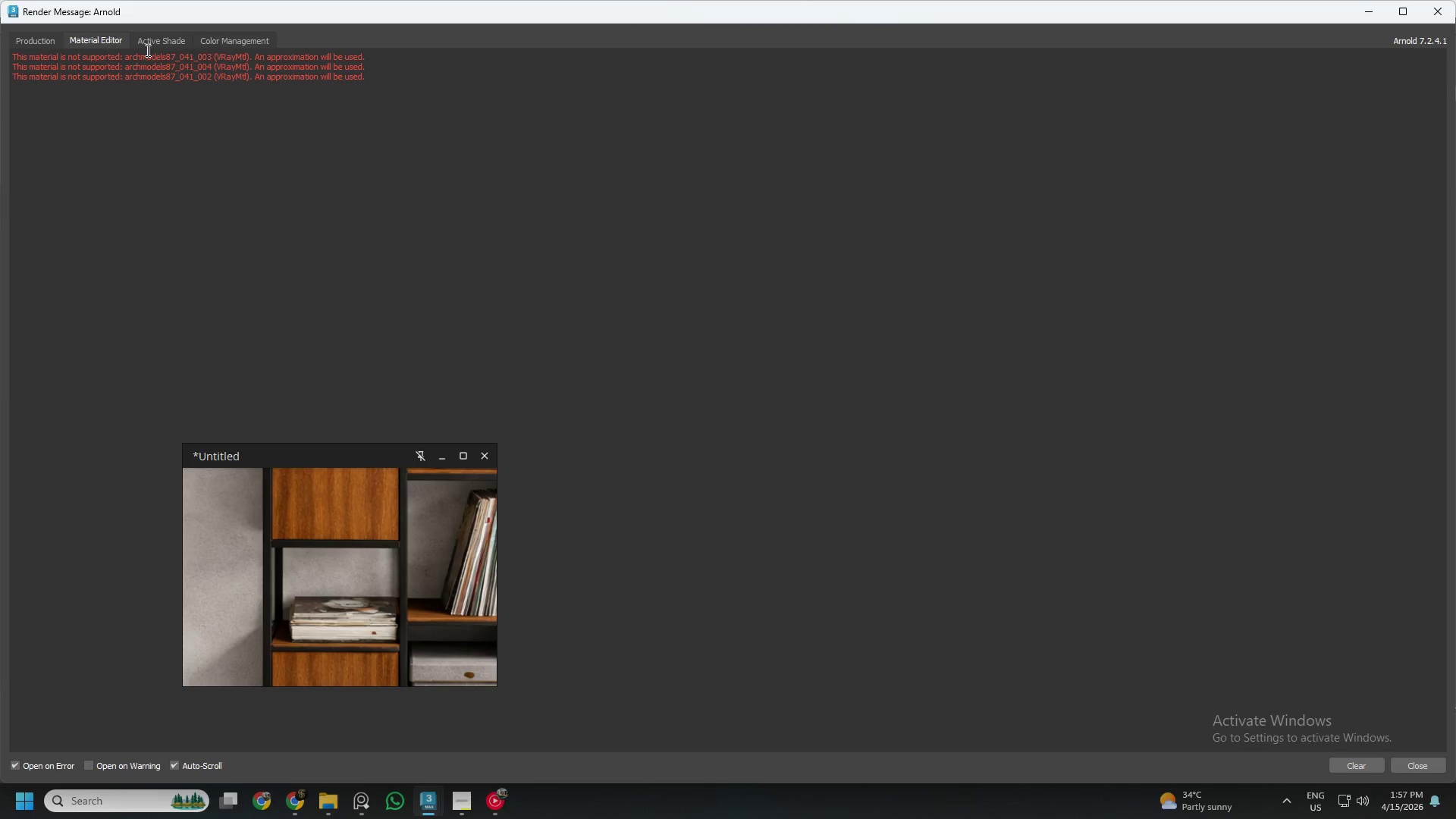 
left_click([46, 39])
 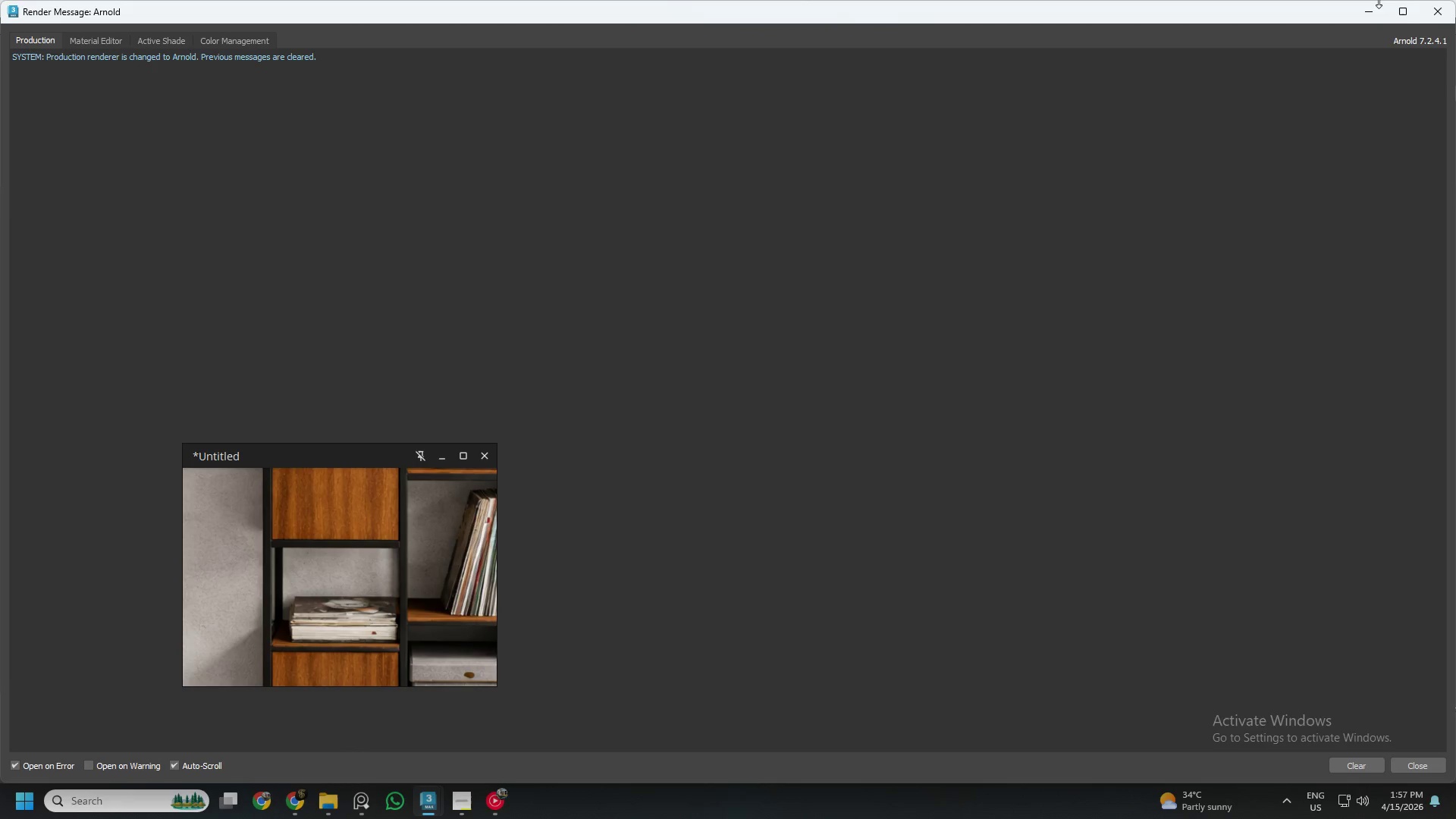 
left_click([1412, 9])
 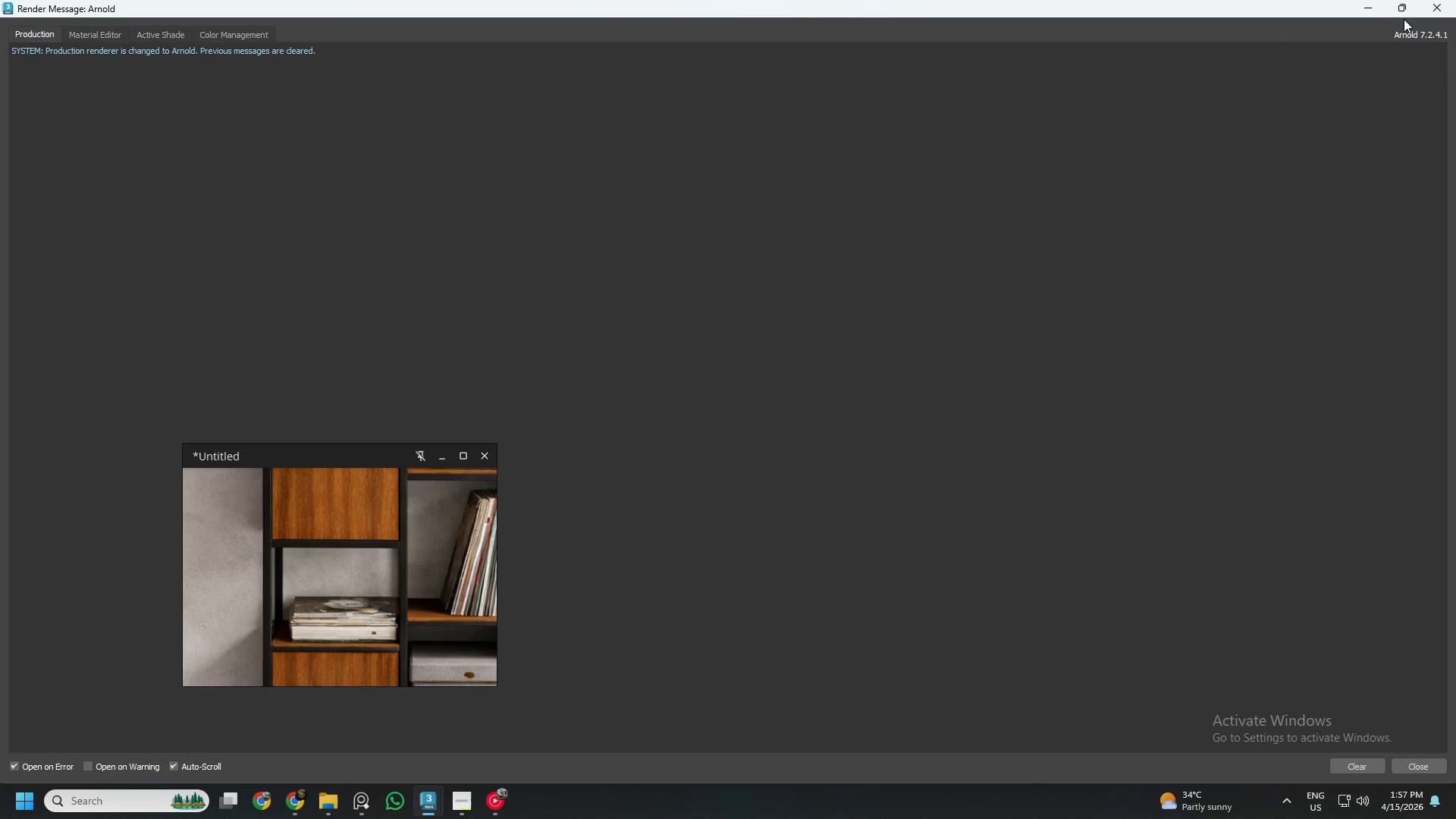 
left_click([1404, 13])
 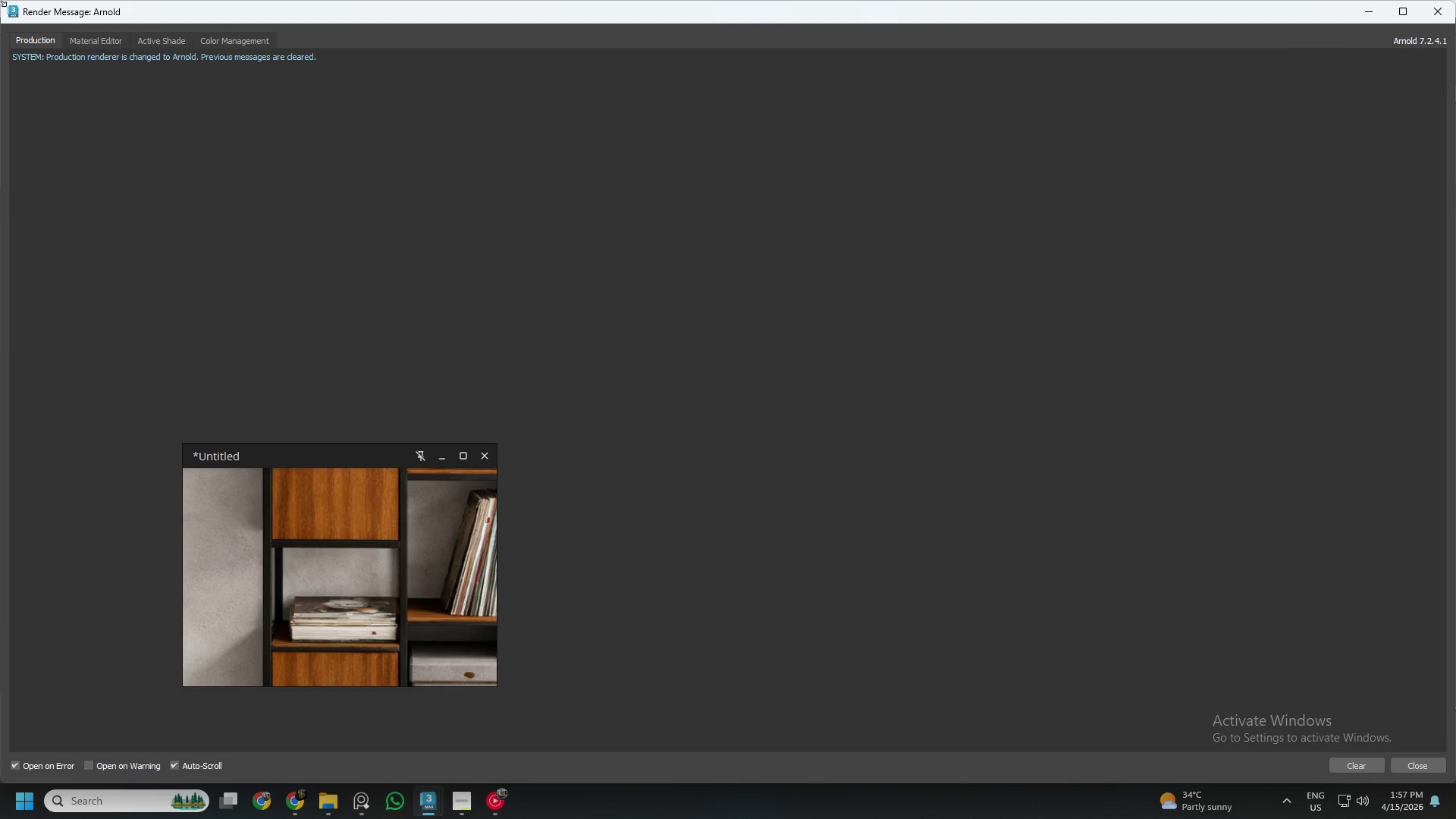 
left_click_drag(start_coordinate=[0, 0], to_coordinate=[1241, 496])
 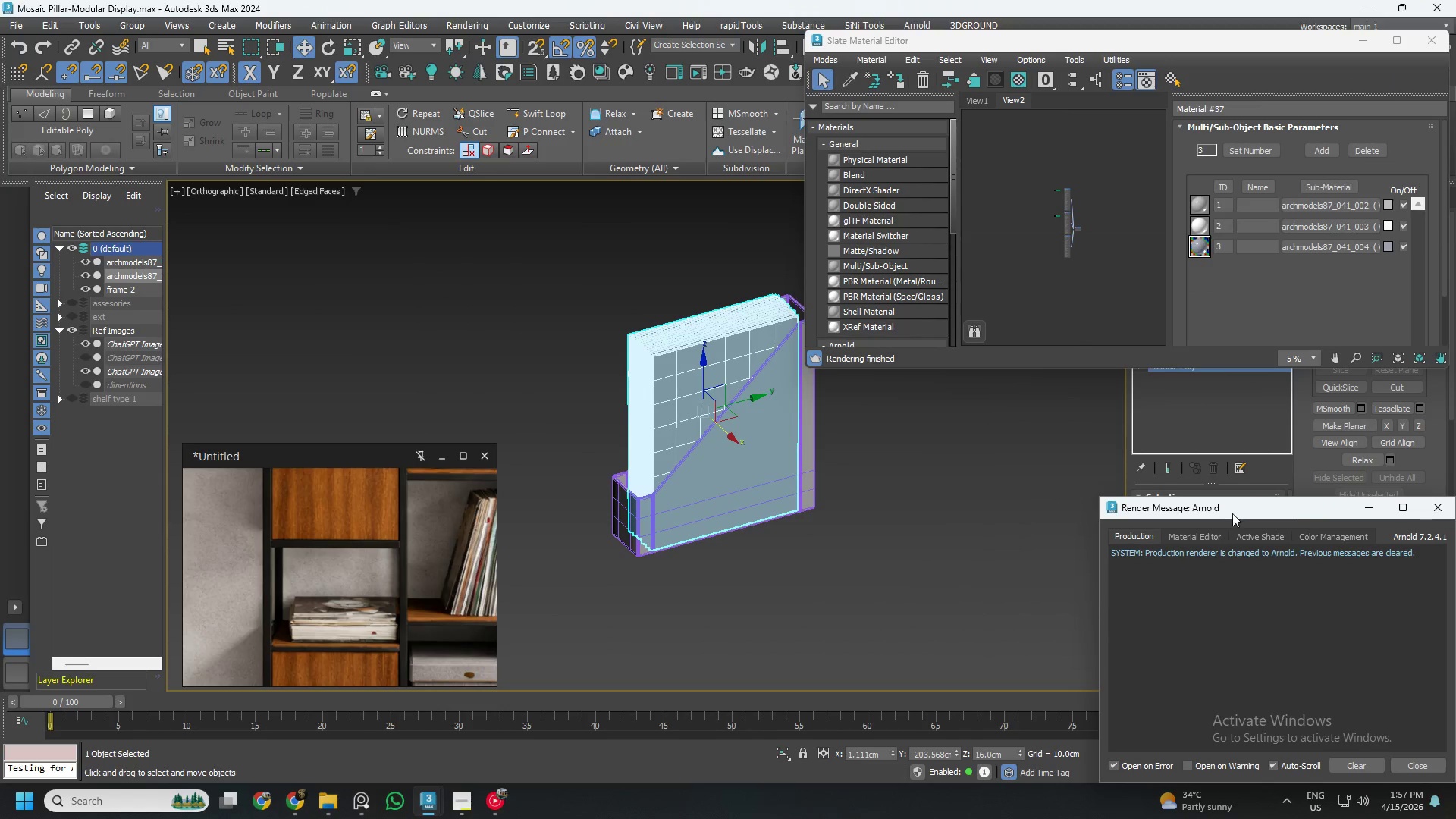 
left_click_drag(start_coordinate=[1231, 513], to_coordinate=[927, 413])
 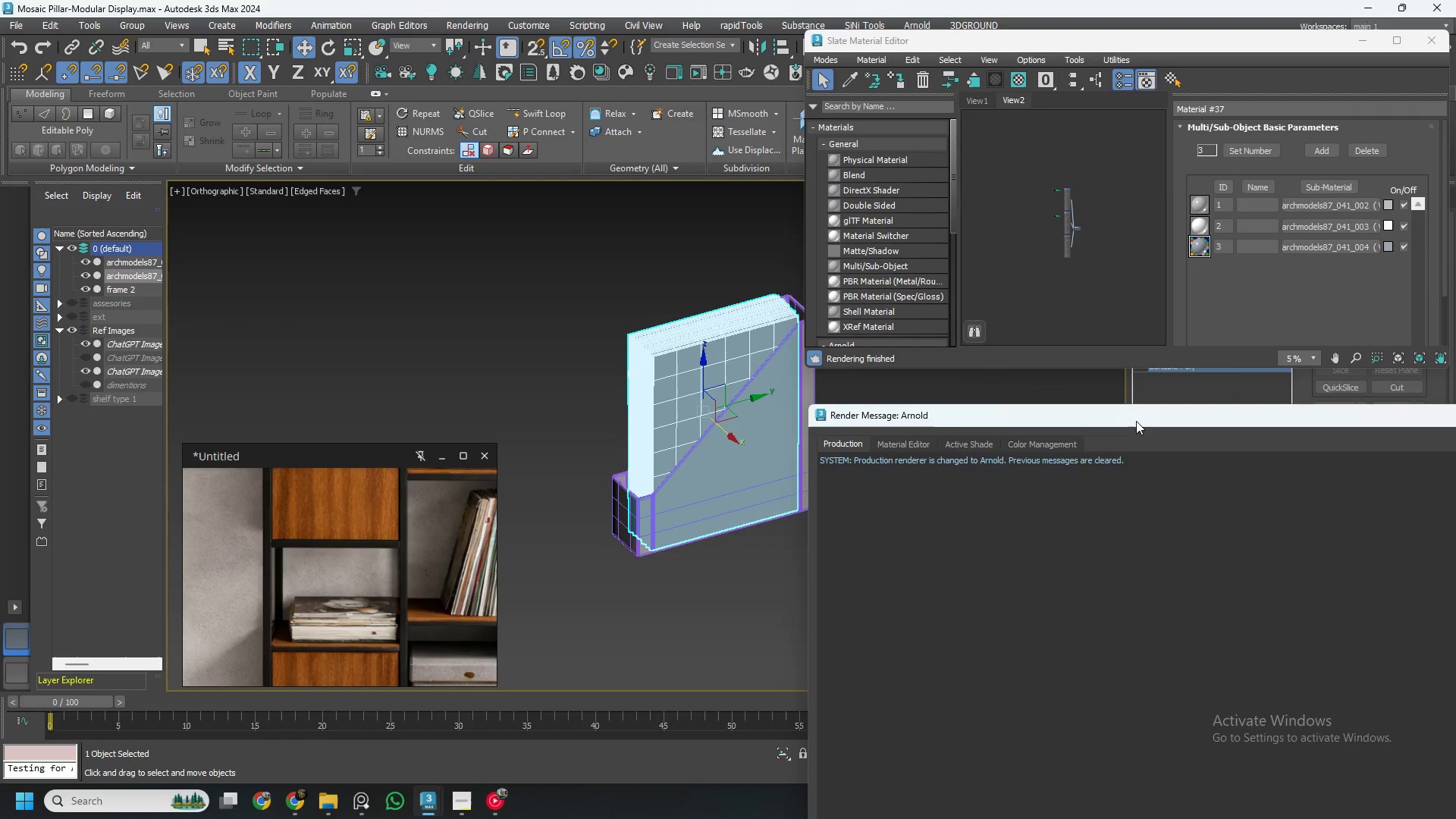 
left_click_drag(start_coordinate=[1136, 421], to_coordinate=[403, 205])
 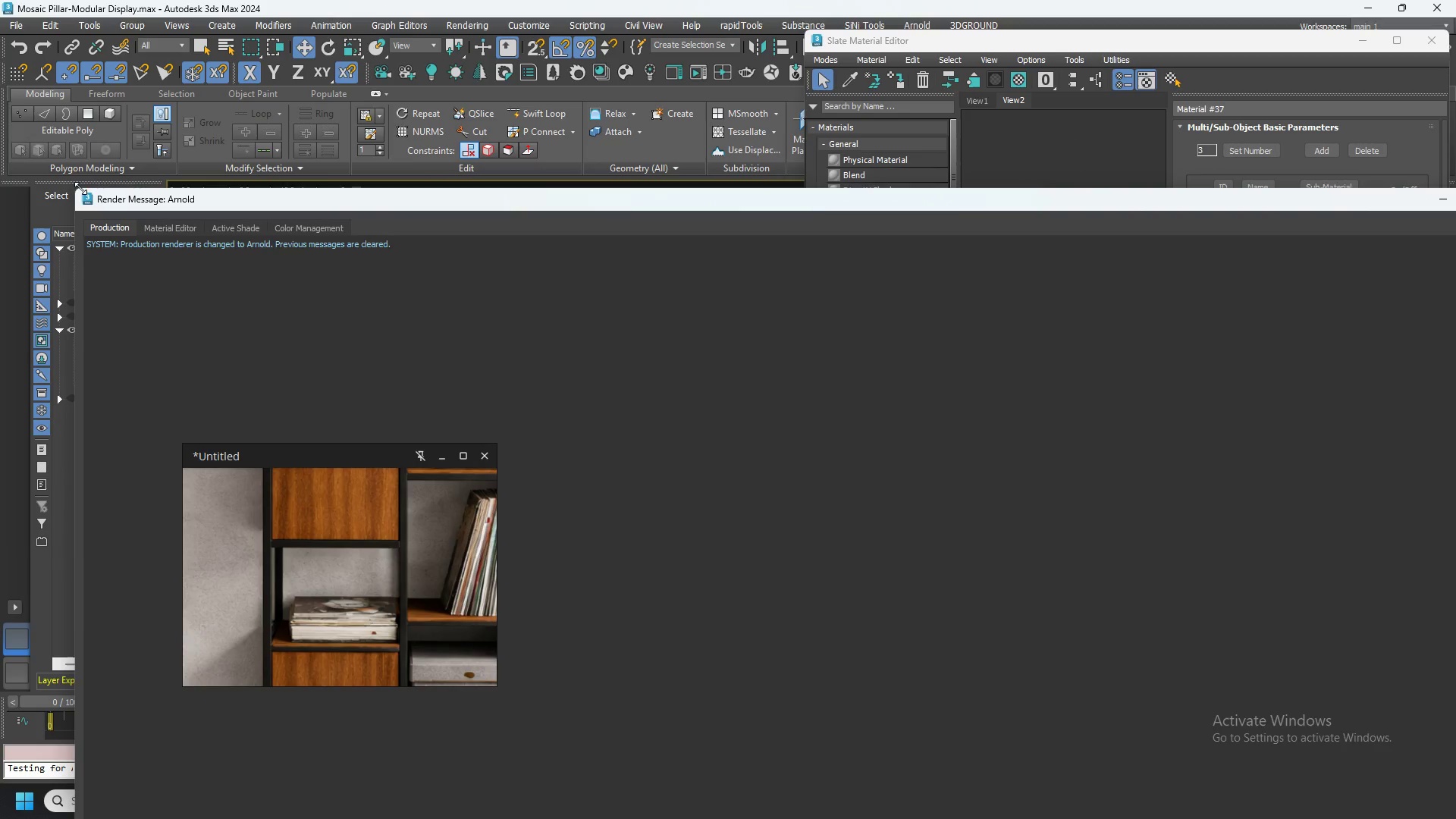 
left_click_drag(start_coordinate=[80, 188], to_coordinate=[922, 458])
 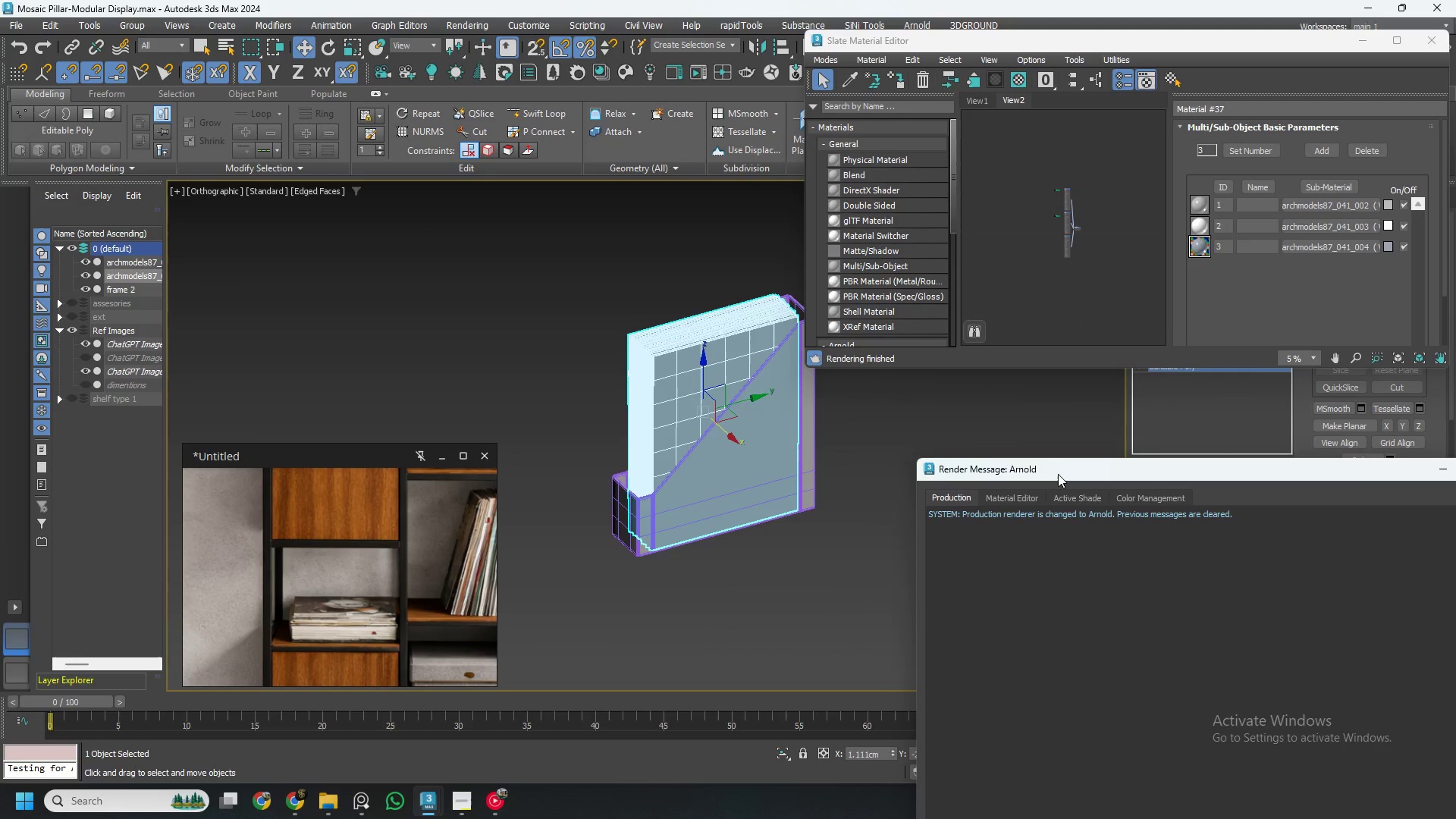 
left_click_drag(start_coordinate=[1059, 472], to_coordinate=[311, 80])
 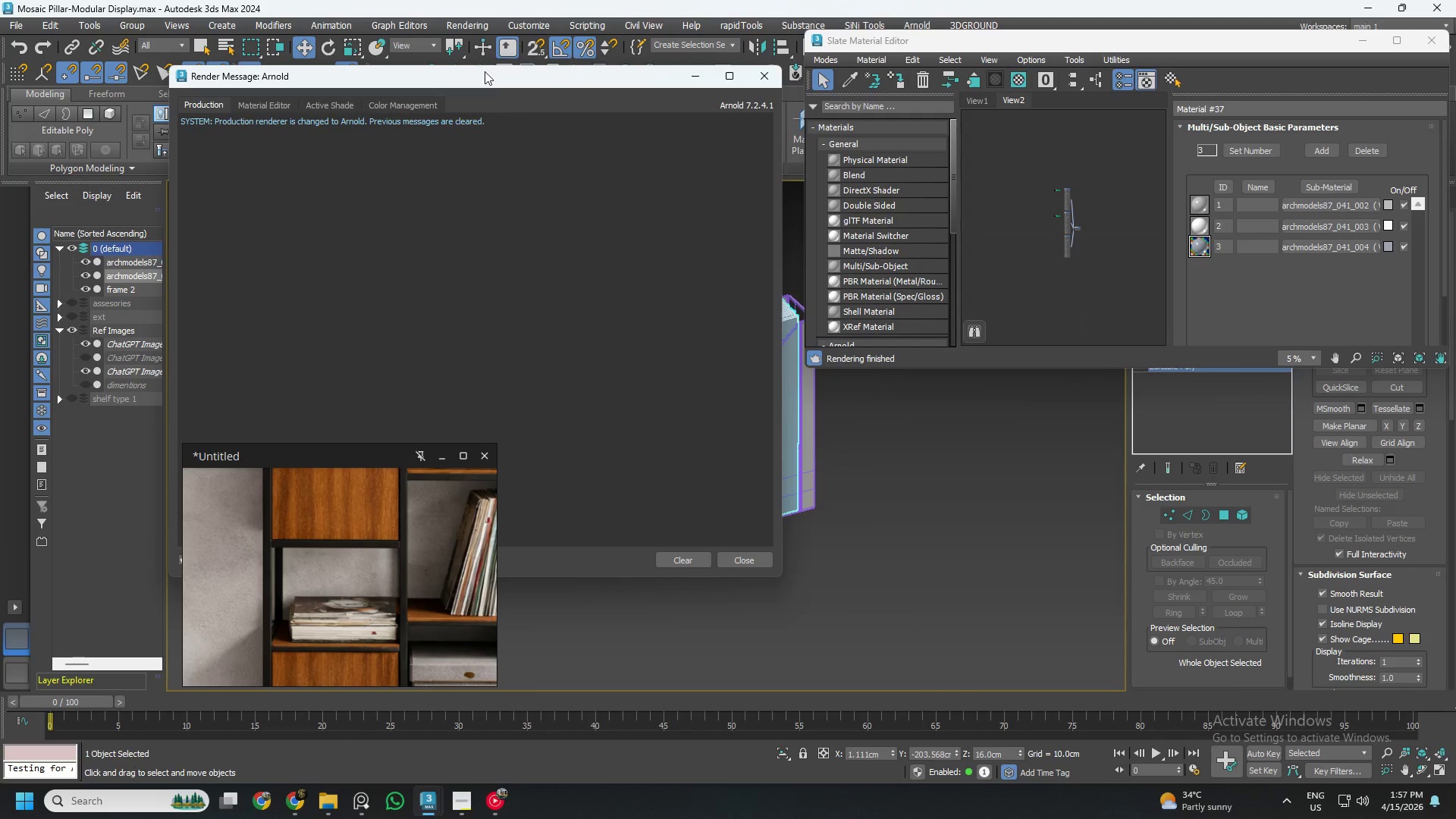 
left_click_drag(start_coordinate=[486, 67], to_coordinate=[494, 290])
 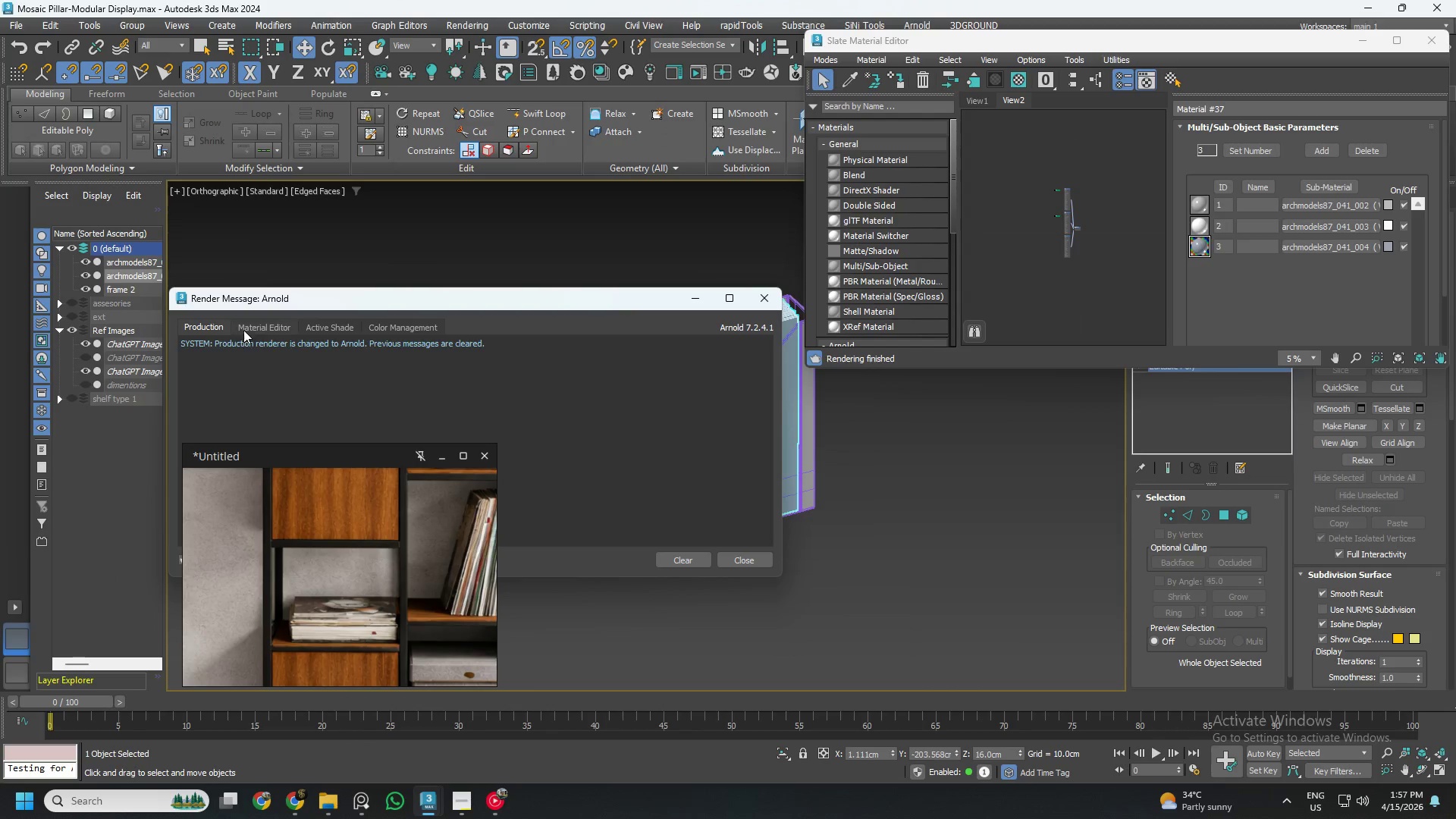 
left_click([250, 329])
 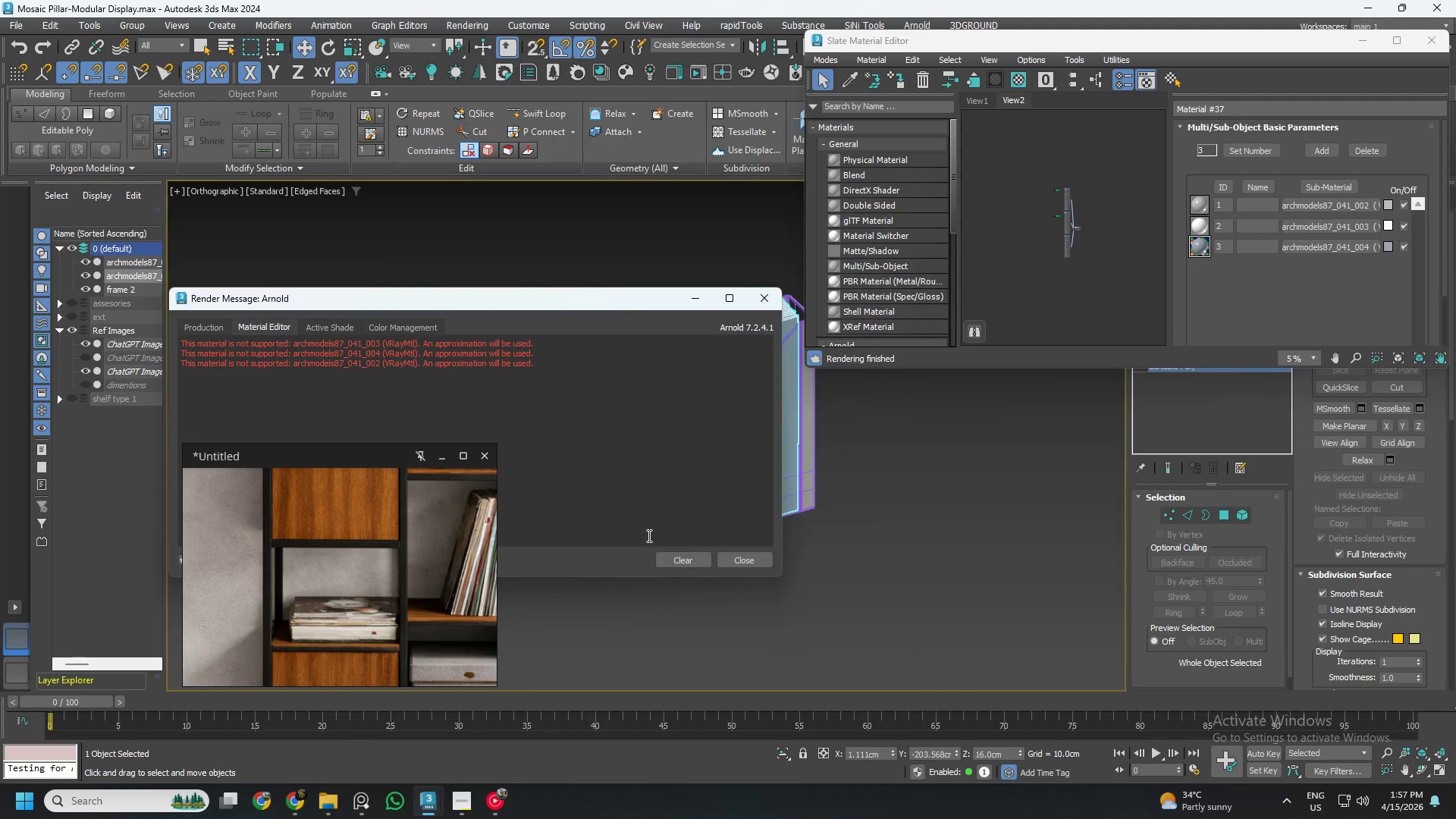 
left_click([673, 562])
 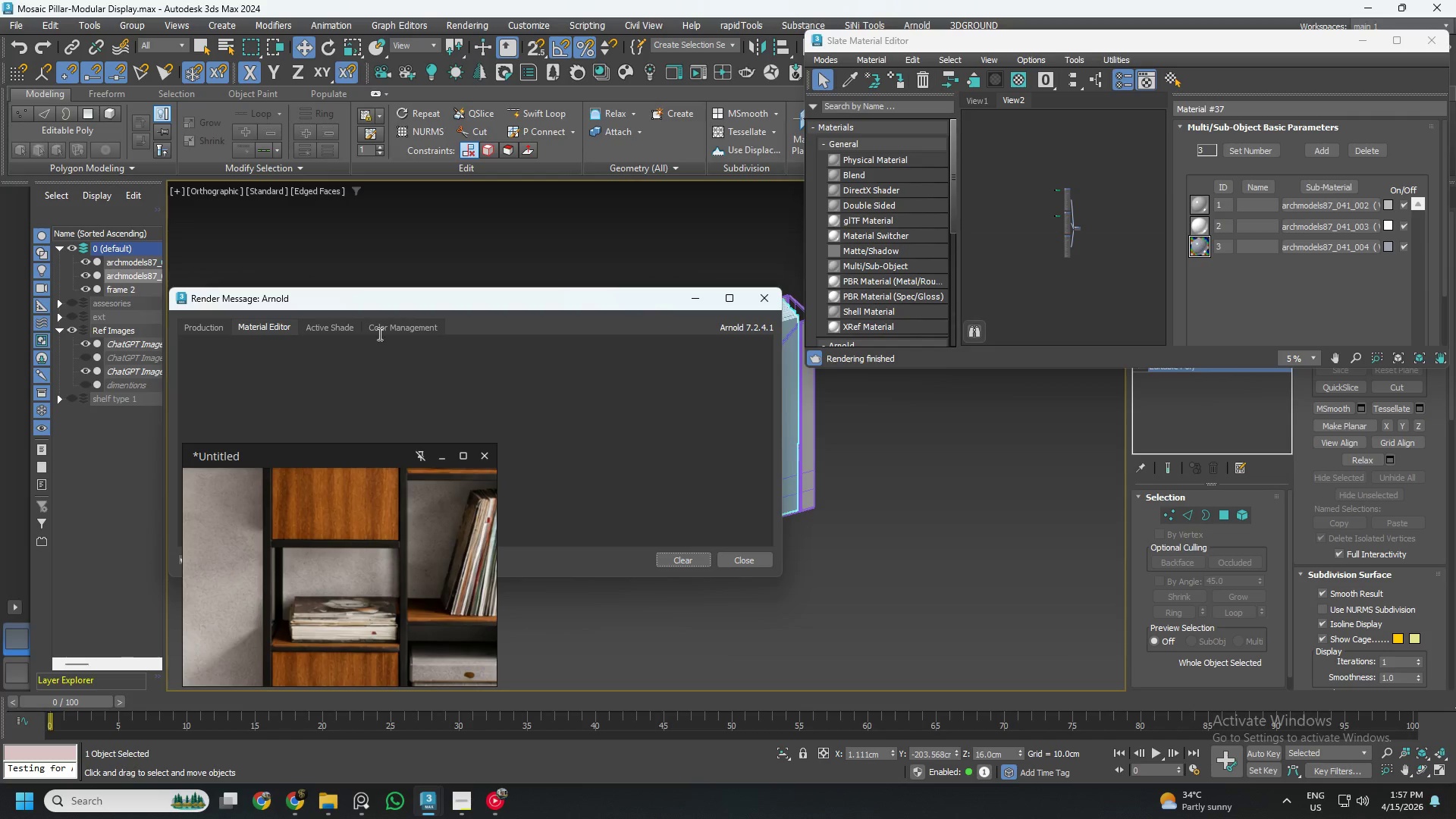 
left_click([323, 323])
 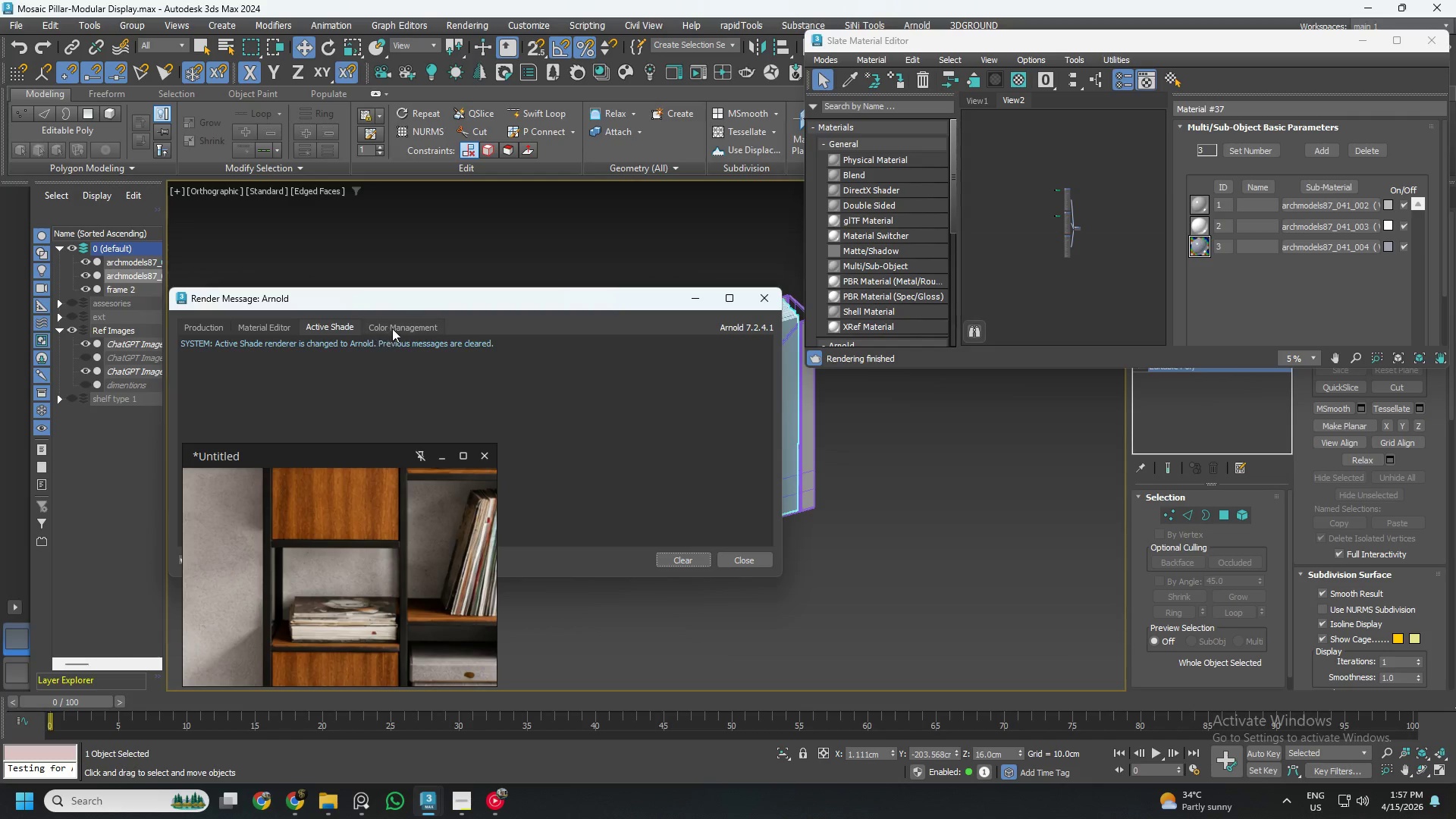 
left_click([403, 328])
 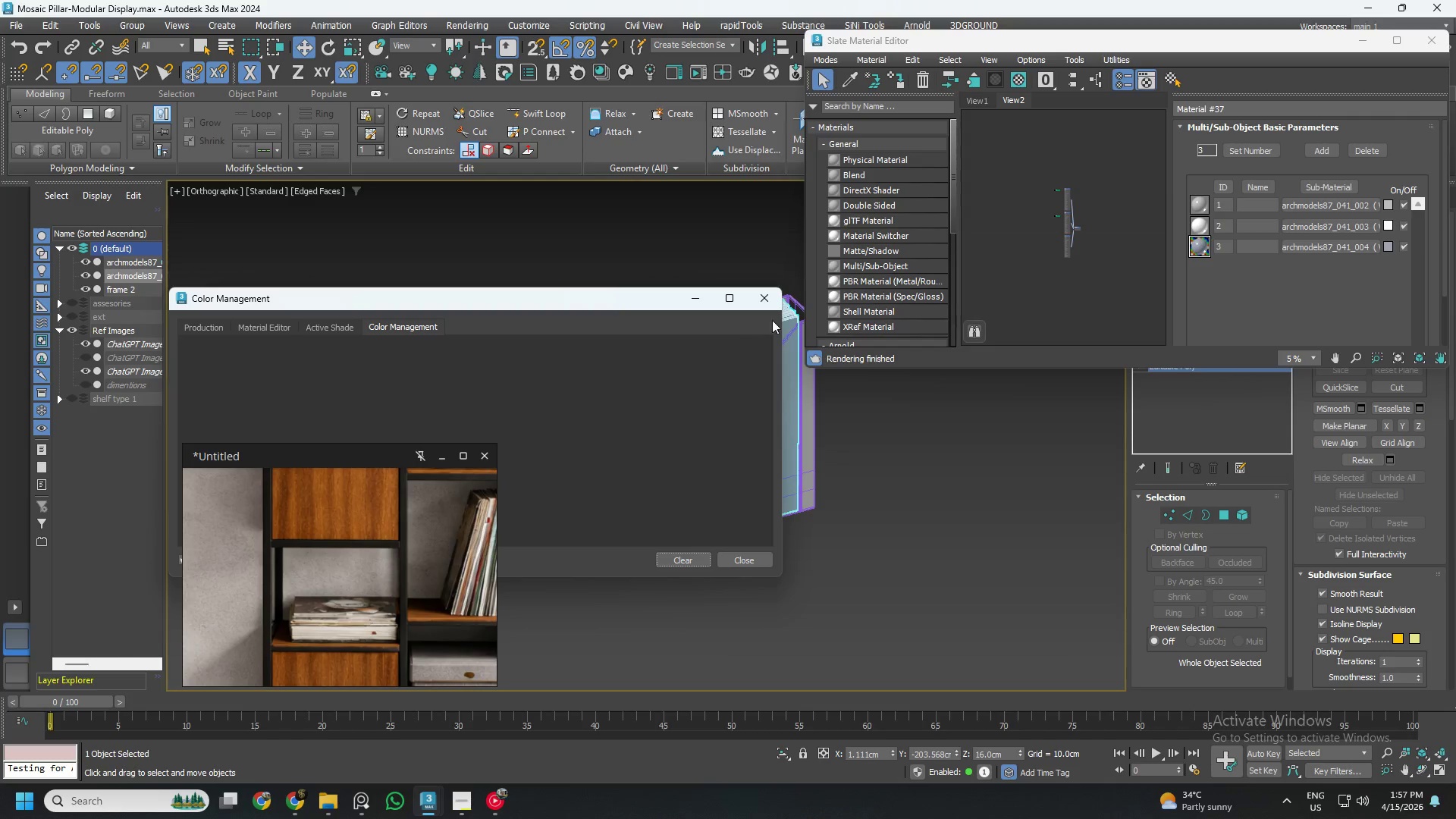 
left_click([766, 300])
 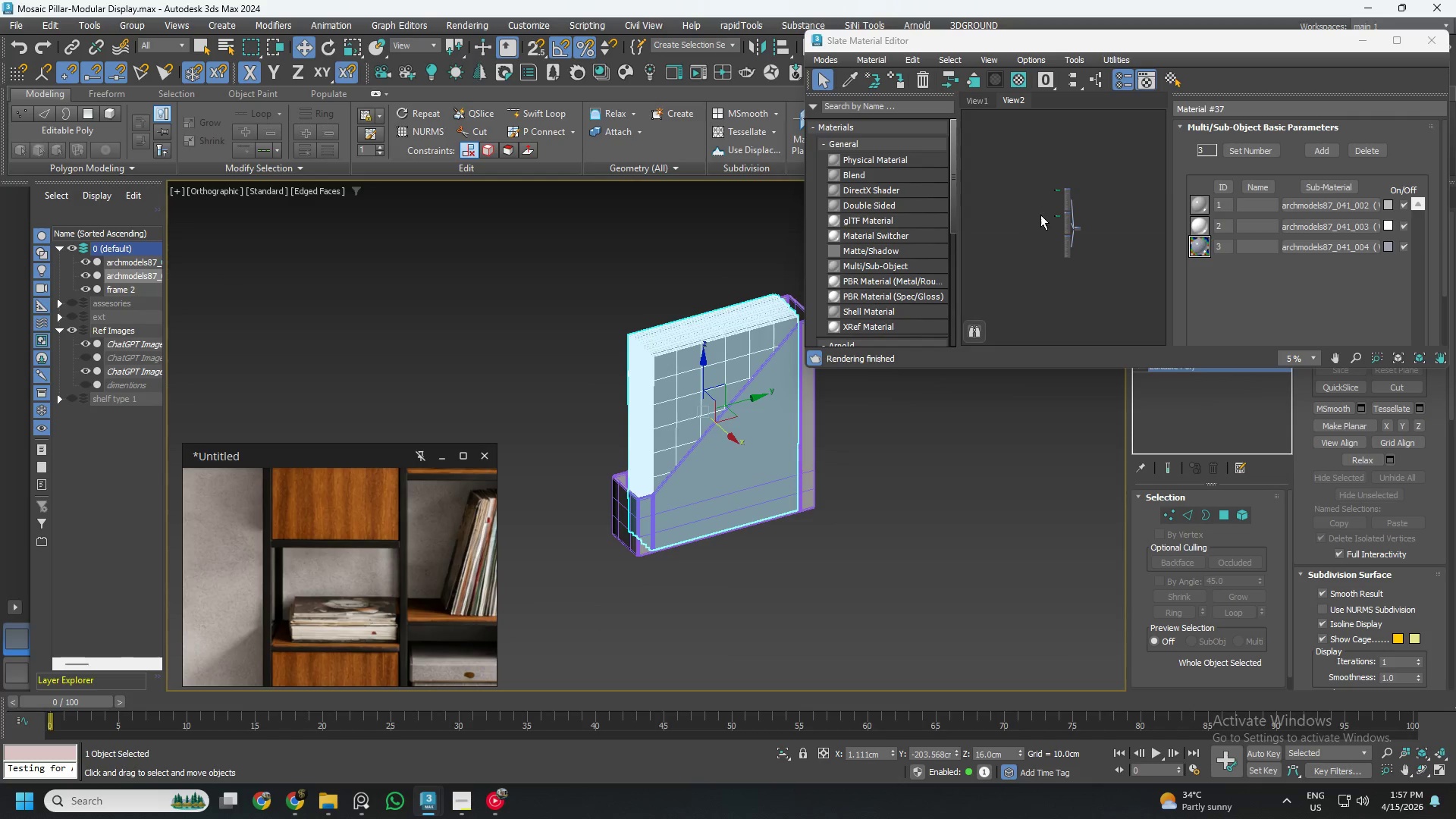 
left_click_drag(start_coordinate=[1106, 158], to_coordinate=[1033, 287])
 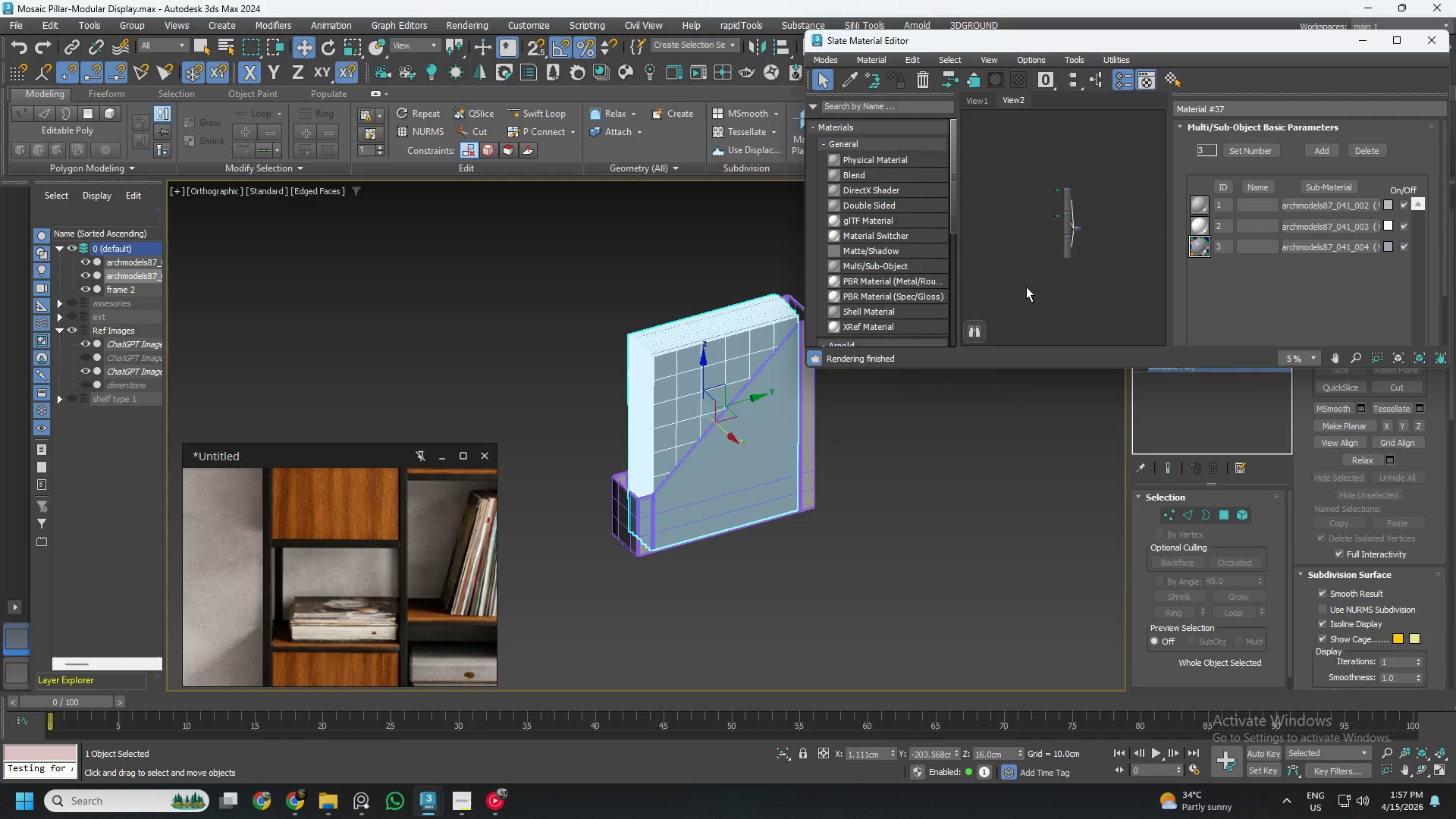 
key(Delete)
 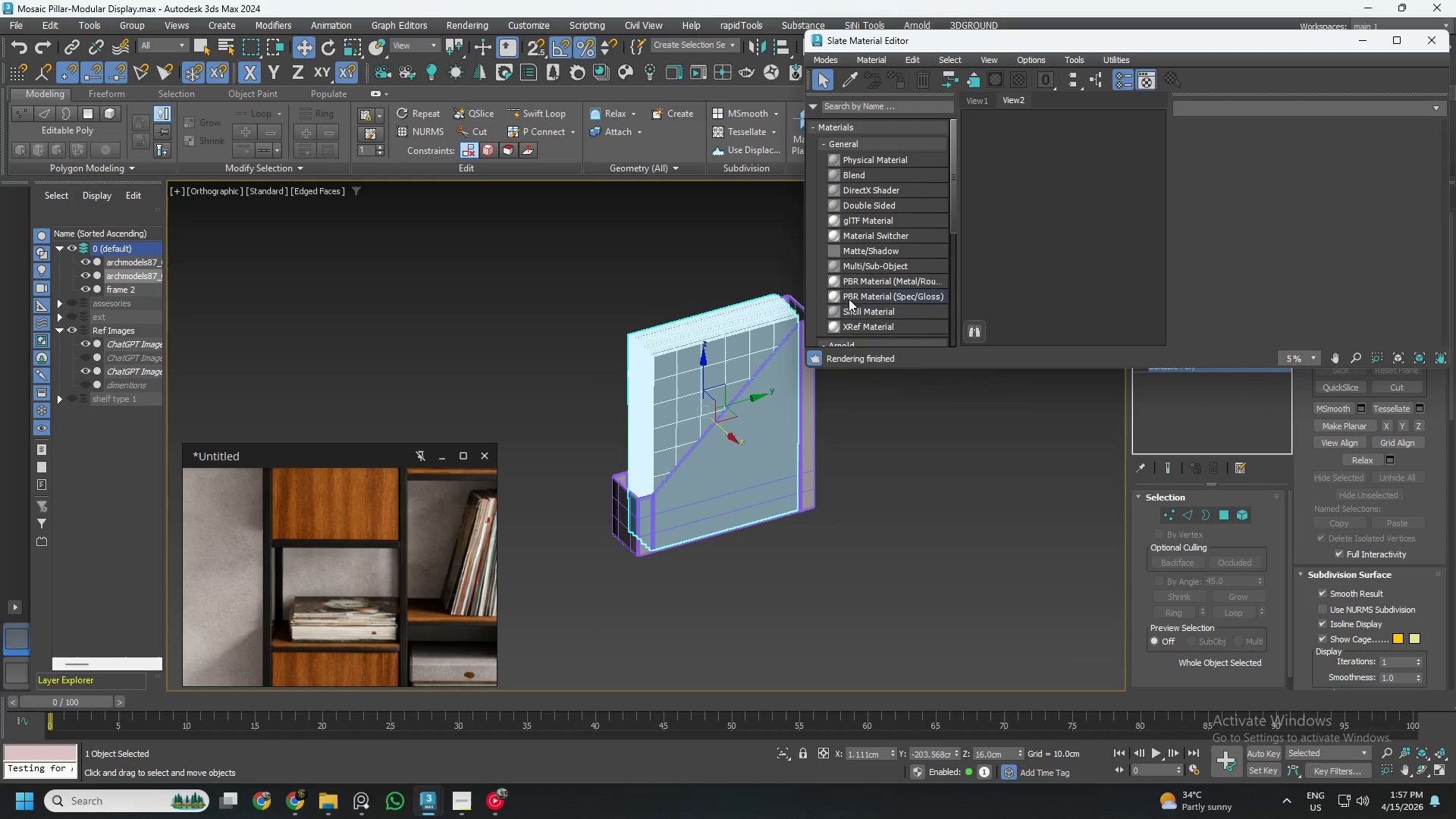 
left_click([789, 561])
 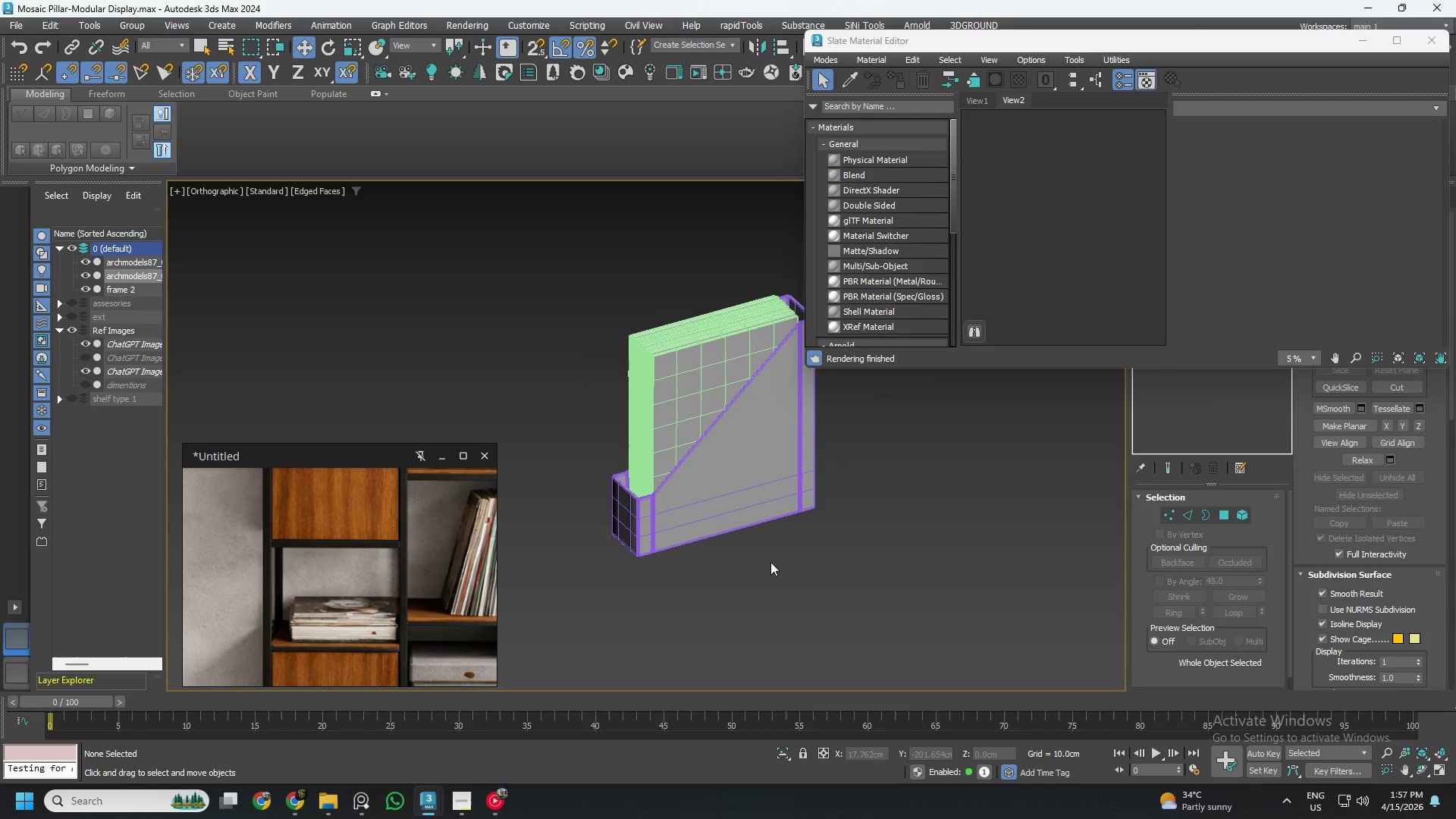 
scroll: coordinate [710, 554], scroll_direction: down, amount: 2.0
 